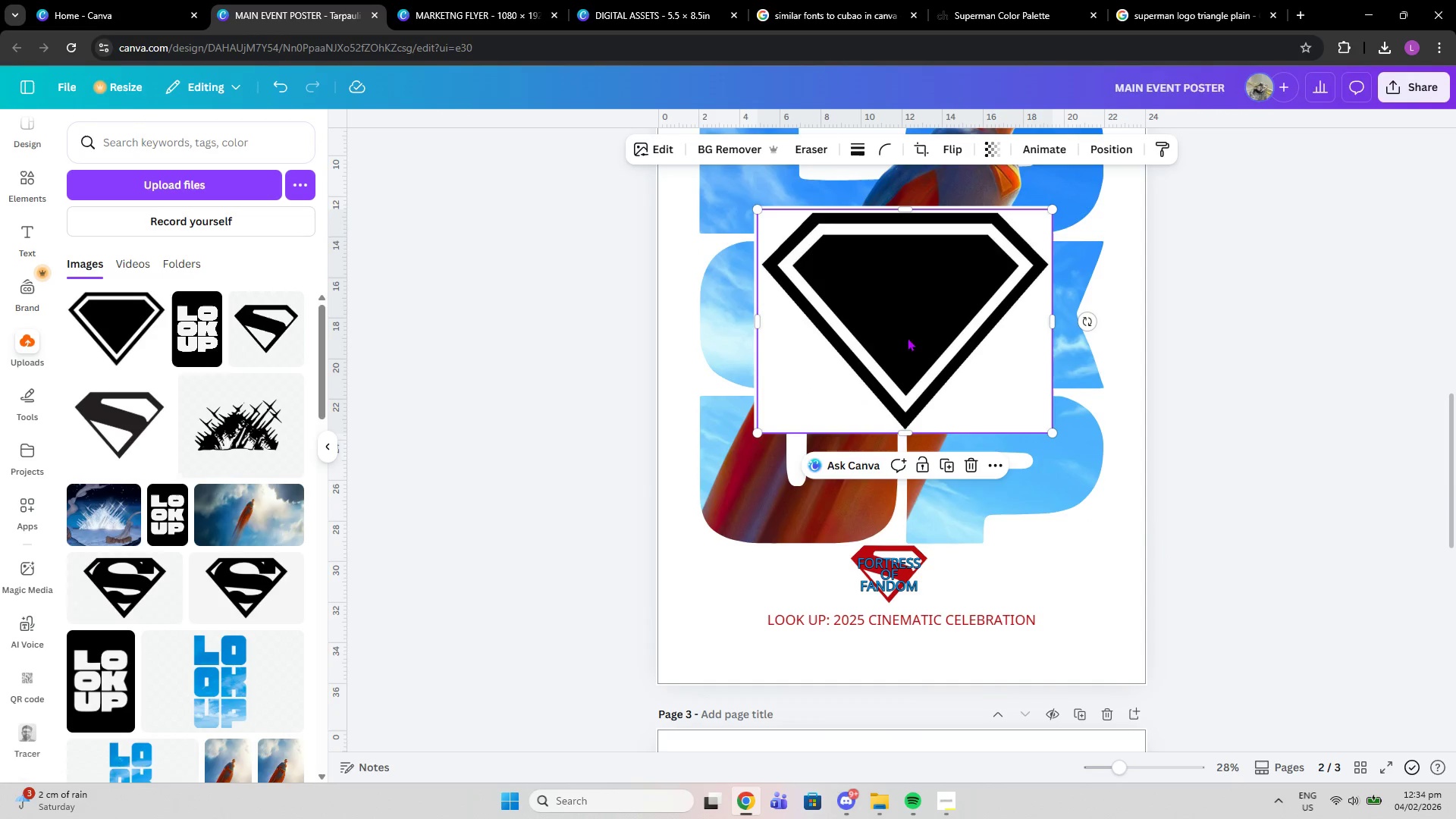 
left_click_drag(start_coordinate=[907, 337], to_coordinate=[895, 381])
 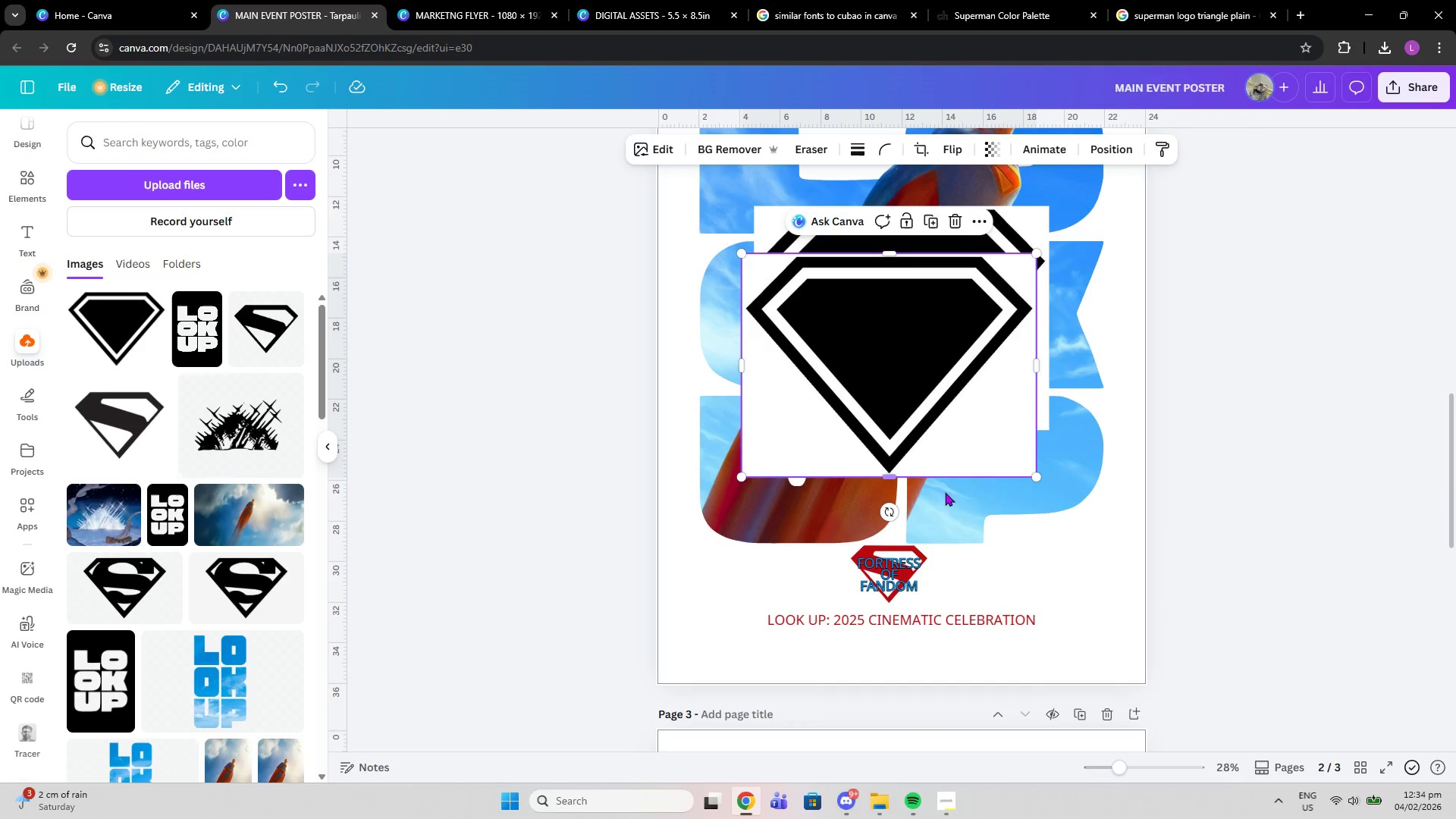 
left_click([934, 392])
 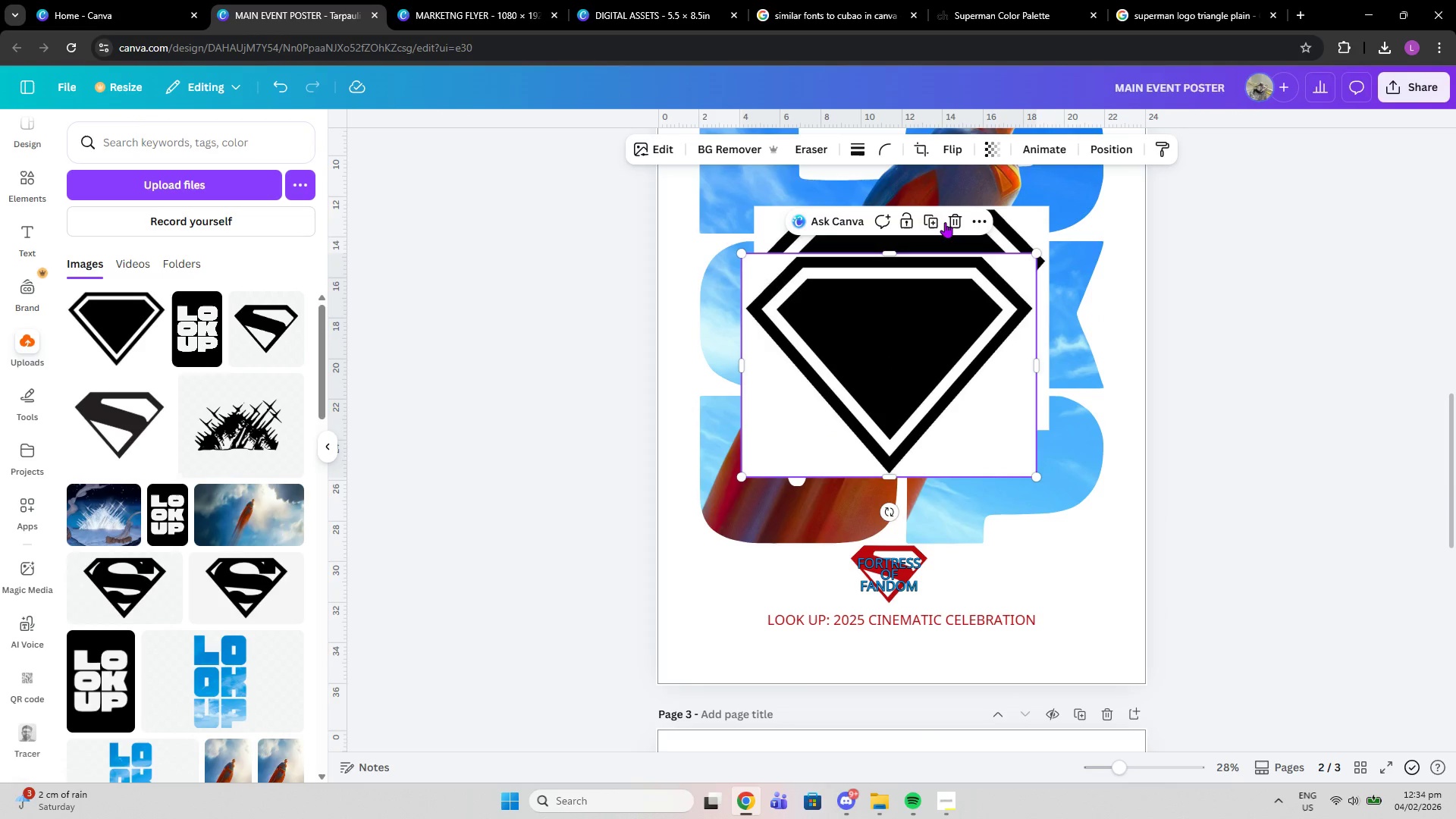 
left_click([945, 222])
 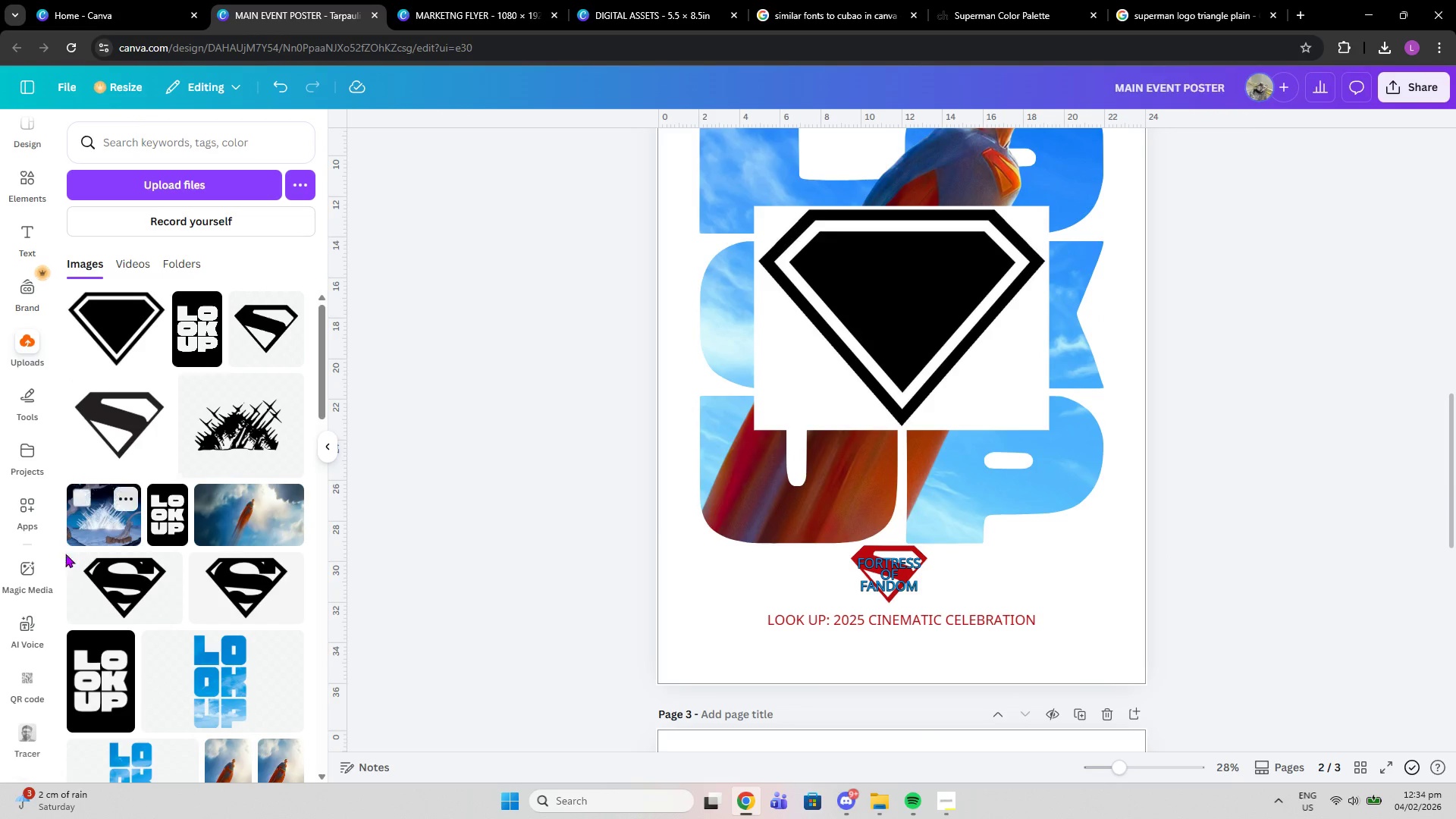 
left_click([27, 733])
 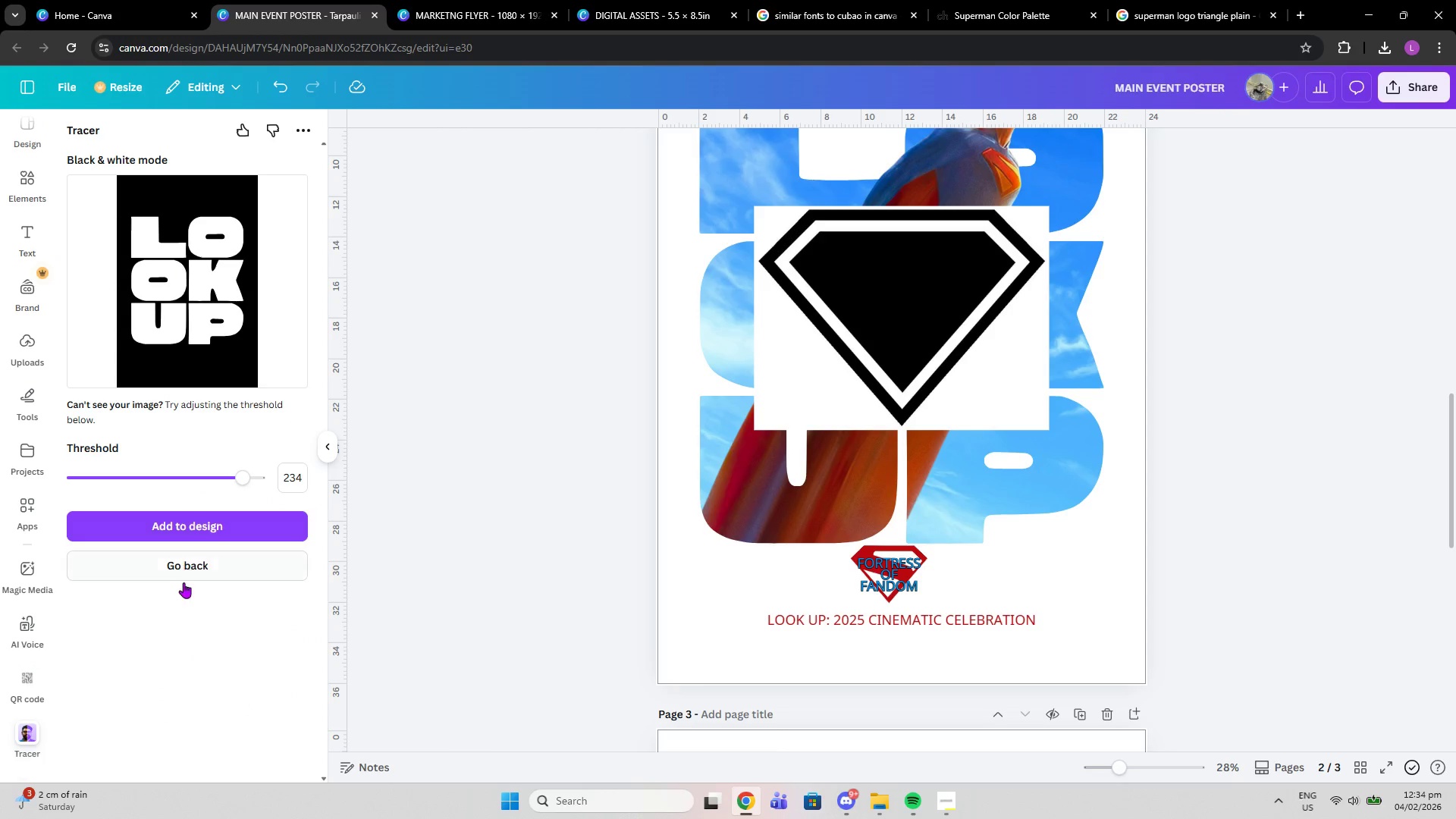 
left_click([174, 559])
 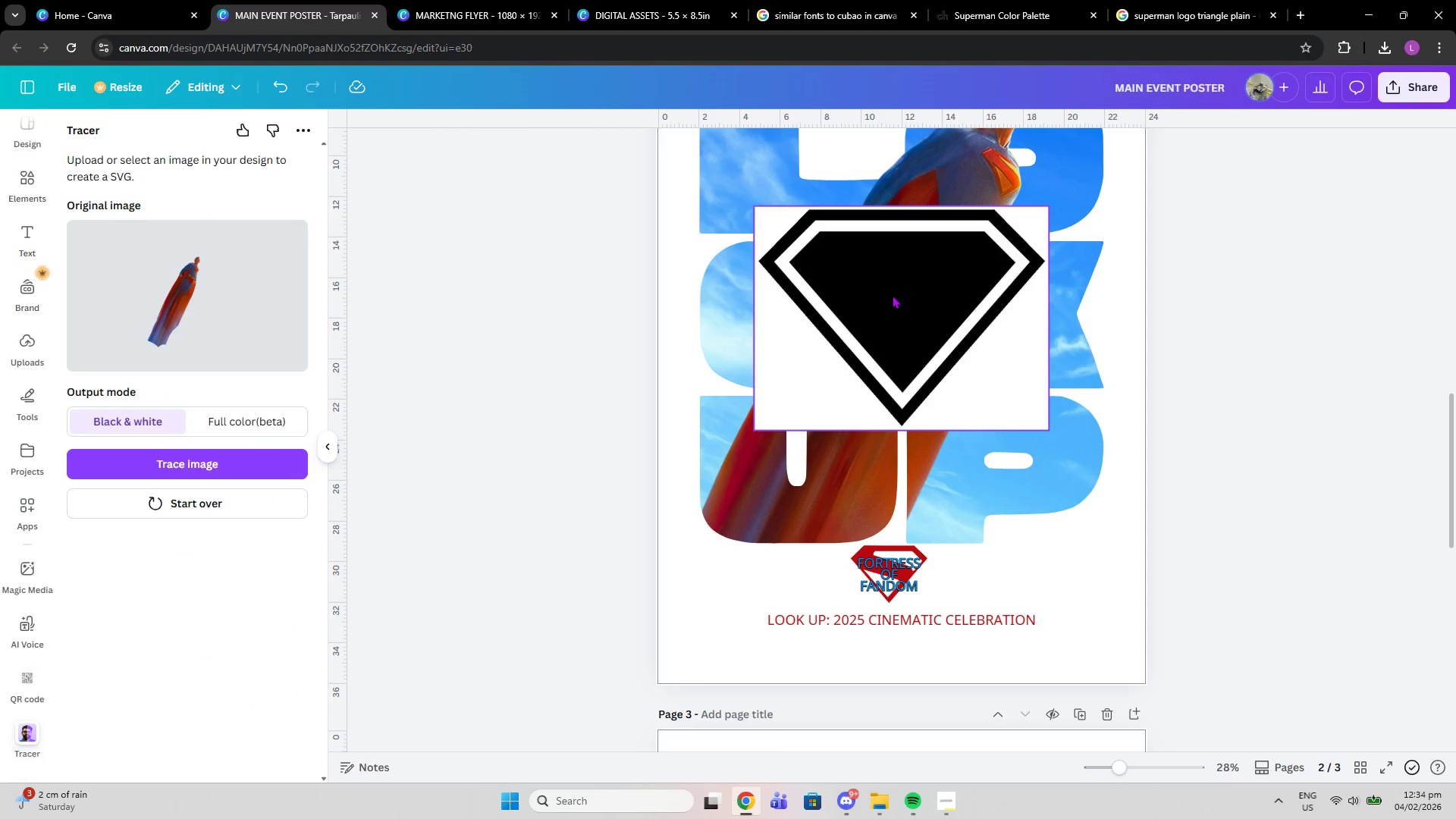 
left_click([892, 295])
 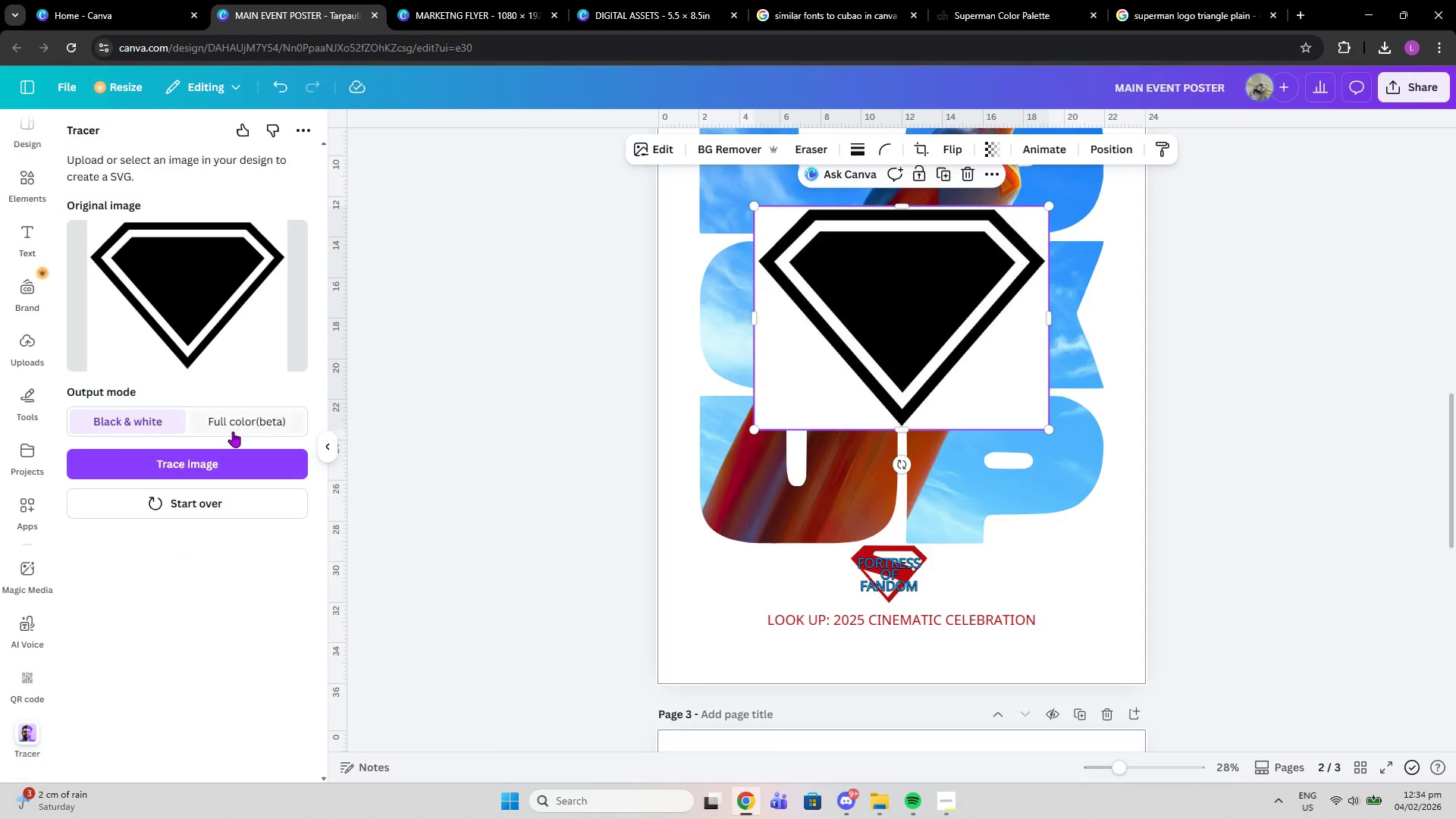 
left_click([234, 461])
 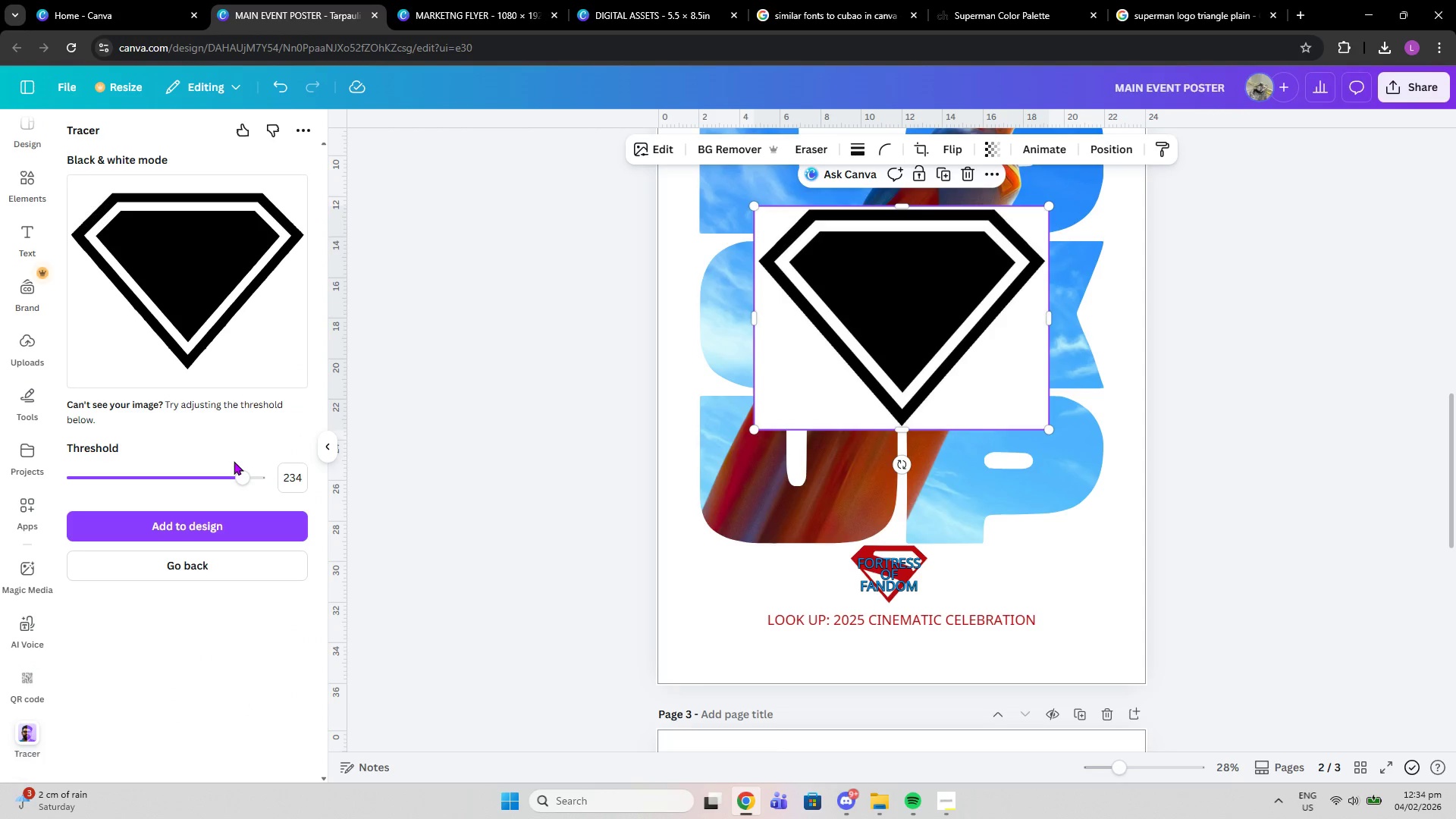 
left_click([231, 522])
 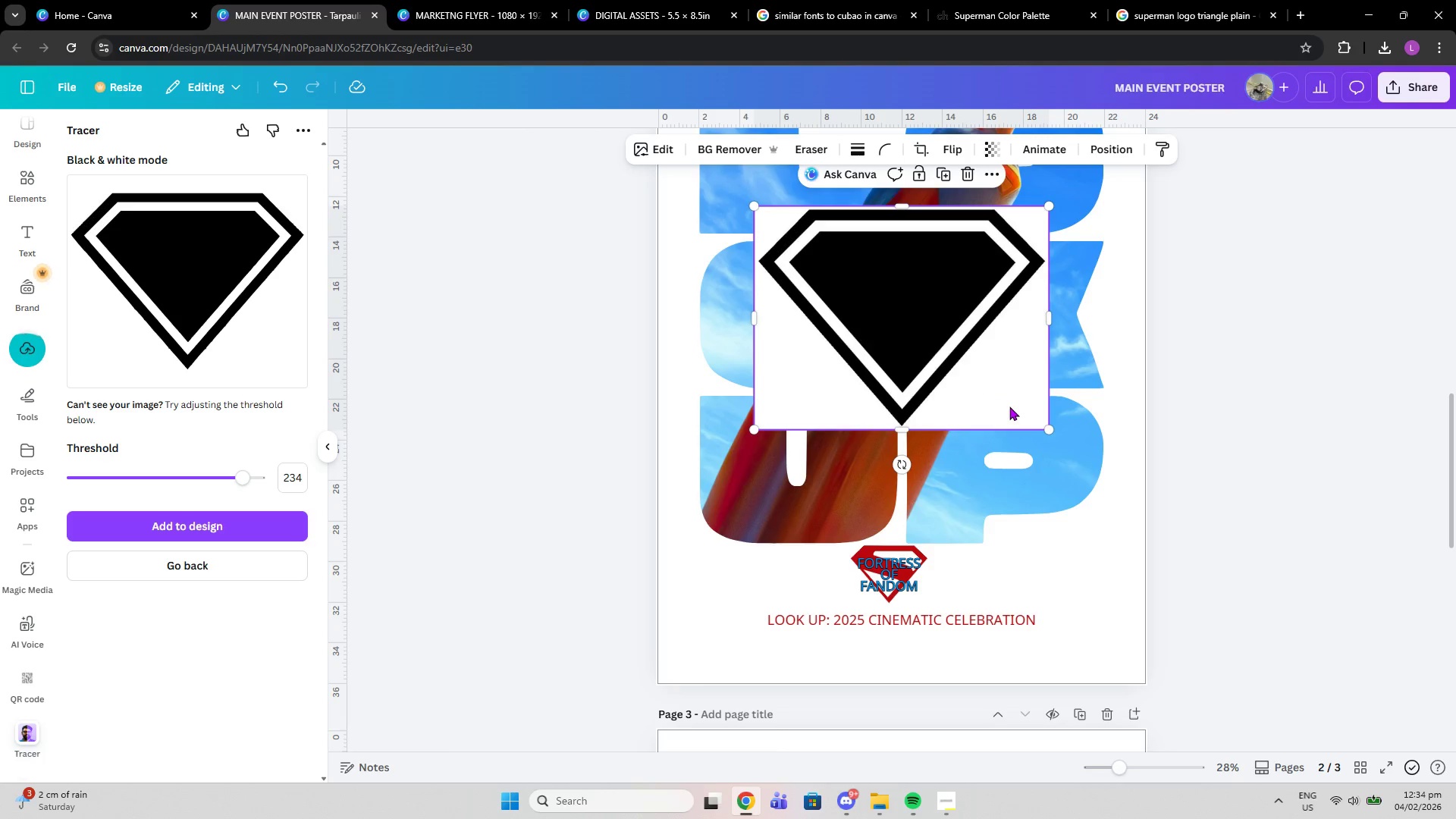 
key(Delete)
 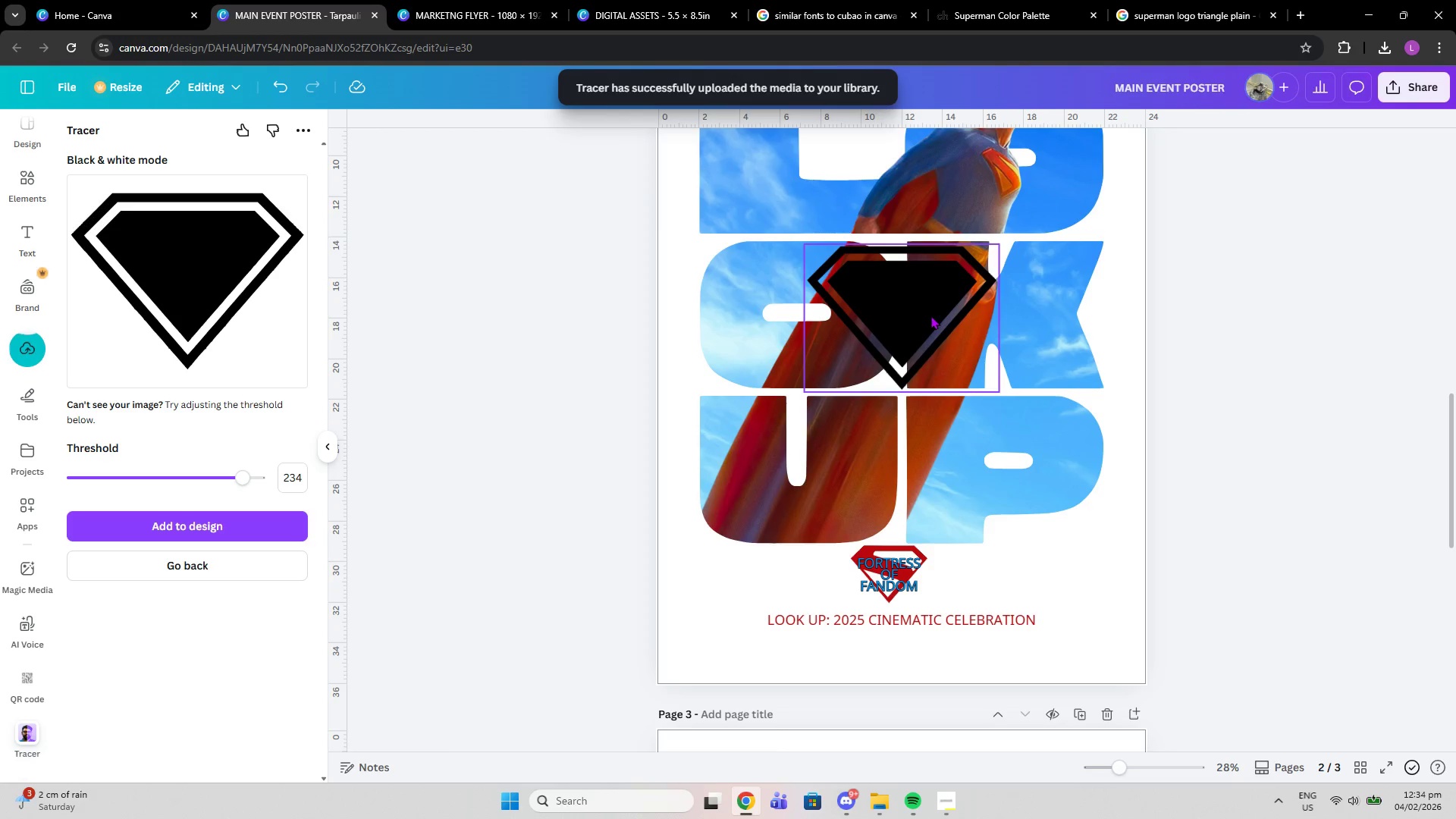 
left_click_drag(start_coordinate=[927, 315], to_coordinate=[893, 588])
 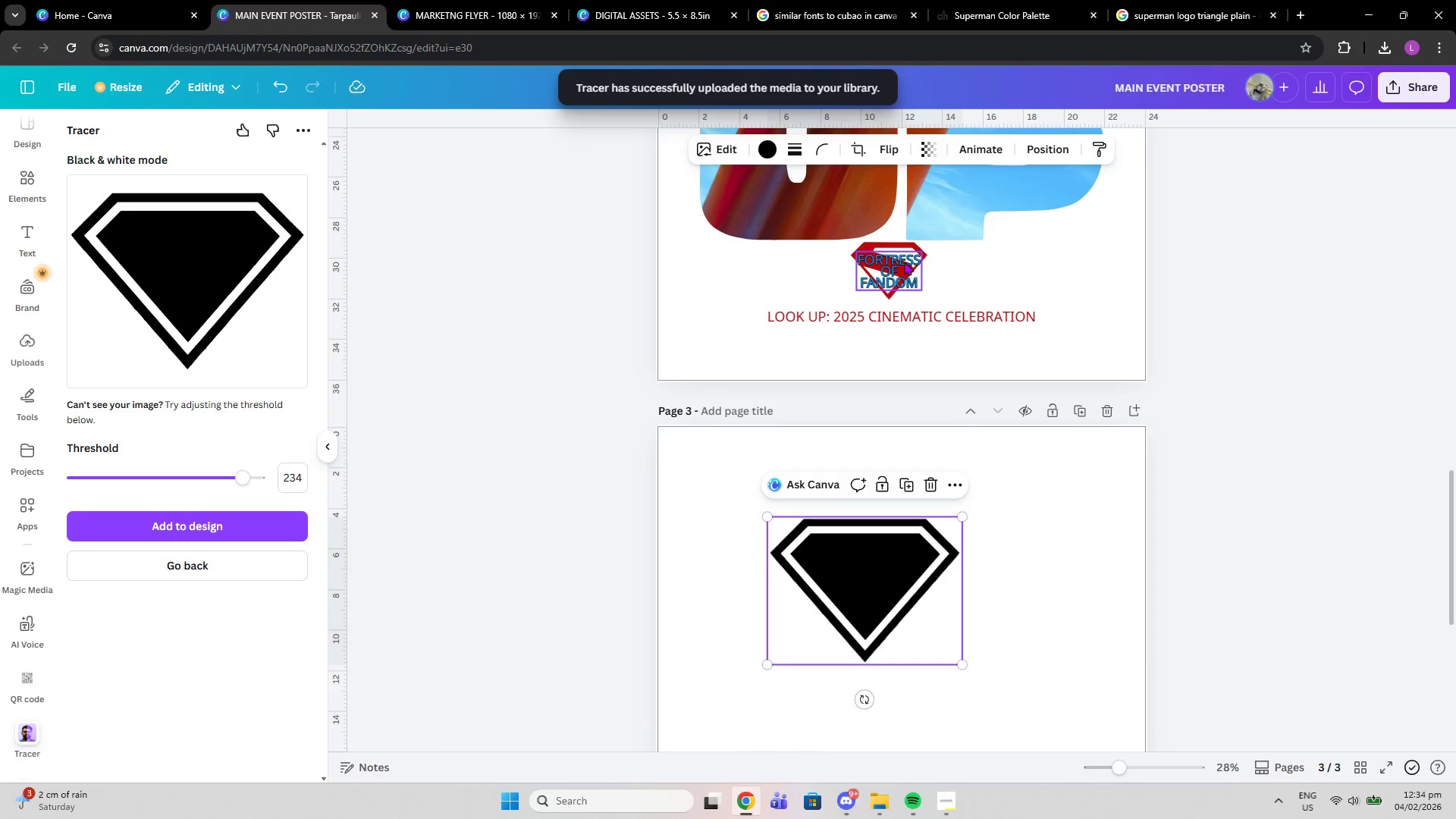 
scroll: coordinate [940, 553], scroll_direction: down, amount: 4.0
 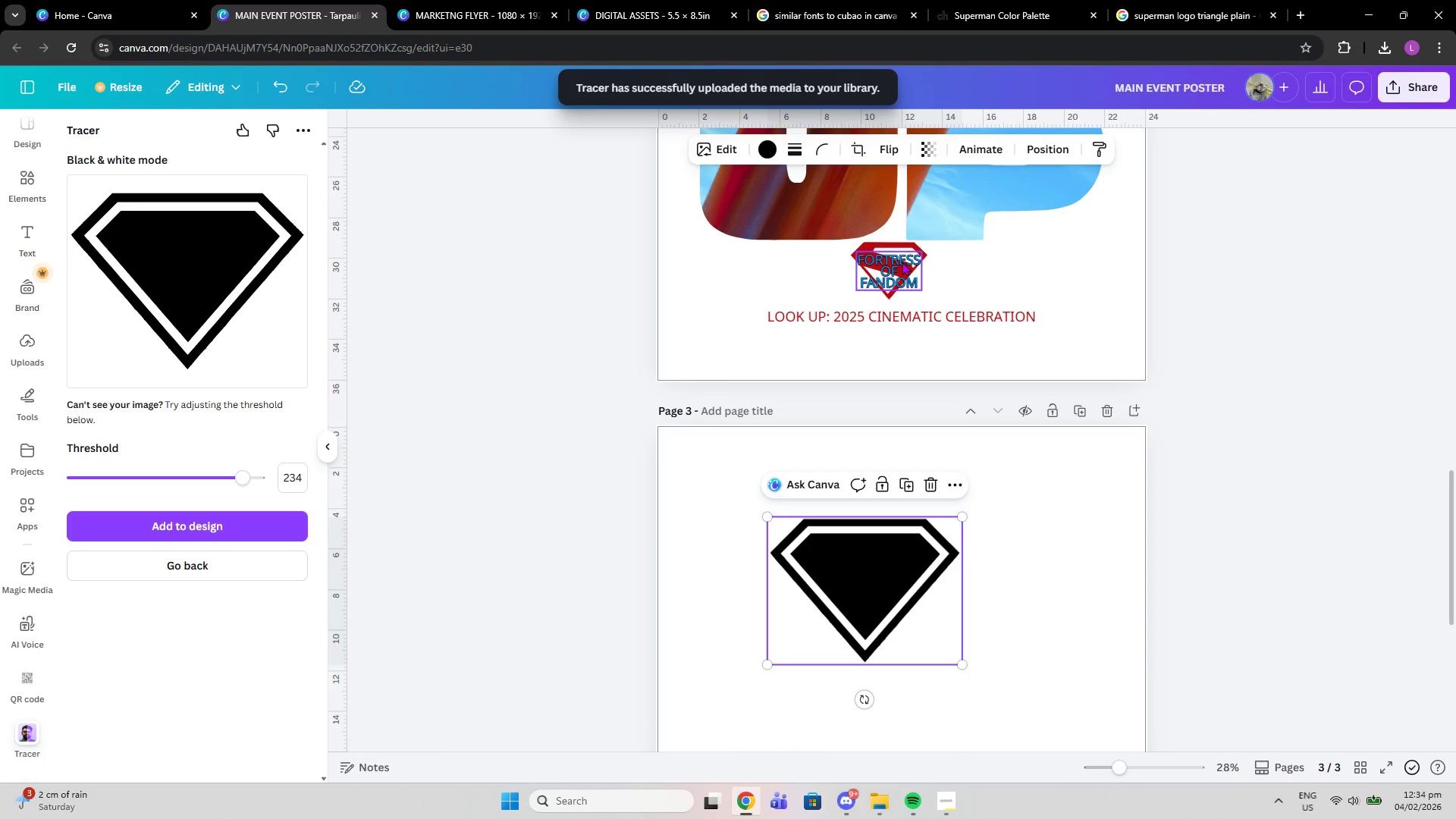 
left_click_drag(start_coordinate=[900, 262], to_coordinate=[876, 566])
 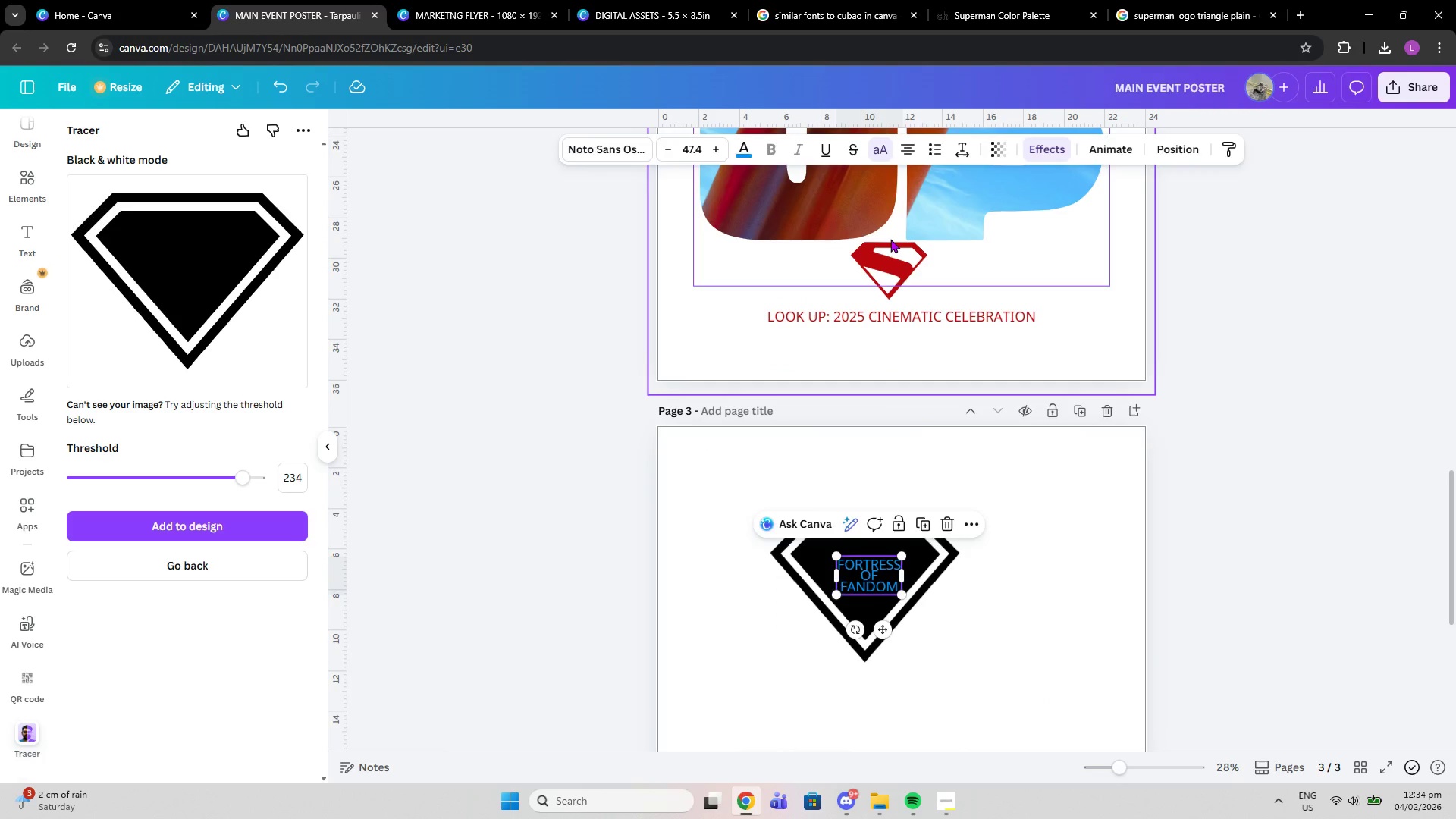 
double_click([883, 271])
 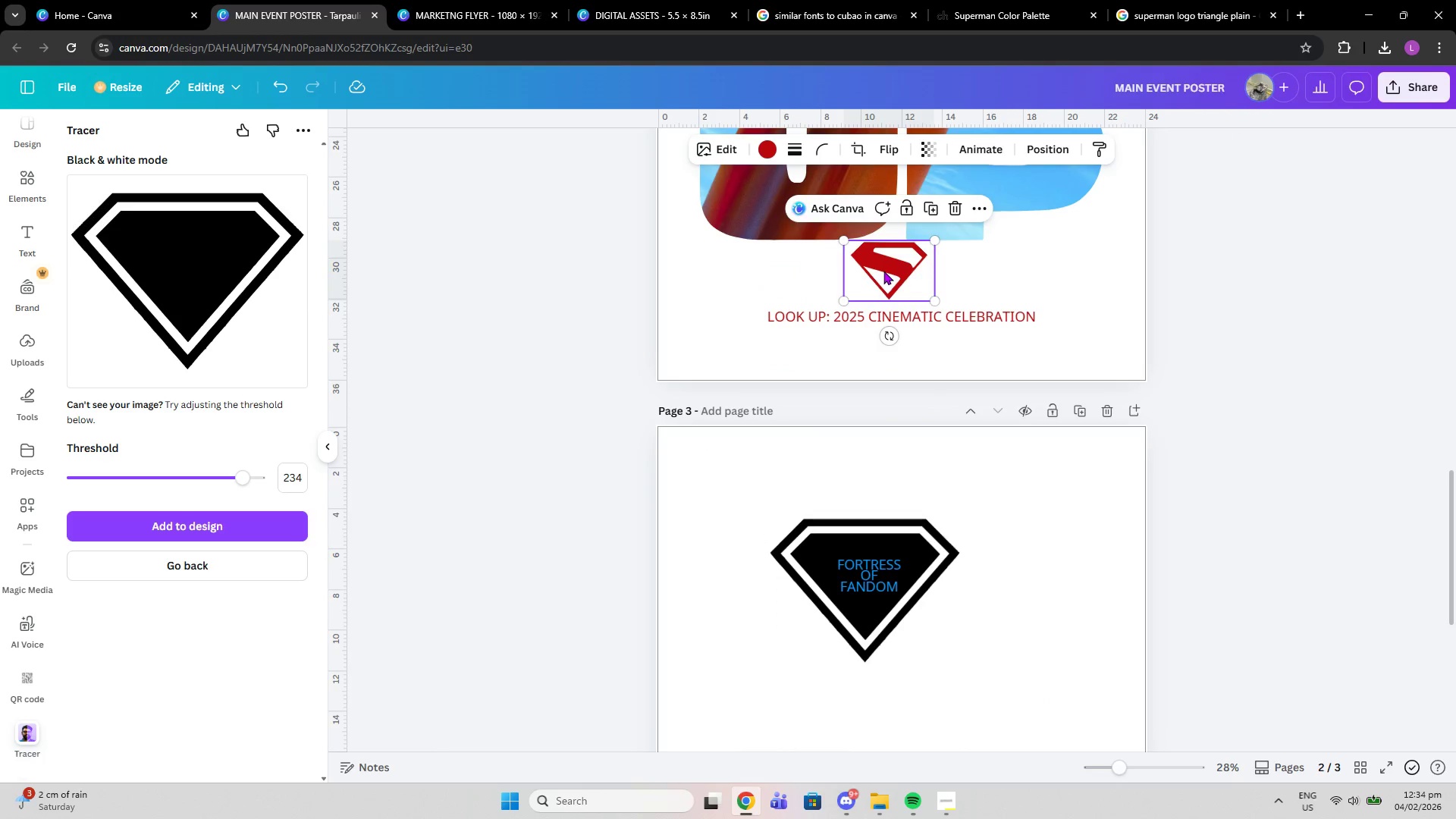 
key(Delete)
 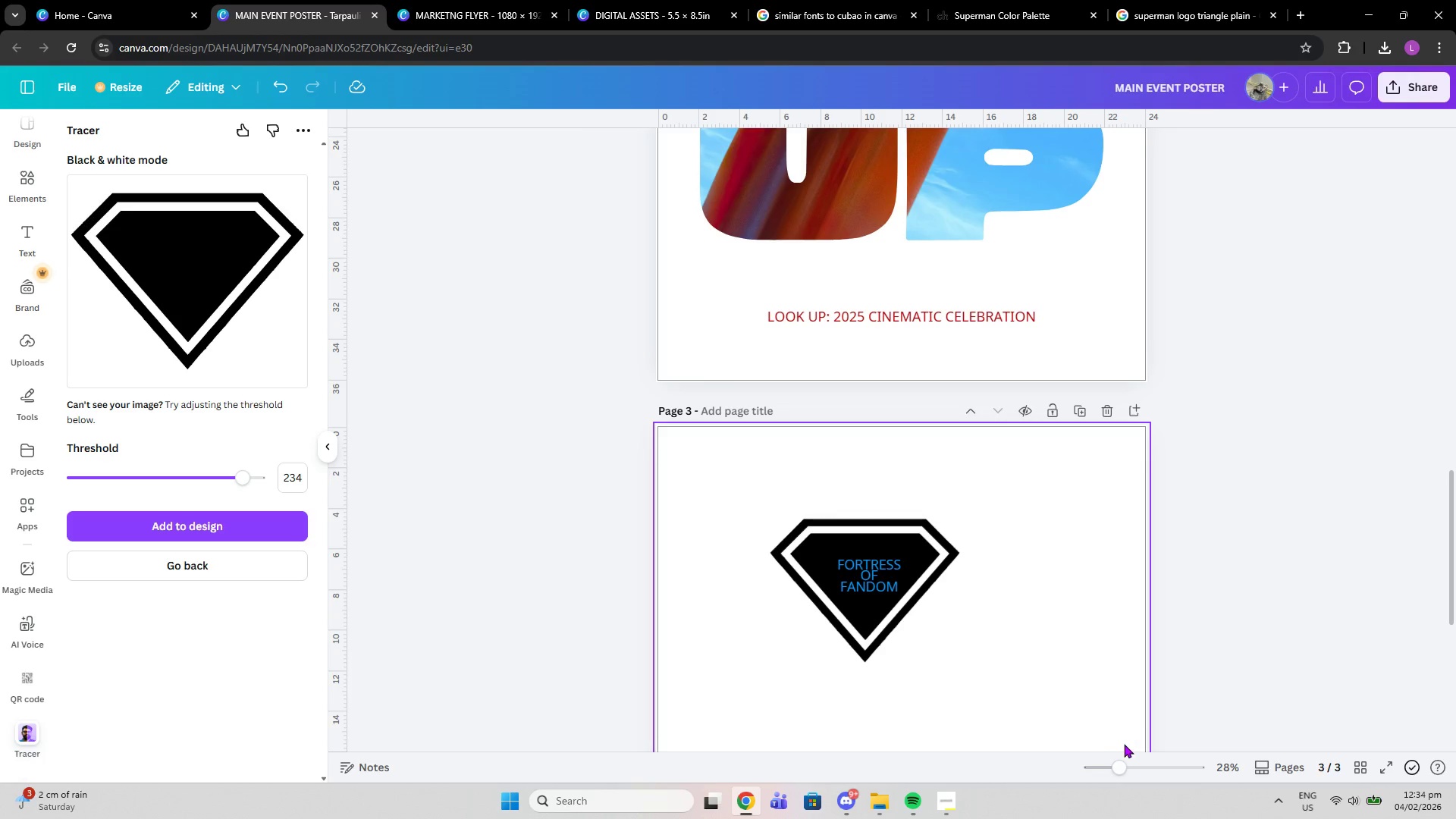 
left_click_drag(start_coordinate=[1121, 770], to_coordinate=[1153, 771])
 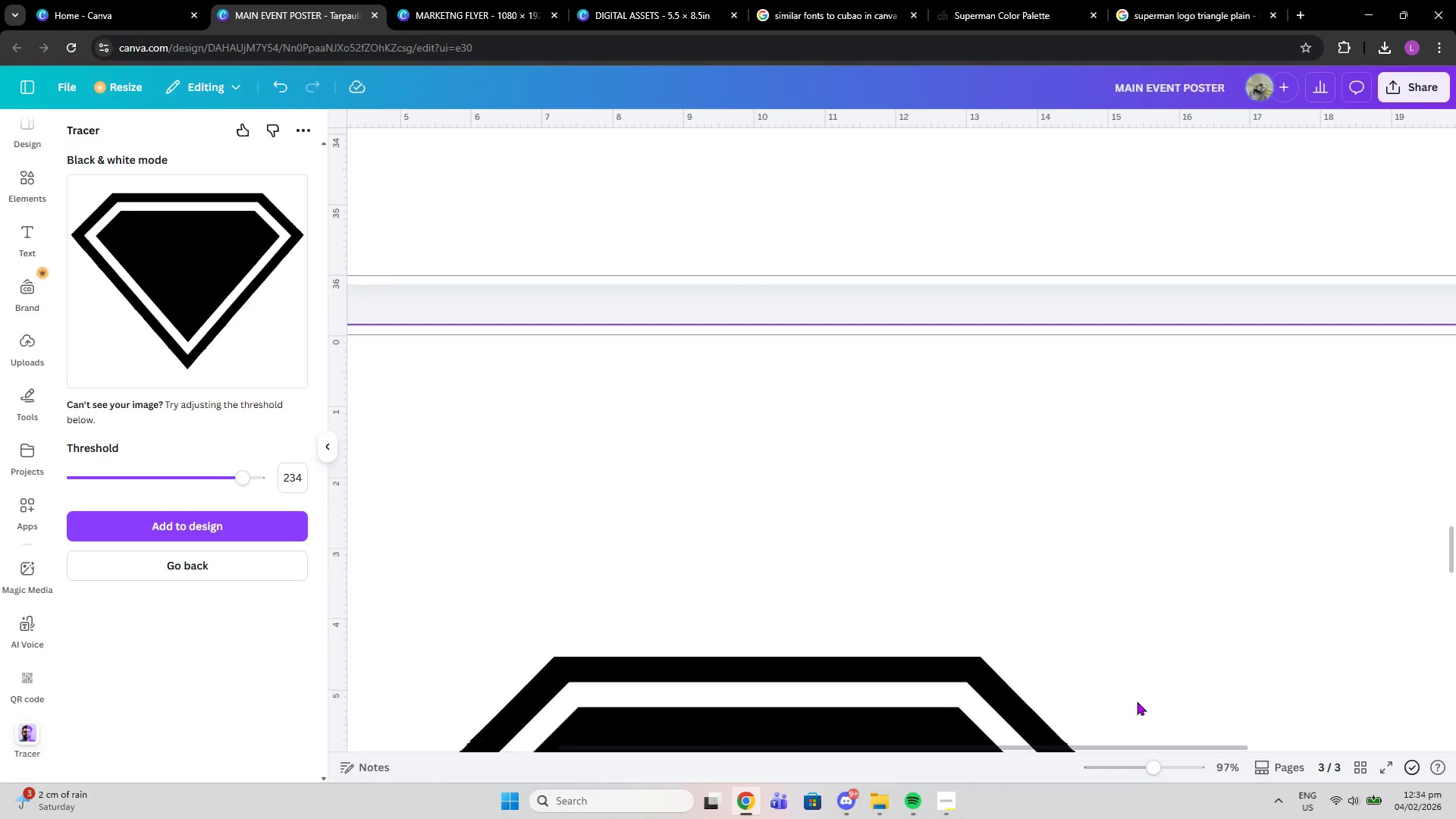 
scroll: coordinate [1126, 695], scroll_direction: down, amount: 4.0
 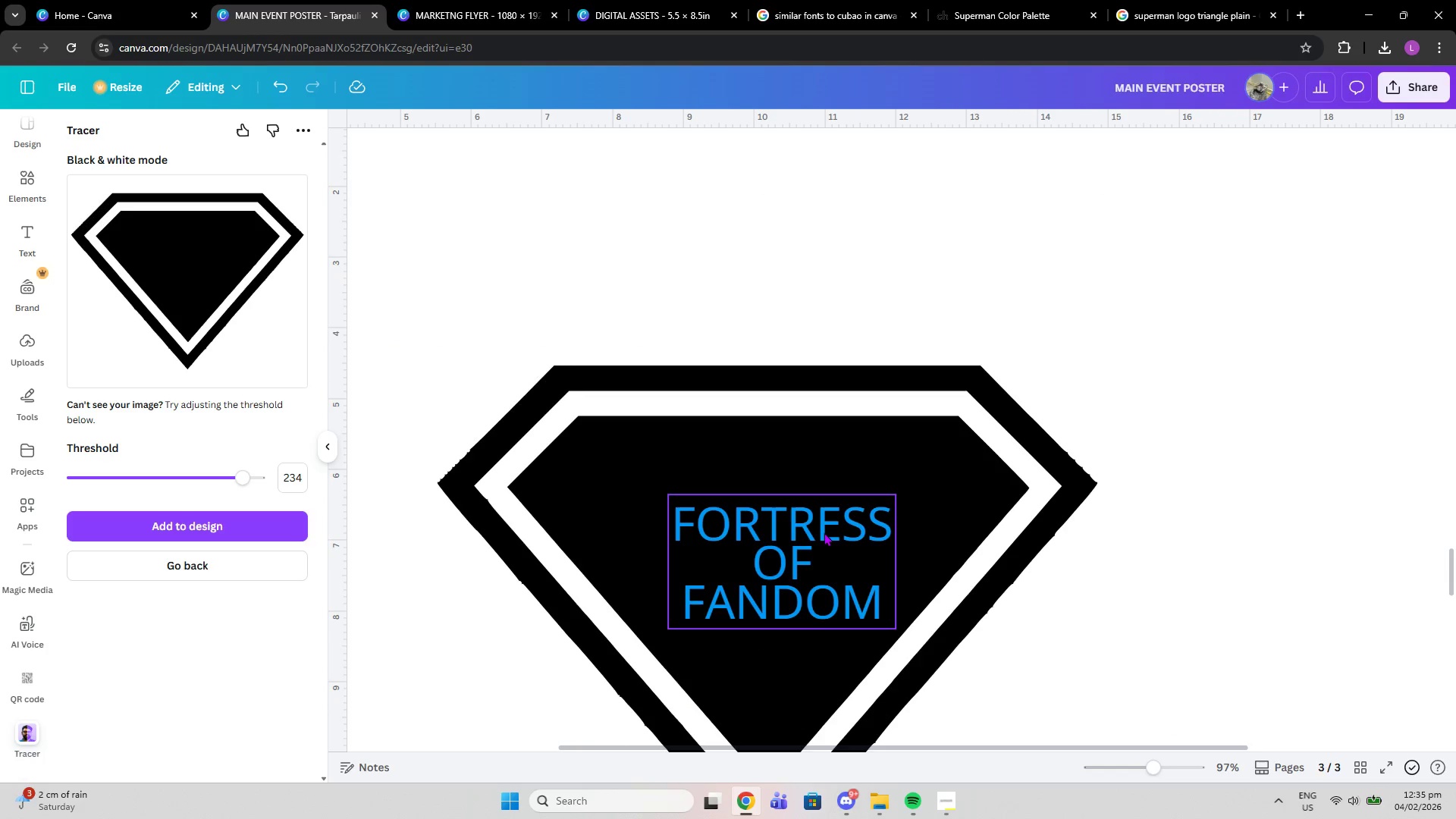 
left_click_drag(start_coordinate=[824, 532], to_coordinate=[759, 252])
 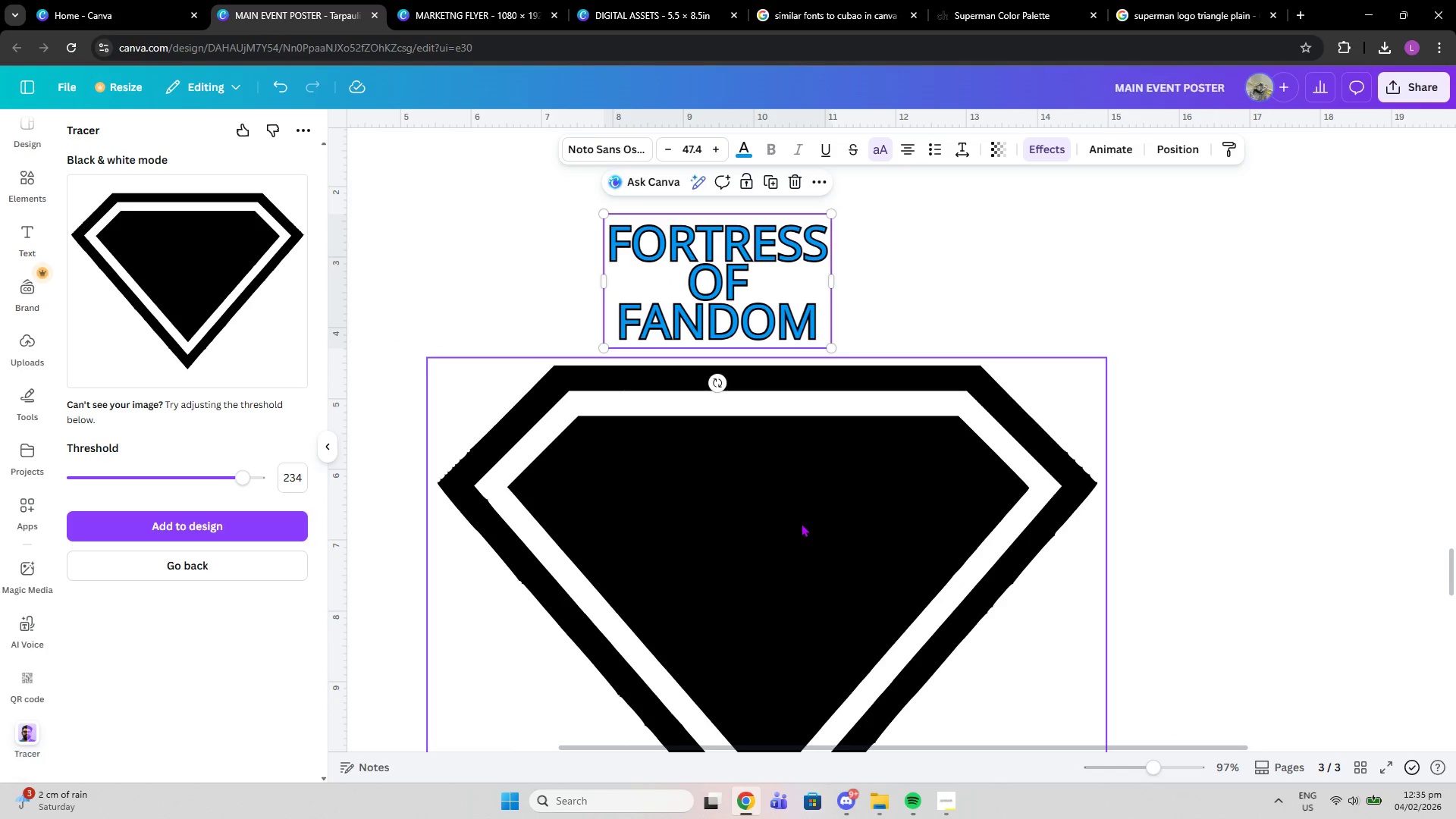 
left_click([801, 523])
 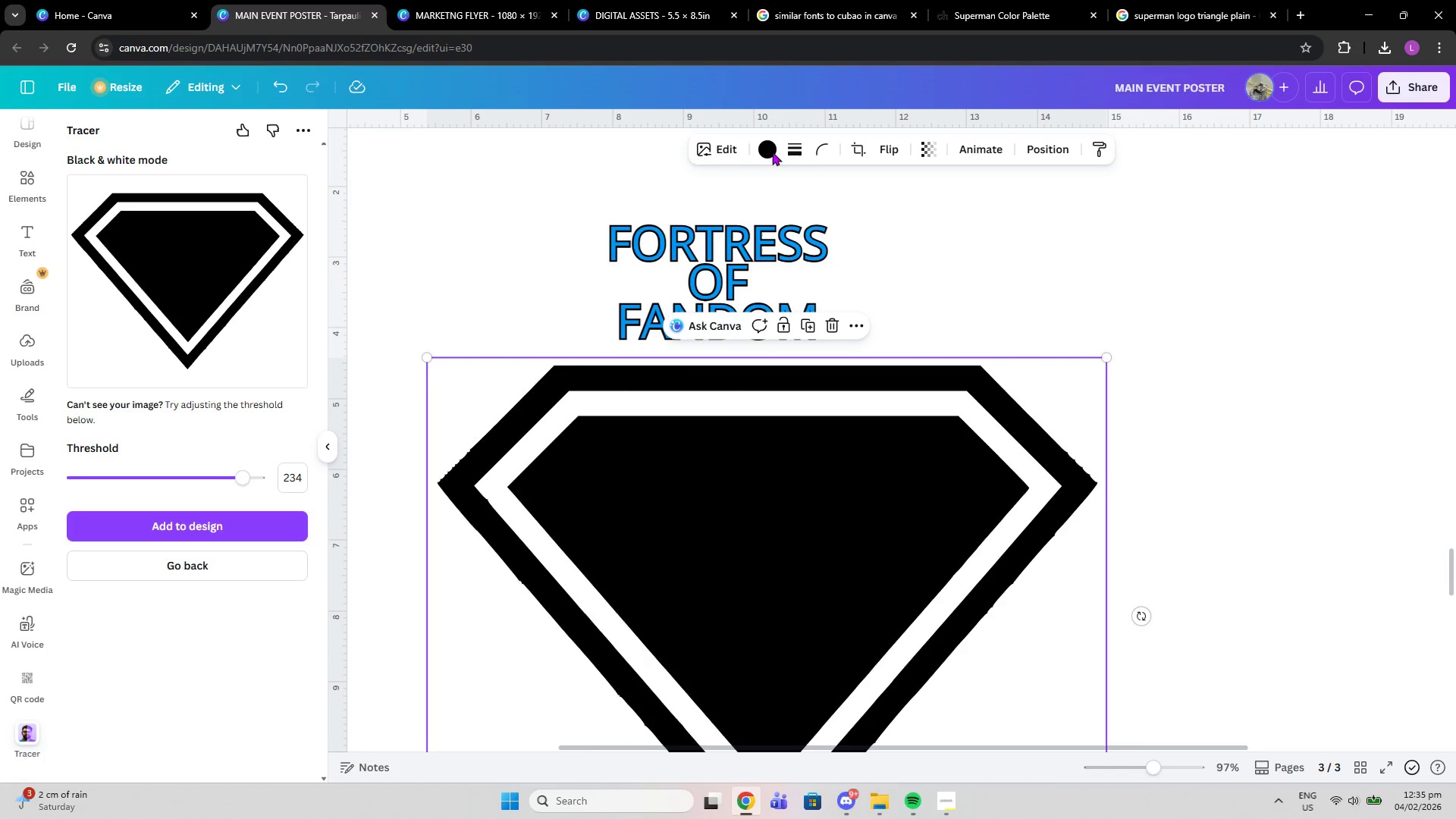 
left_click([770, 141])
 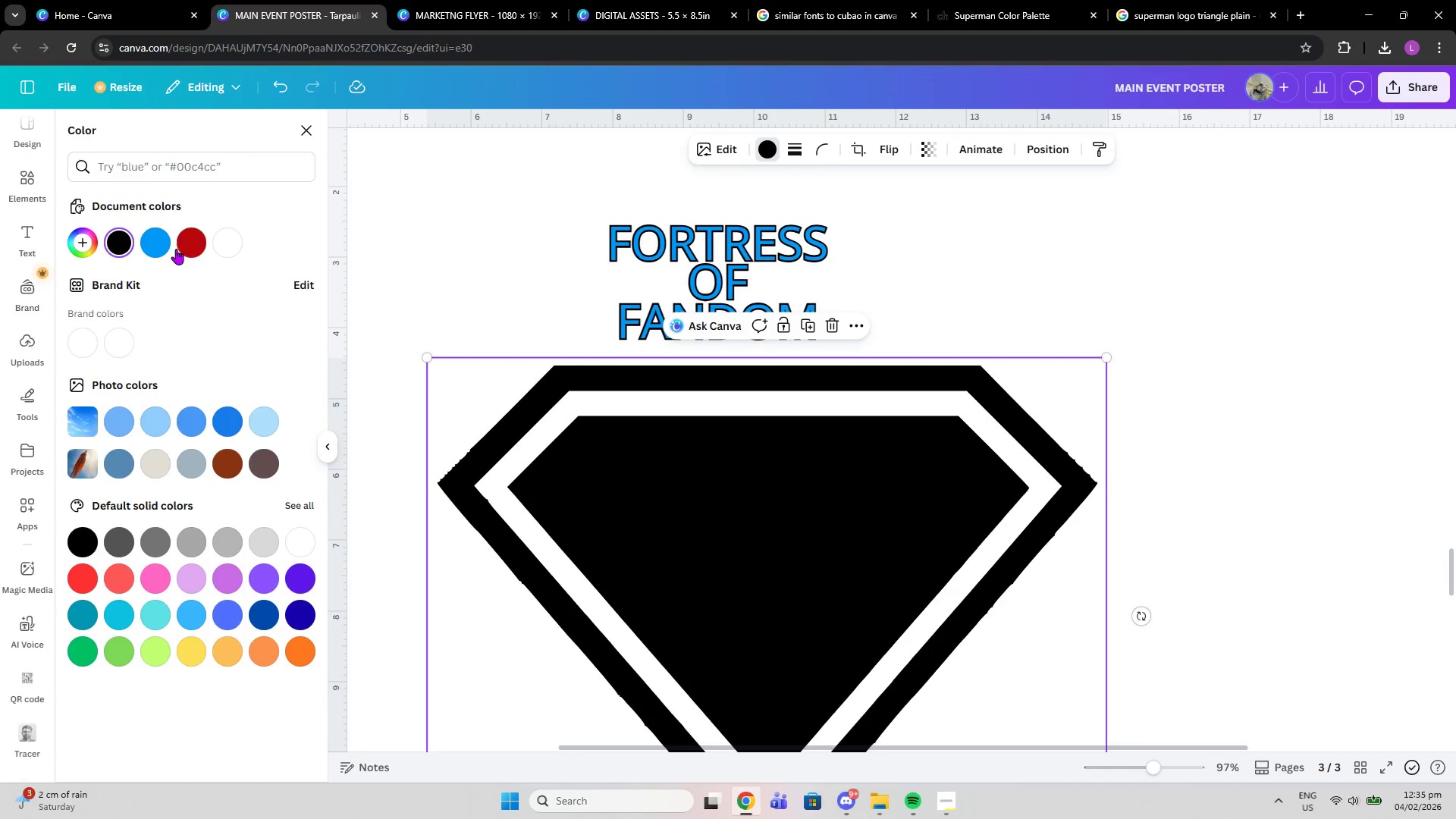 
left_click([180, 247])
 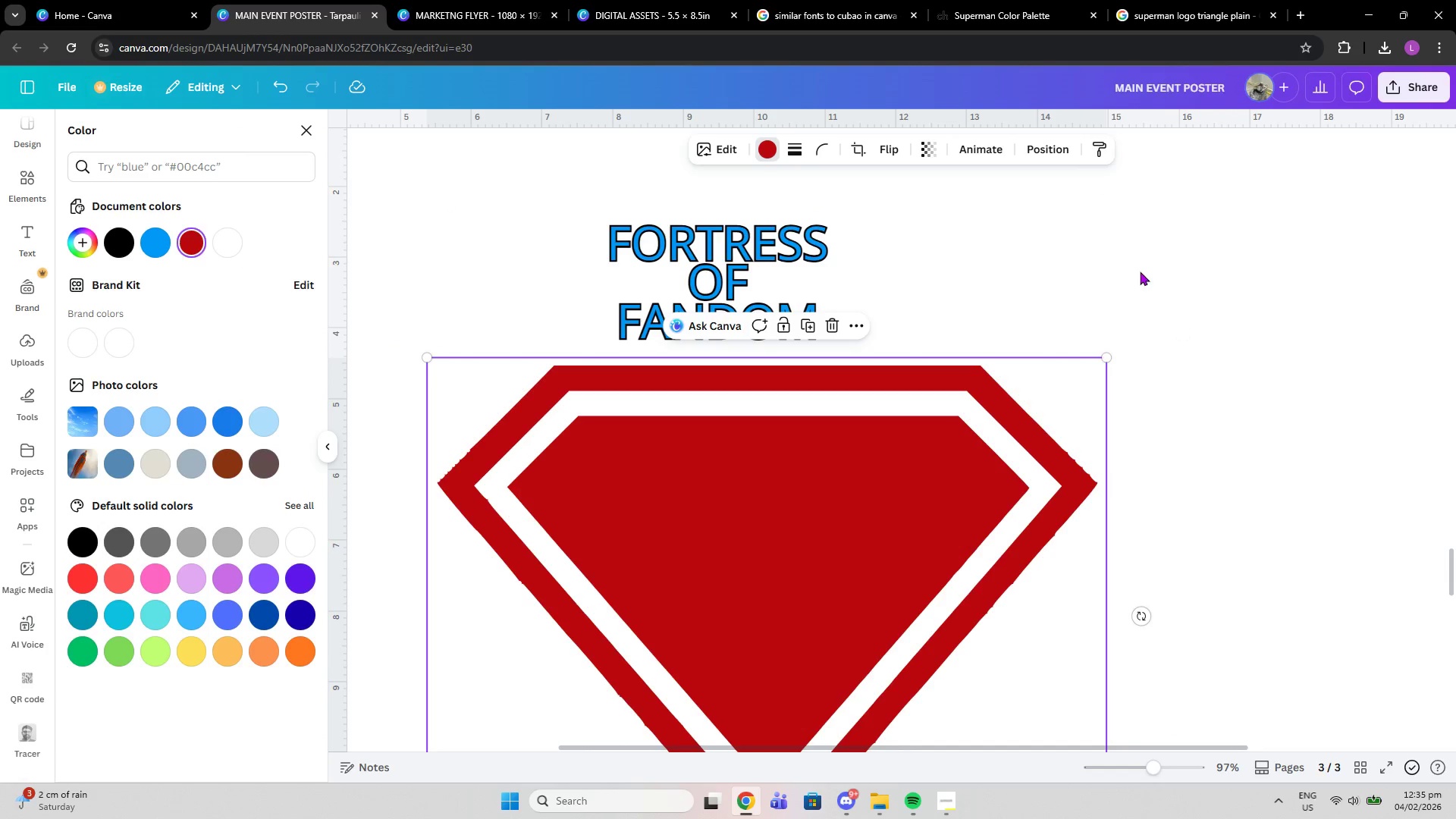 
left_click([1138, 270])
 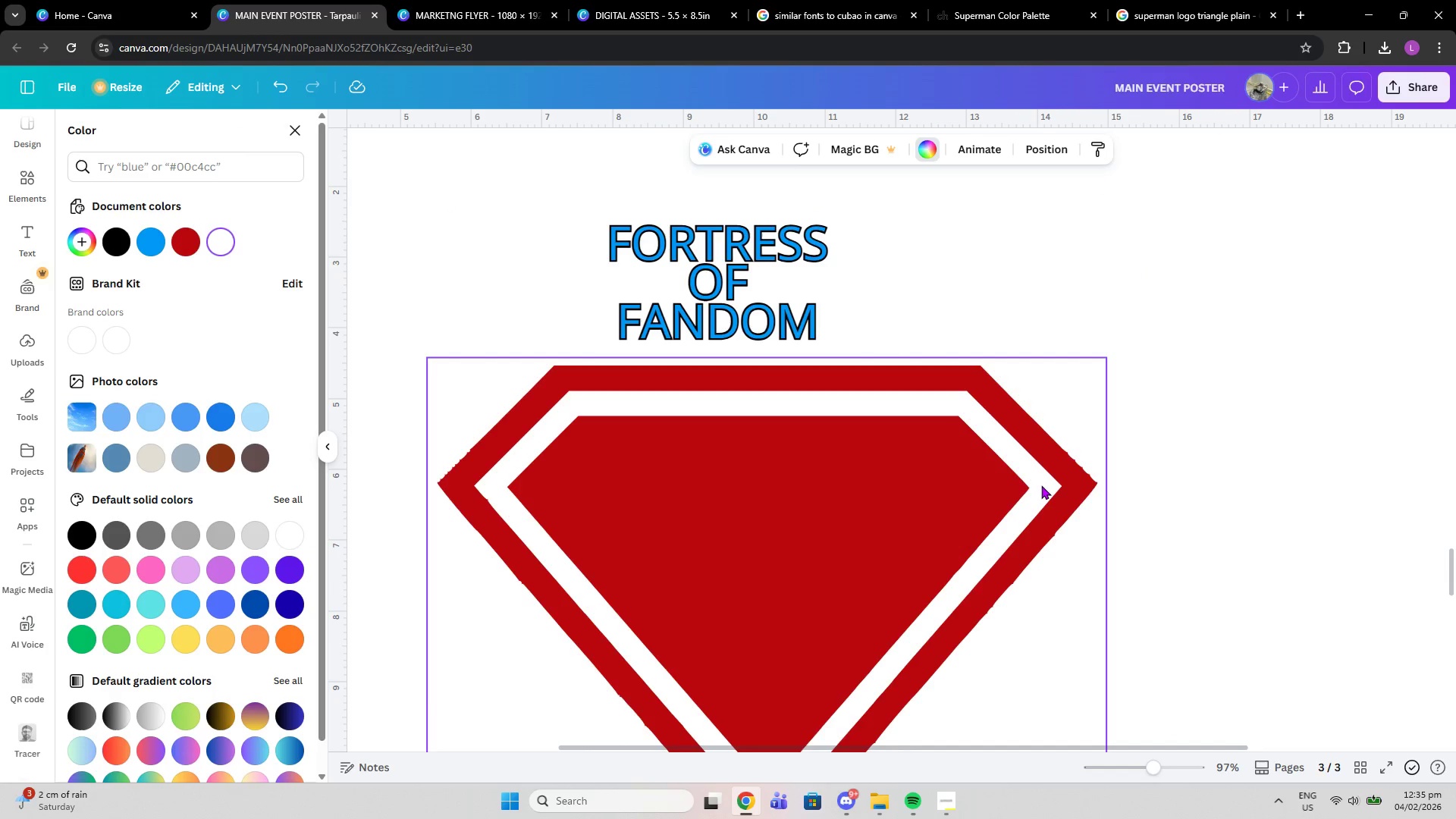 
left_click([1041, 485])
 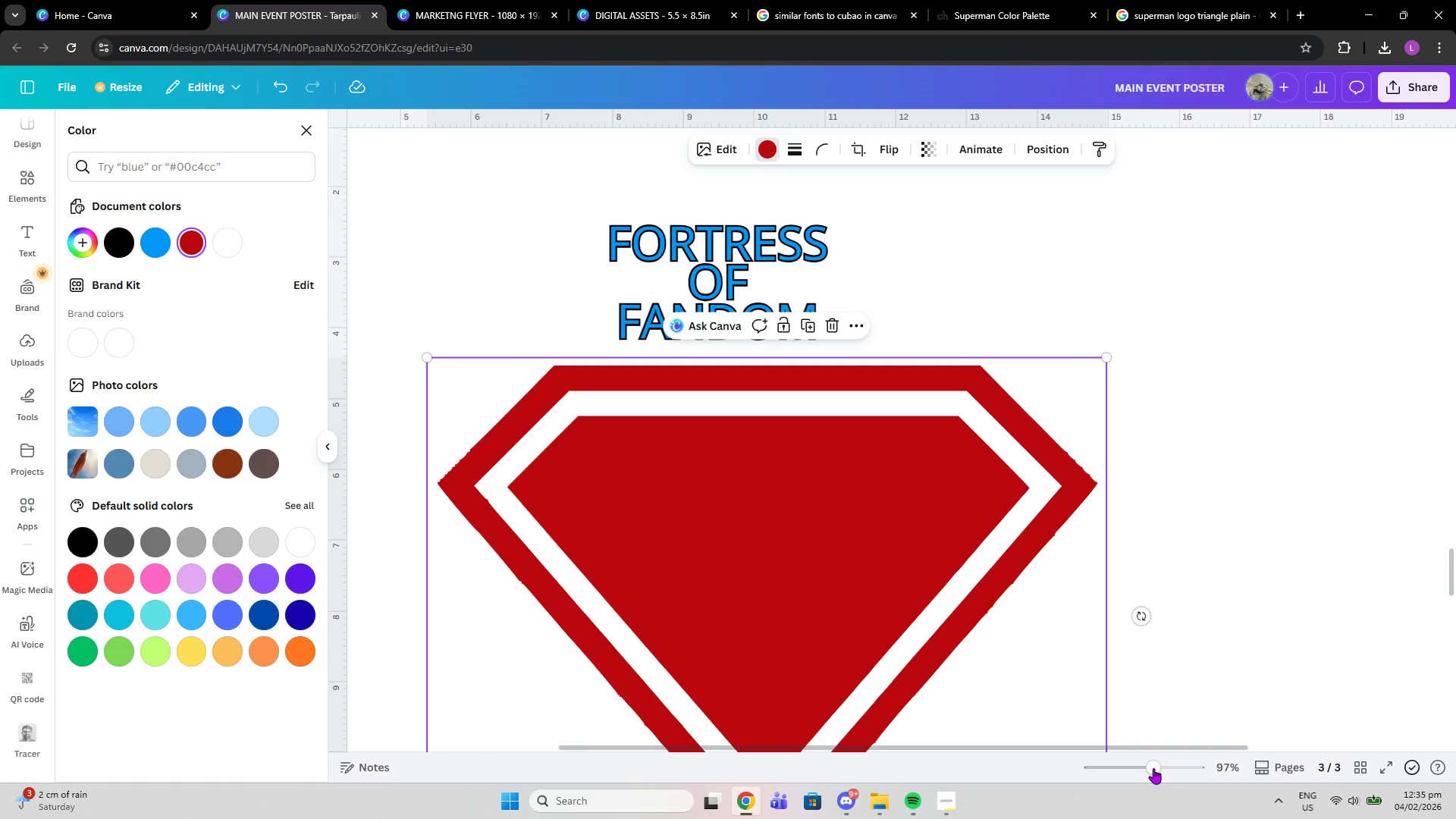 
left_click_drag(start_coordinate=[1159, 771], to_coordinate=[1142, 772])
 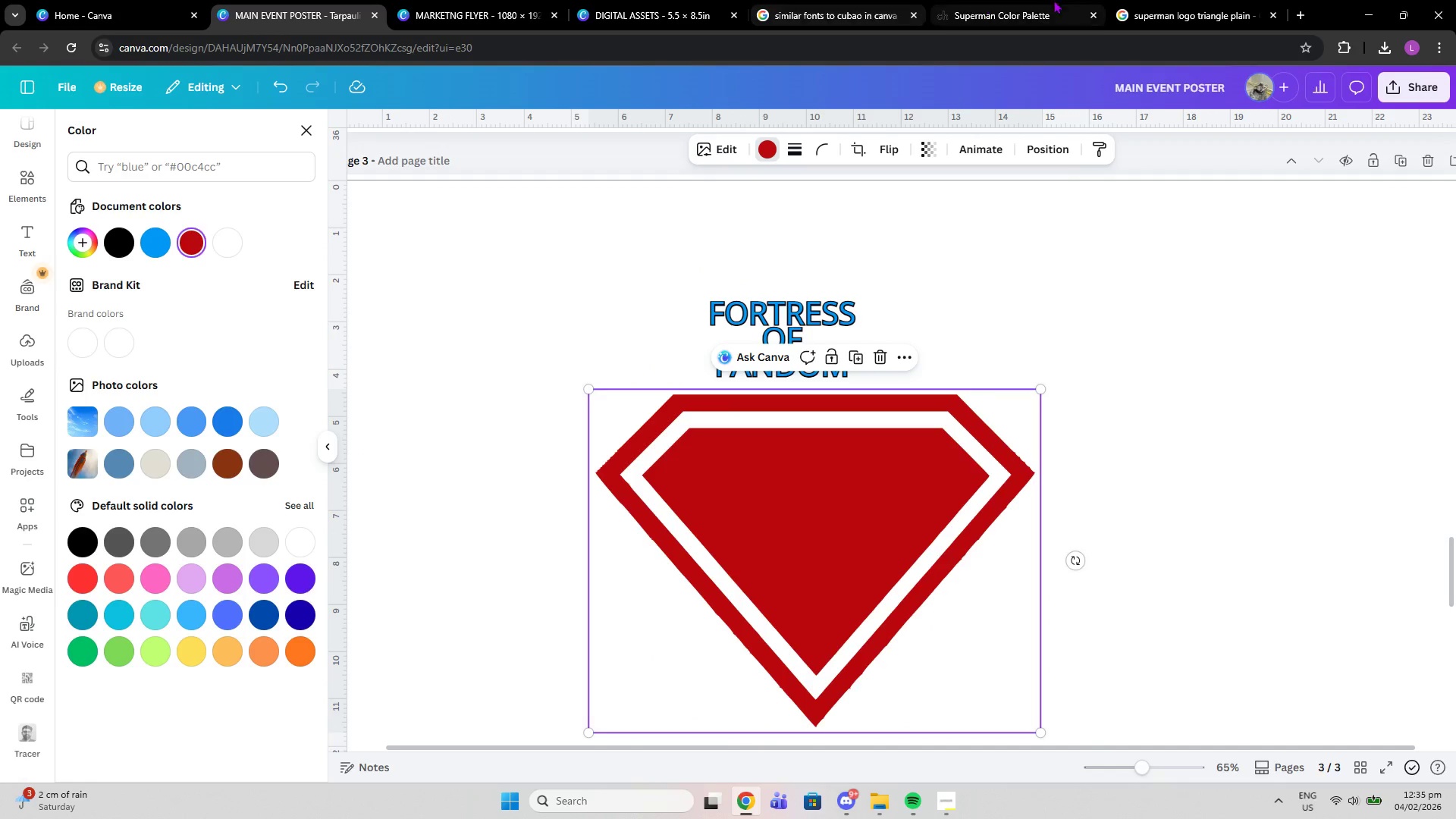 
left_click([1138, 0])
 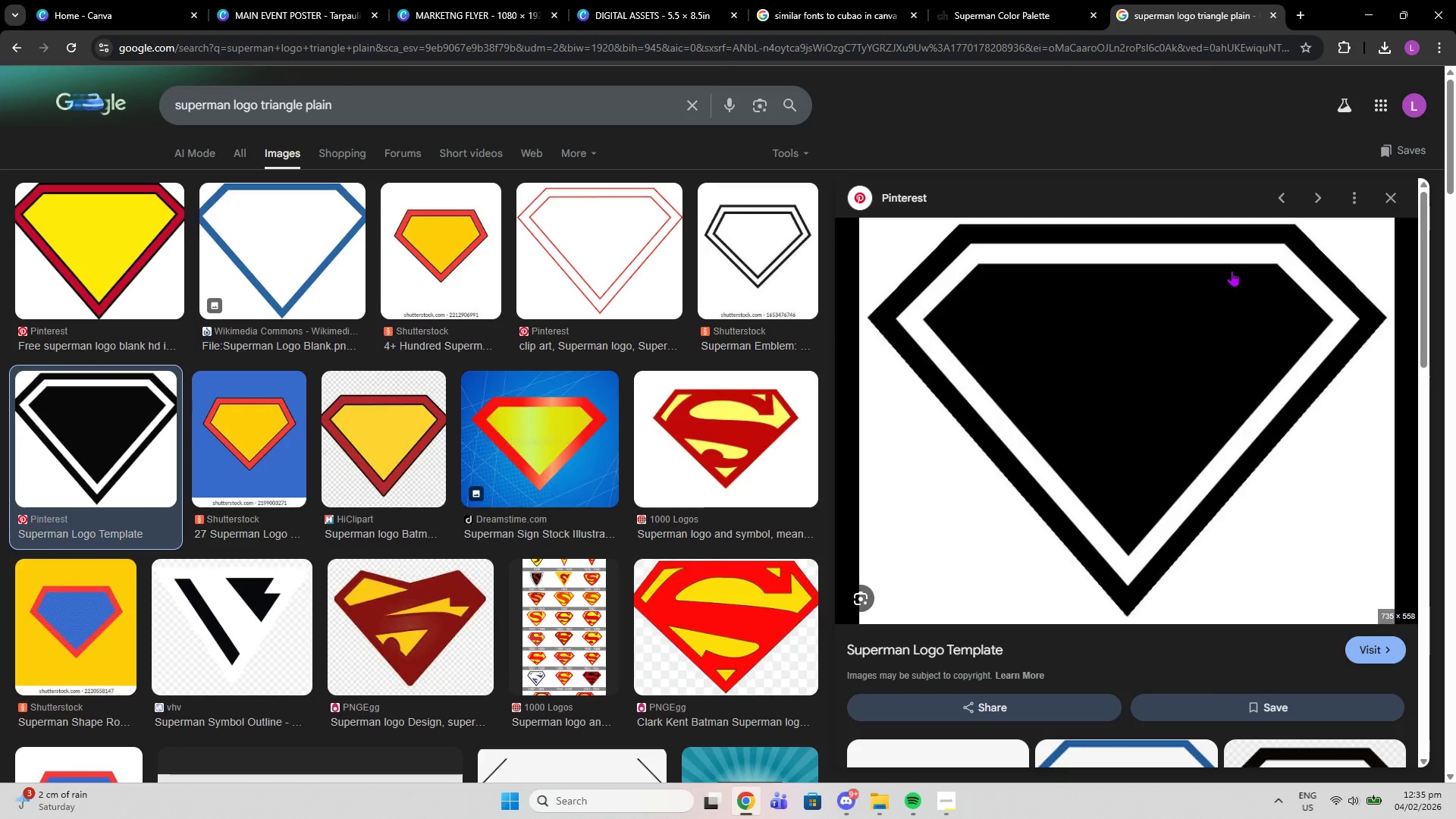 
scroll: coordinate [500, 466], scroll_direction: down, amount: 11.0
 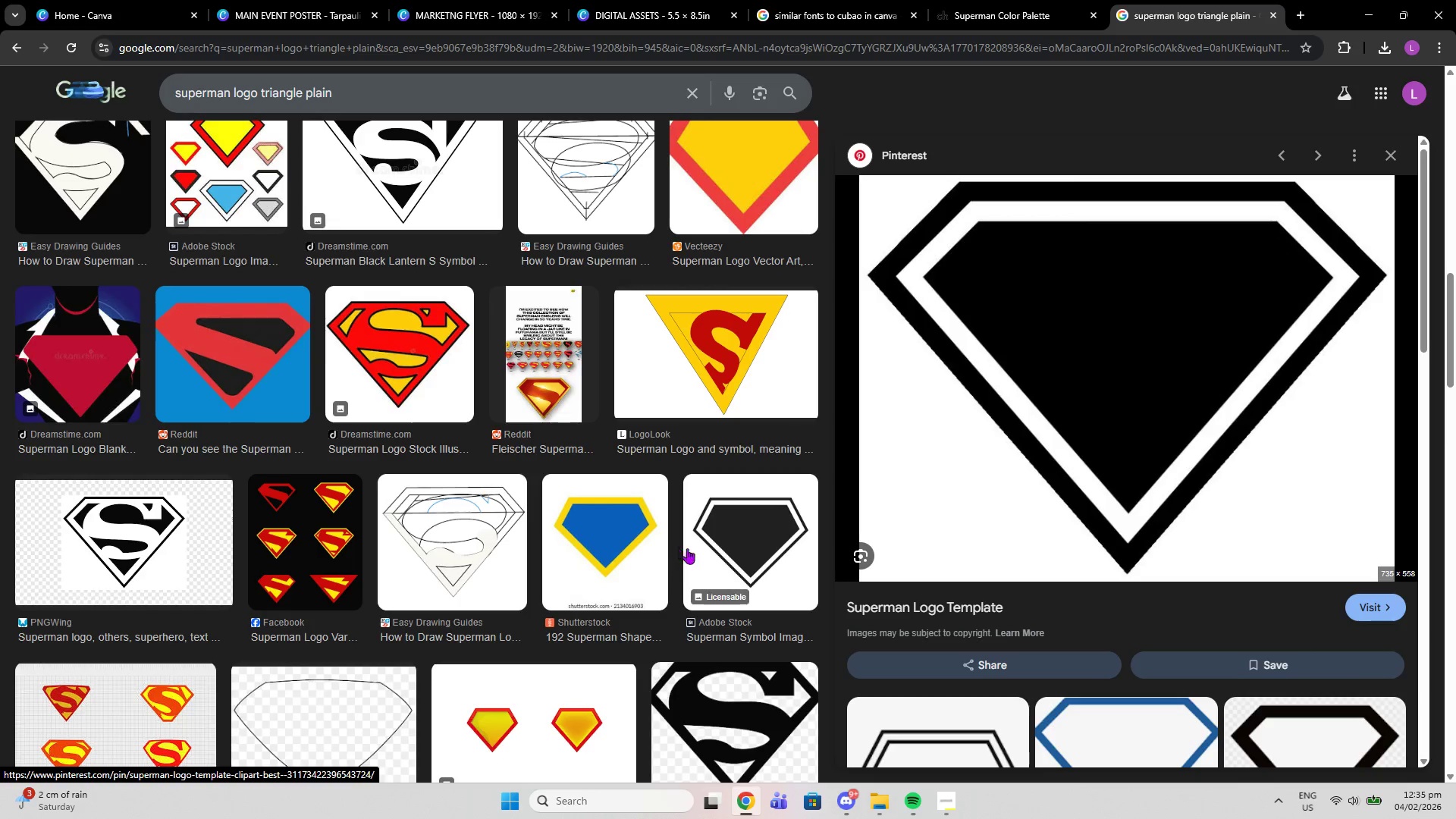 
left_click([717, 554])
 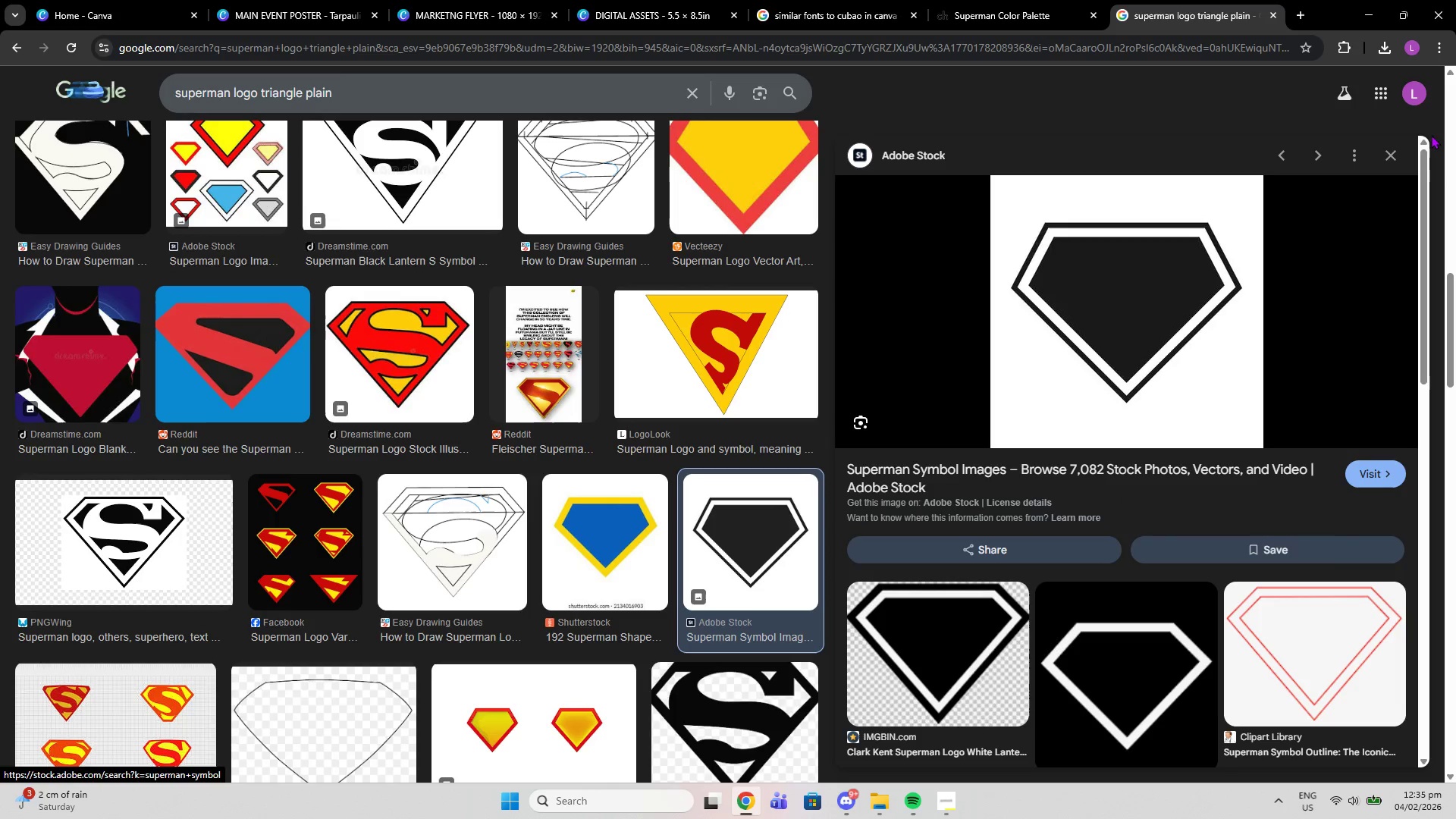 
left_click([1385, 152])
 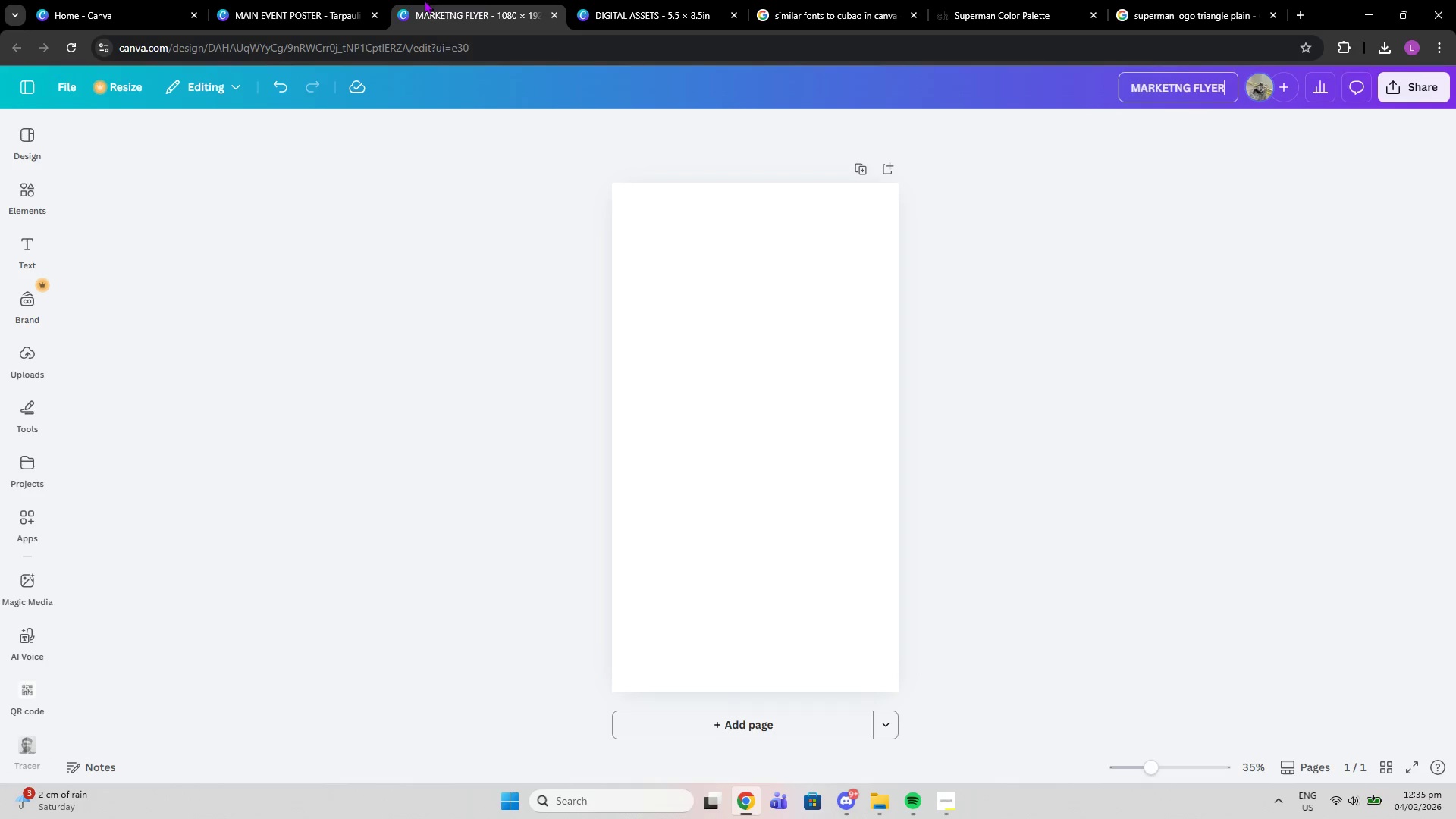 
double_click([334, 0])
 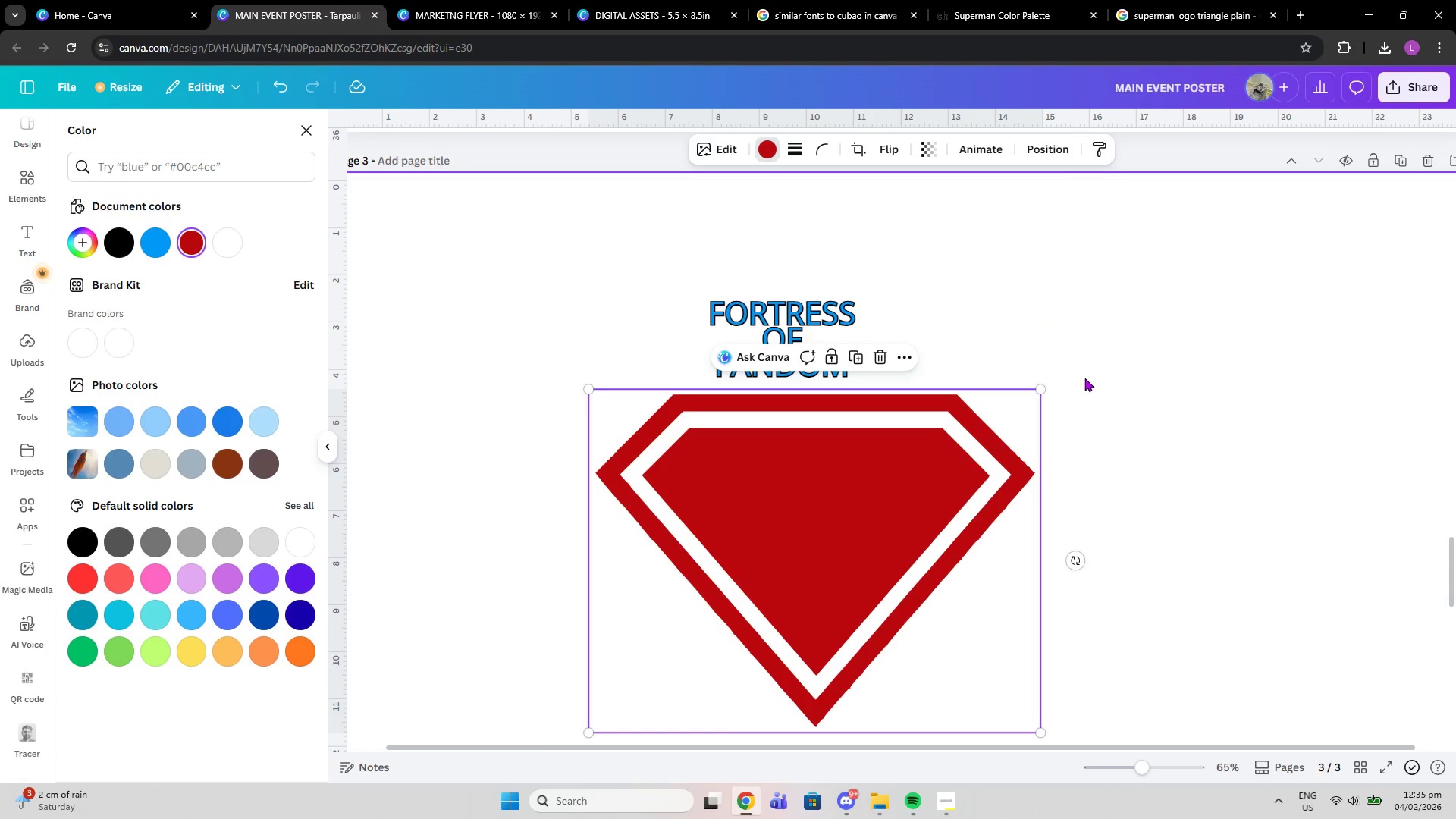 
left_click([1115, 466])
 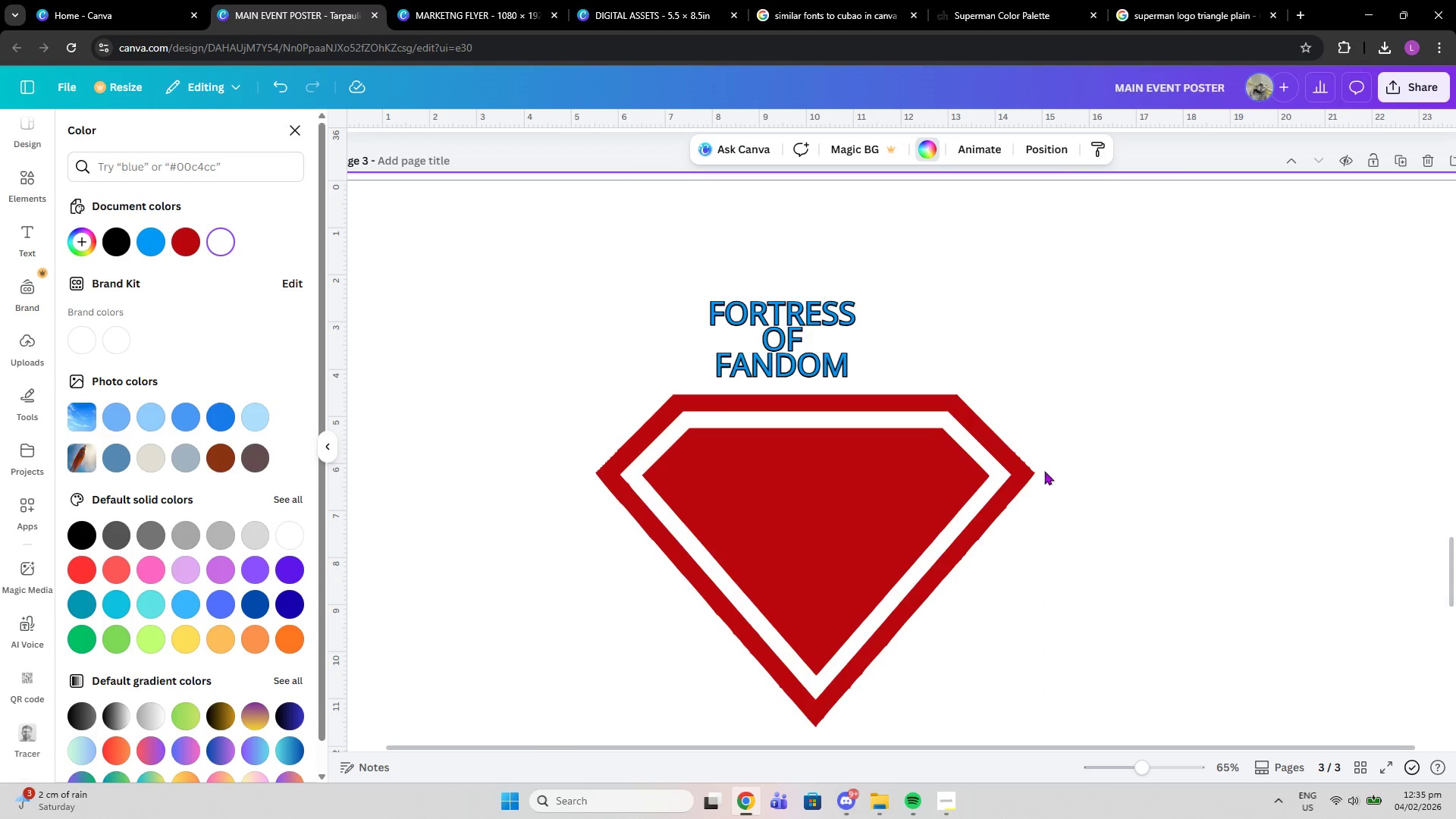 
left_click([1018, 475])
 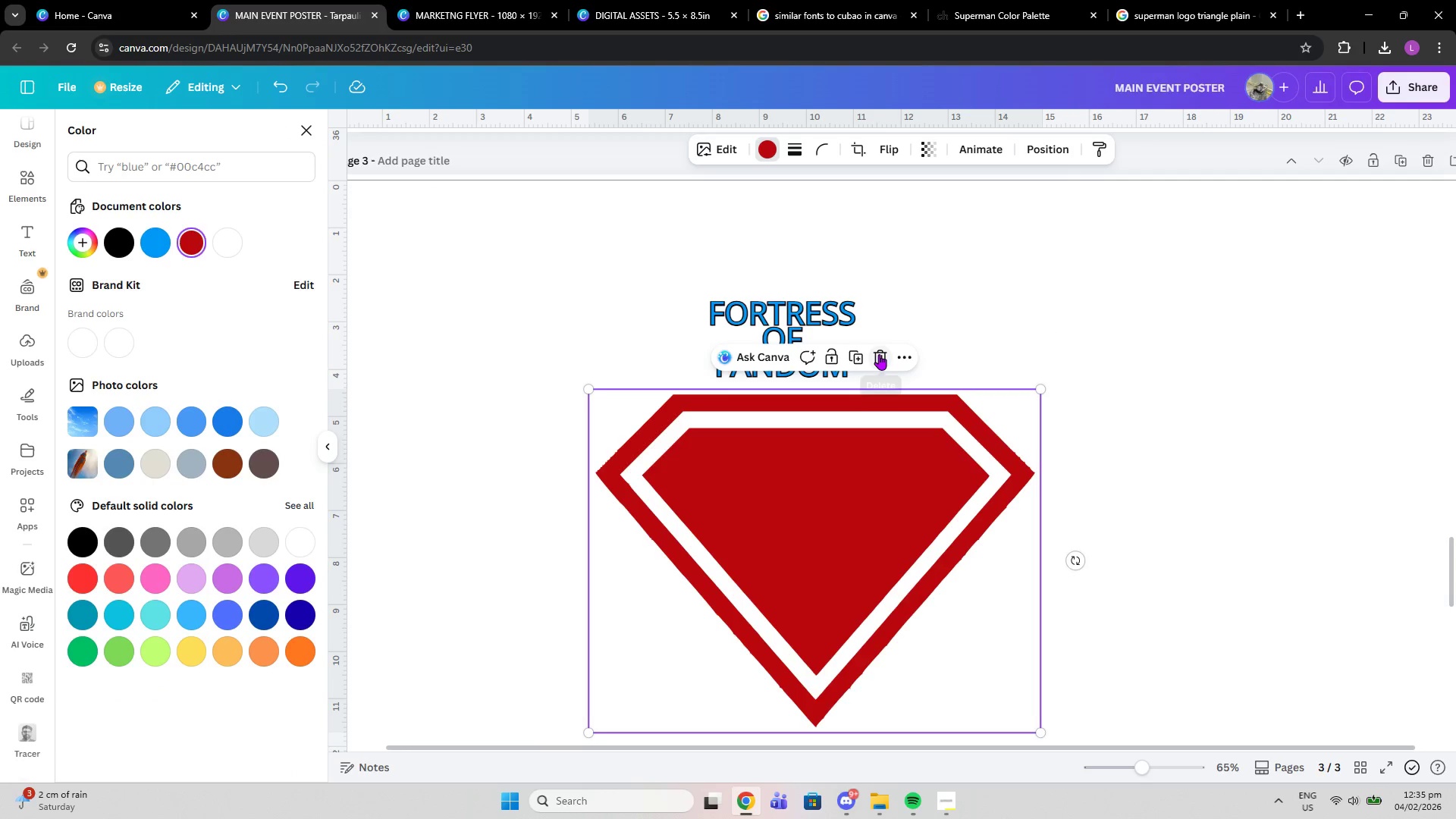 
left_click([879, 354])
 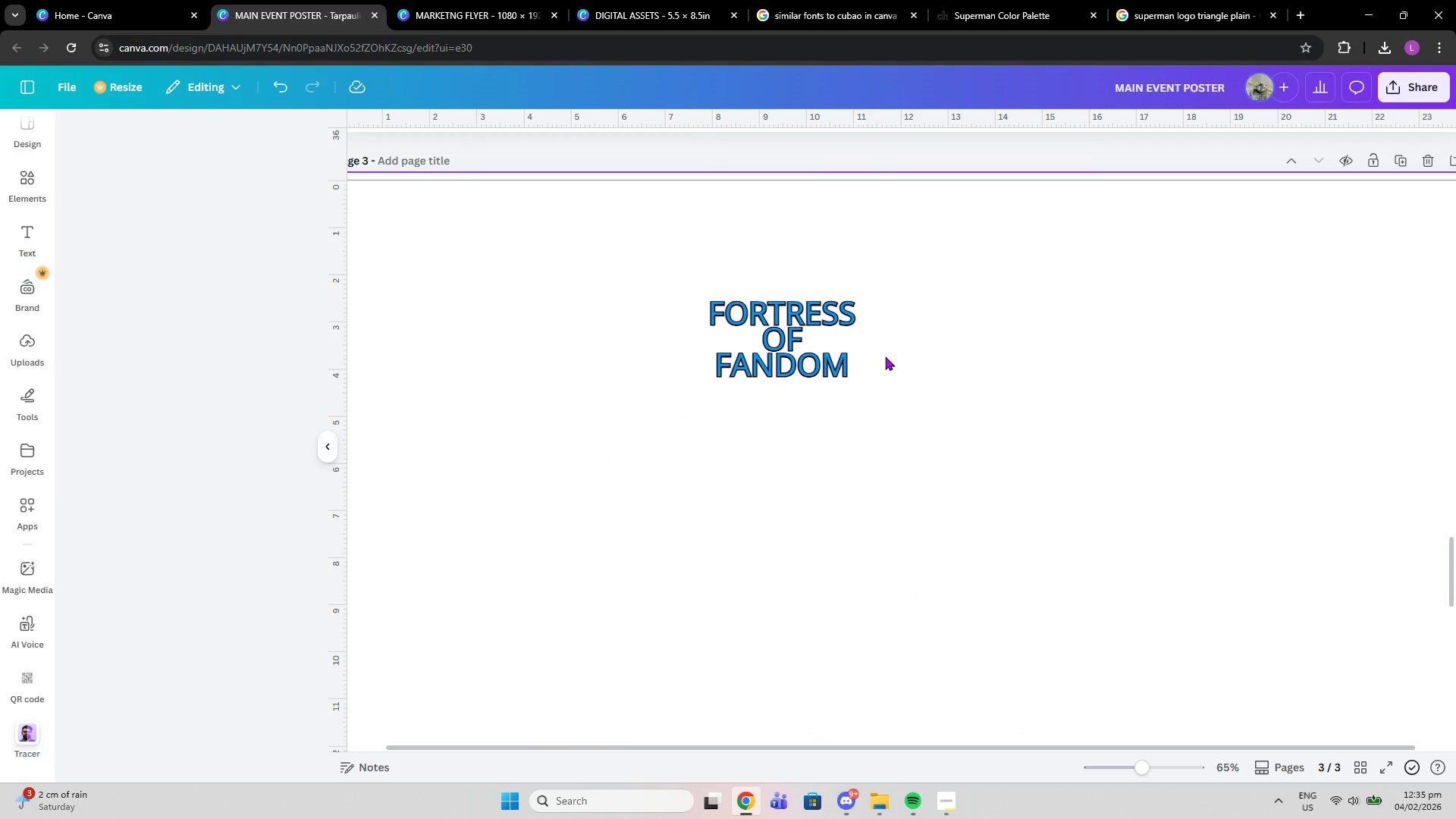 
scroll: coordinate [886, 359], scroll_direction: up, amount: 4.0
 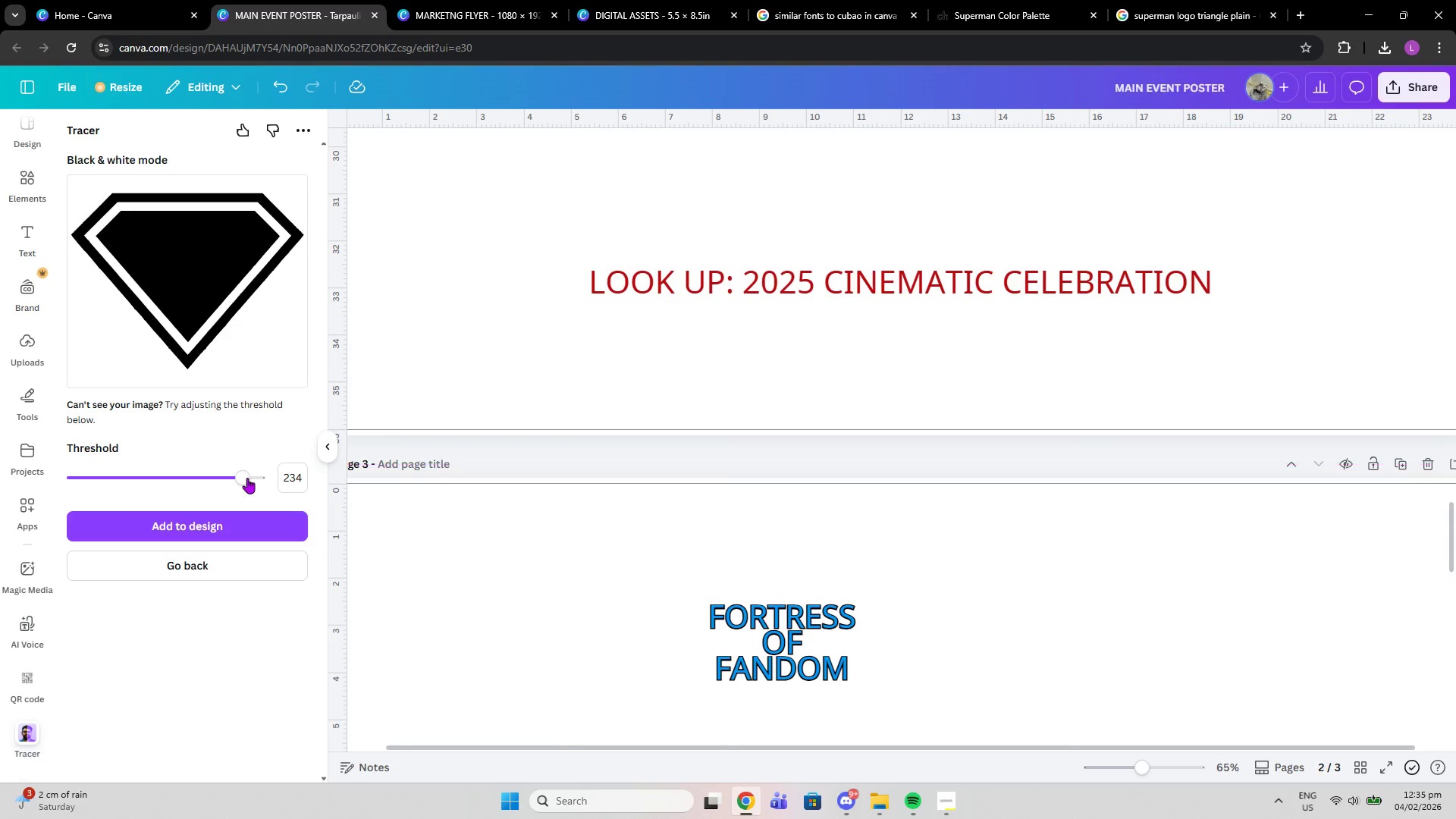 
left_click_drag(start_coordinate=[246, 477], to_coordinate=[276, 479])
 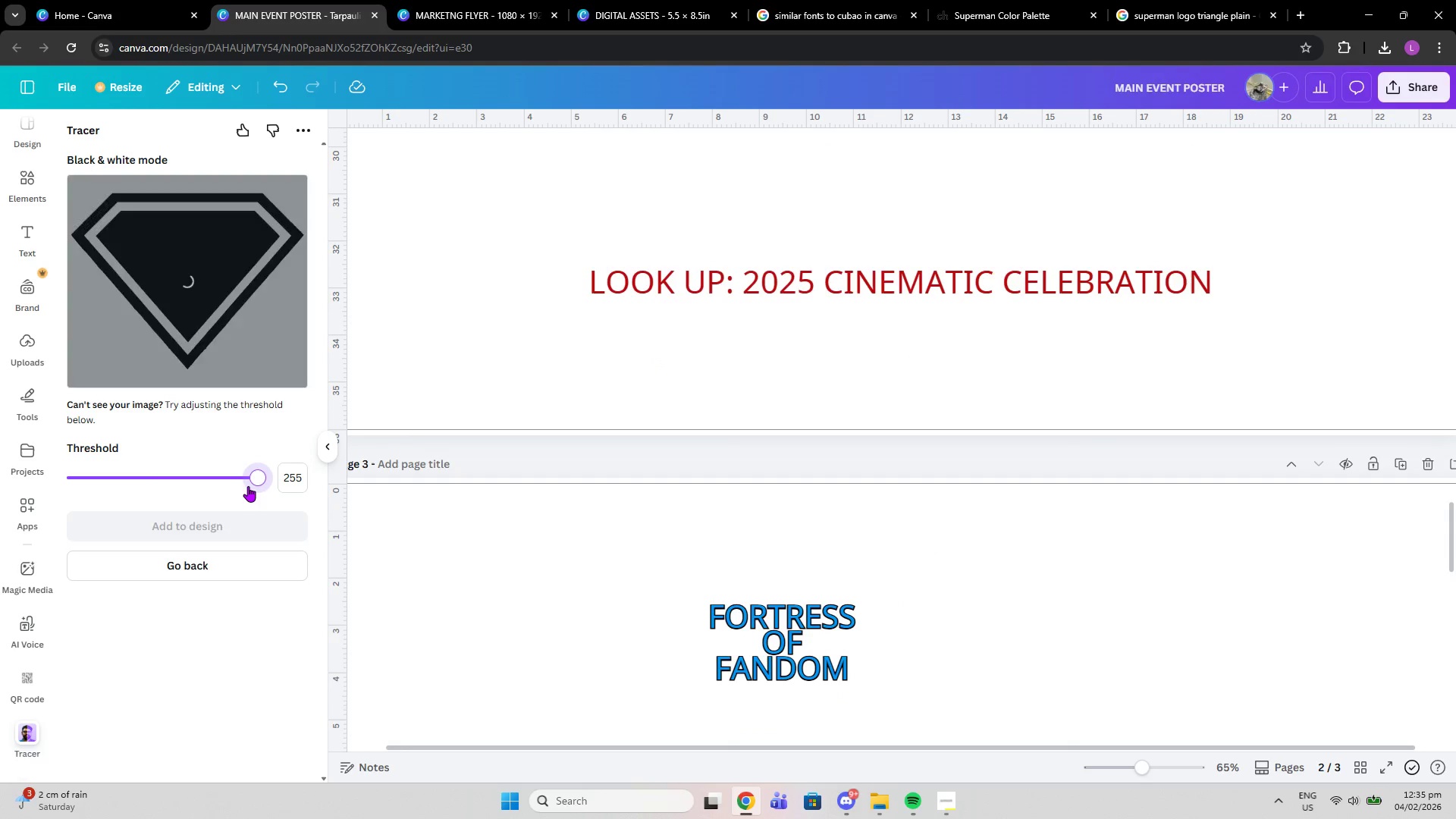 
left_click_drag(start_coordinate=[248, 486], to_coordinate=[208, 480])
 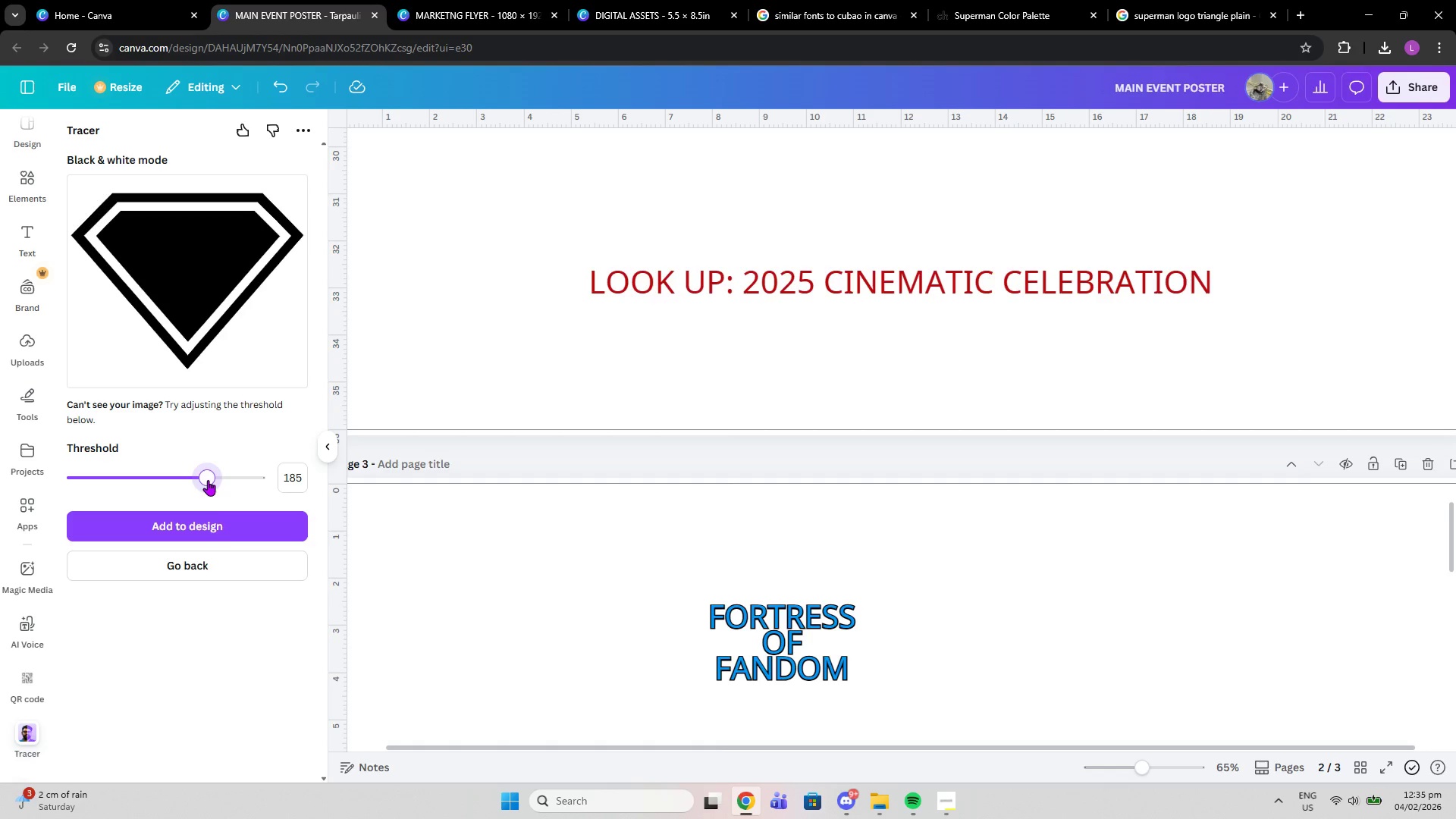 
left_click([228, 532])
 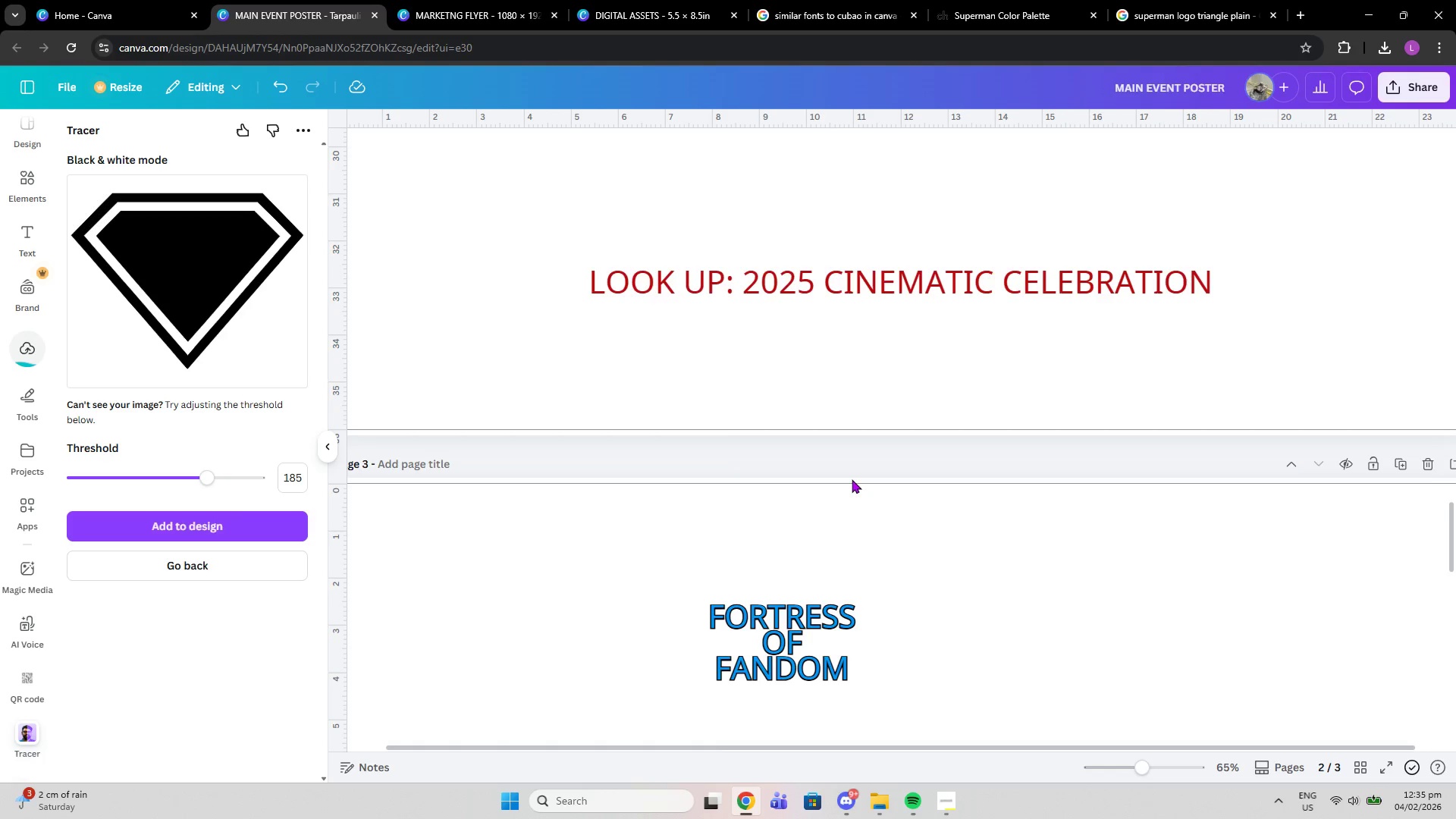 
scroll: coordinate [886, 481], scroll_direction: up, amount: 11.0
 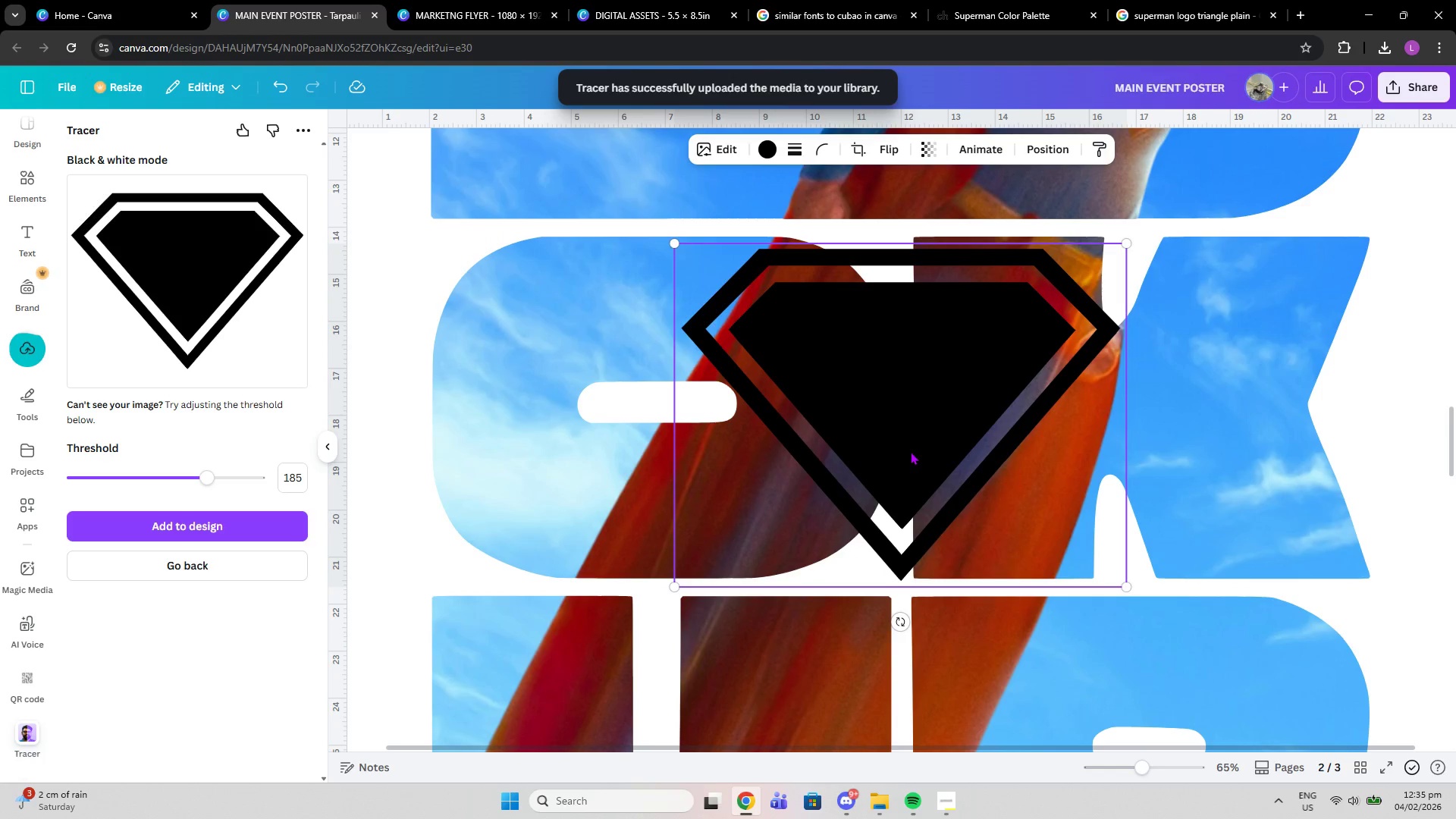 
left_click_drag(start_coordinate=[910, 451], to_coordinate=[899, 560])
 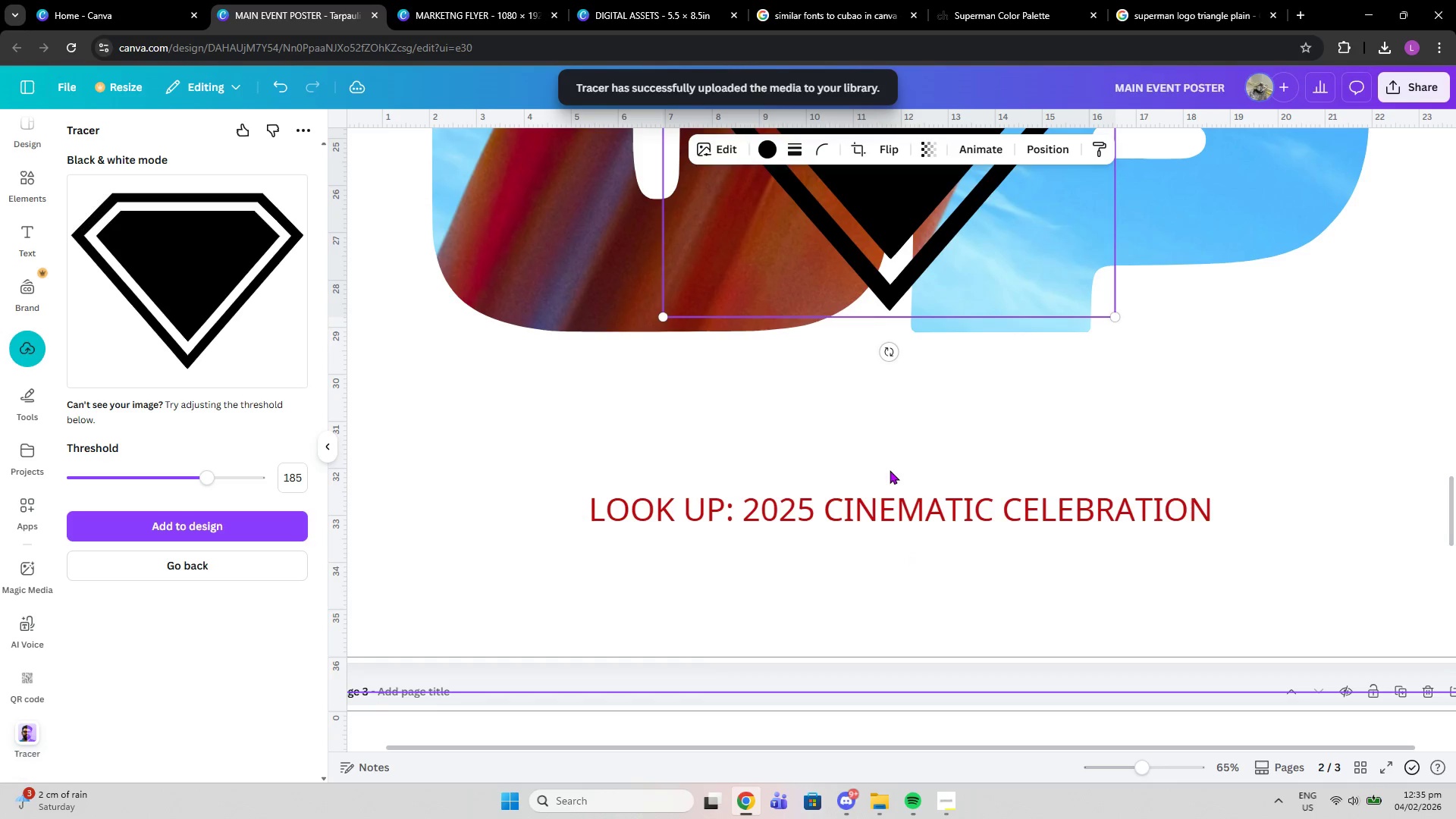 
scroll: coordinate [902, 573], scroll_direction: down, amount: 8.0
 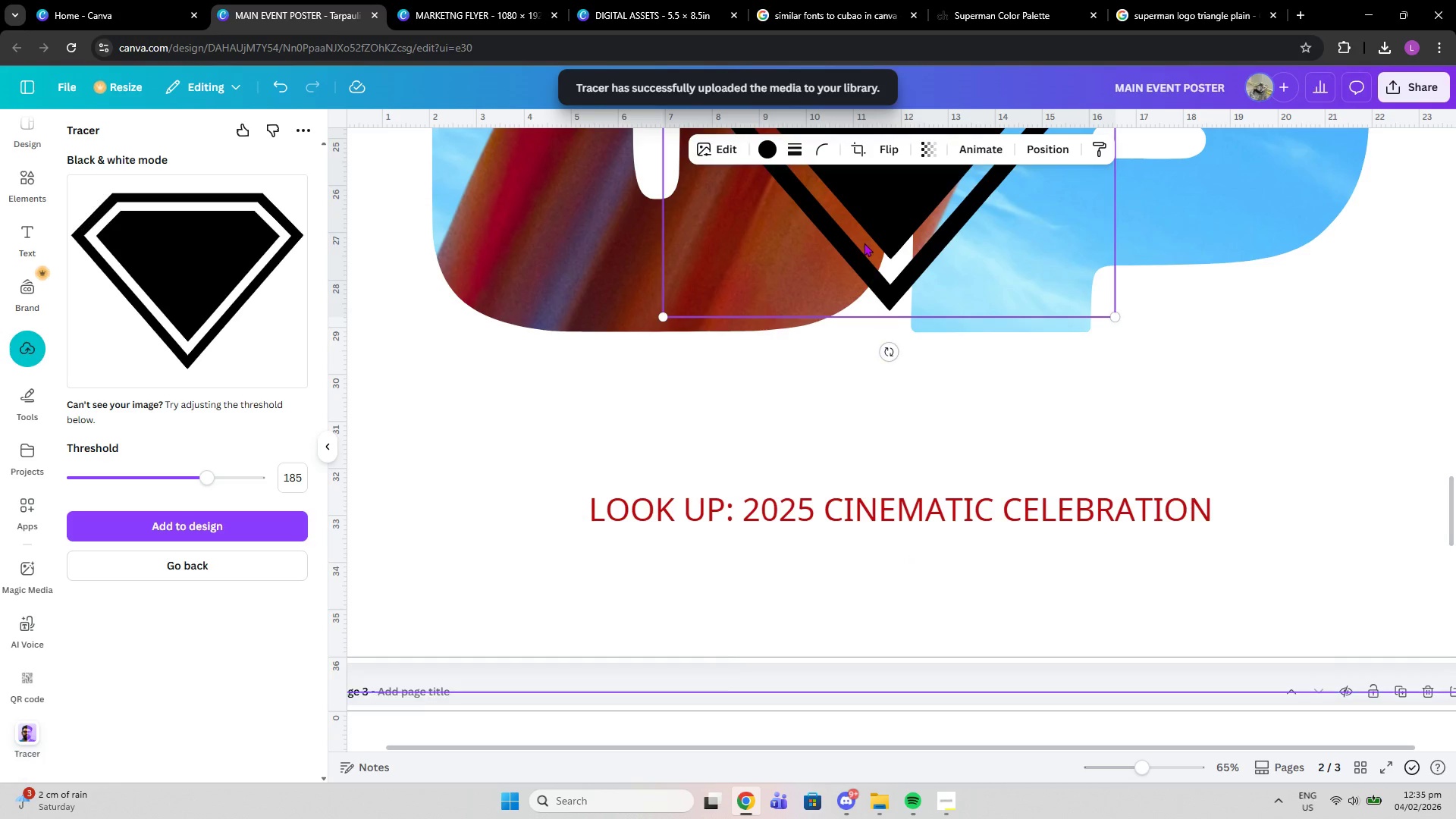 
left_click_drag(start_coordinate=[864, 243], to_coordinate=[1003, 562])
 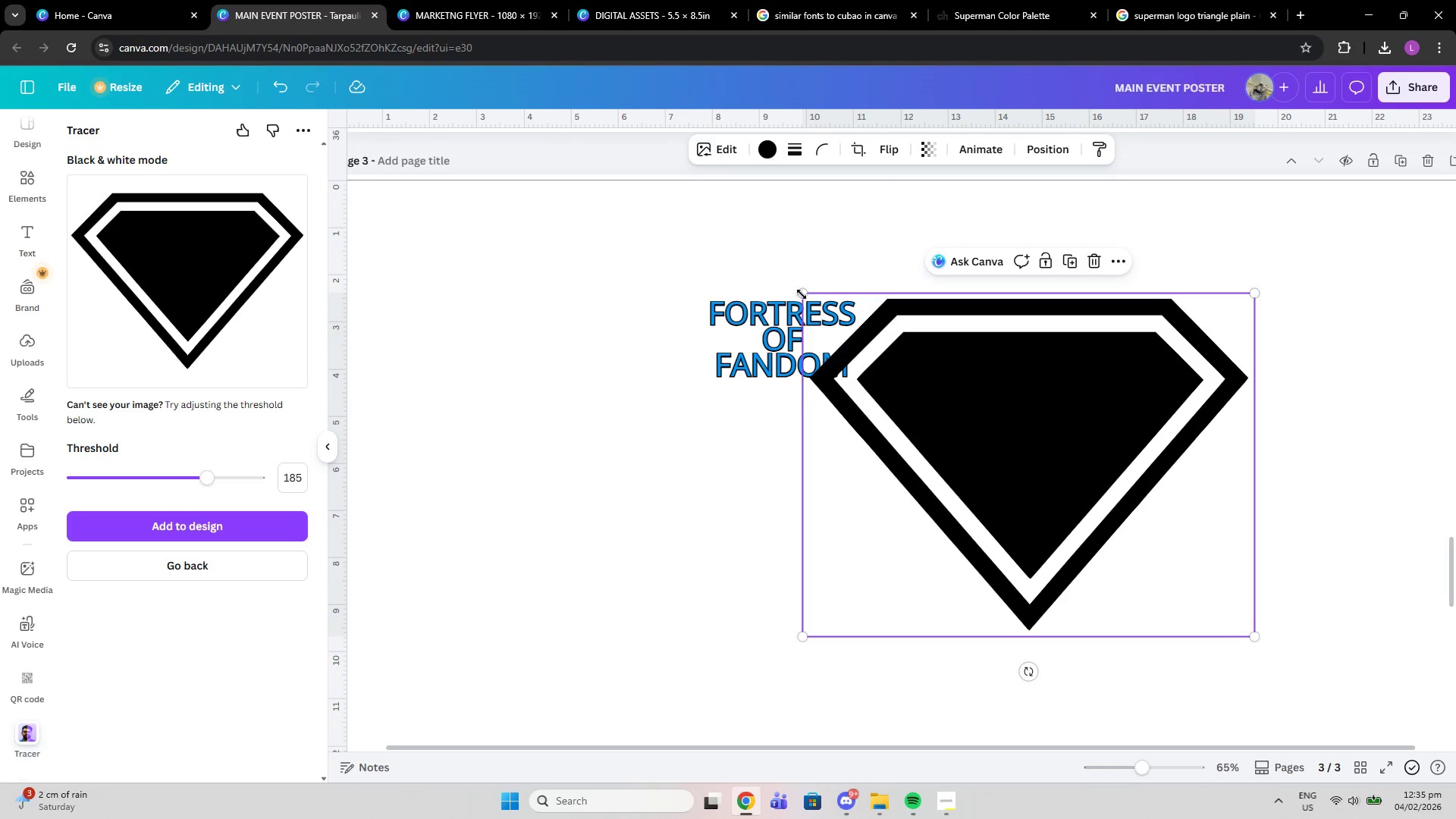 
scroll: coordinate [896, 397], scroll_direction: down, amount: 7.0
 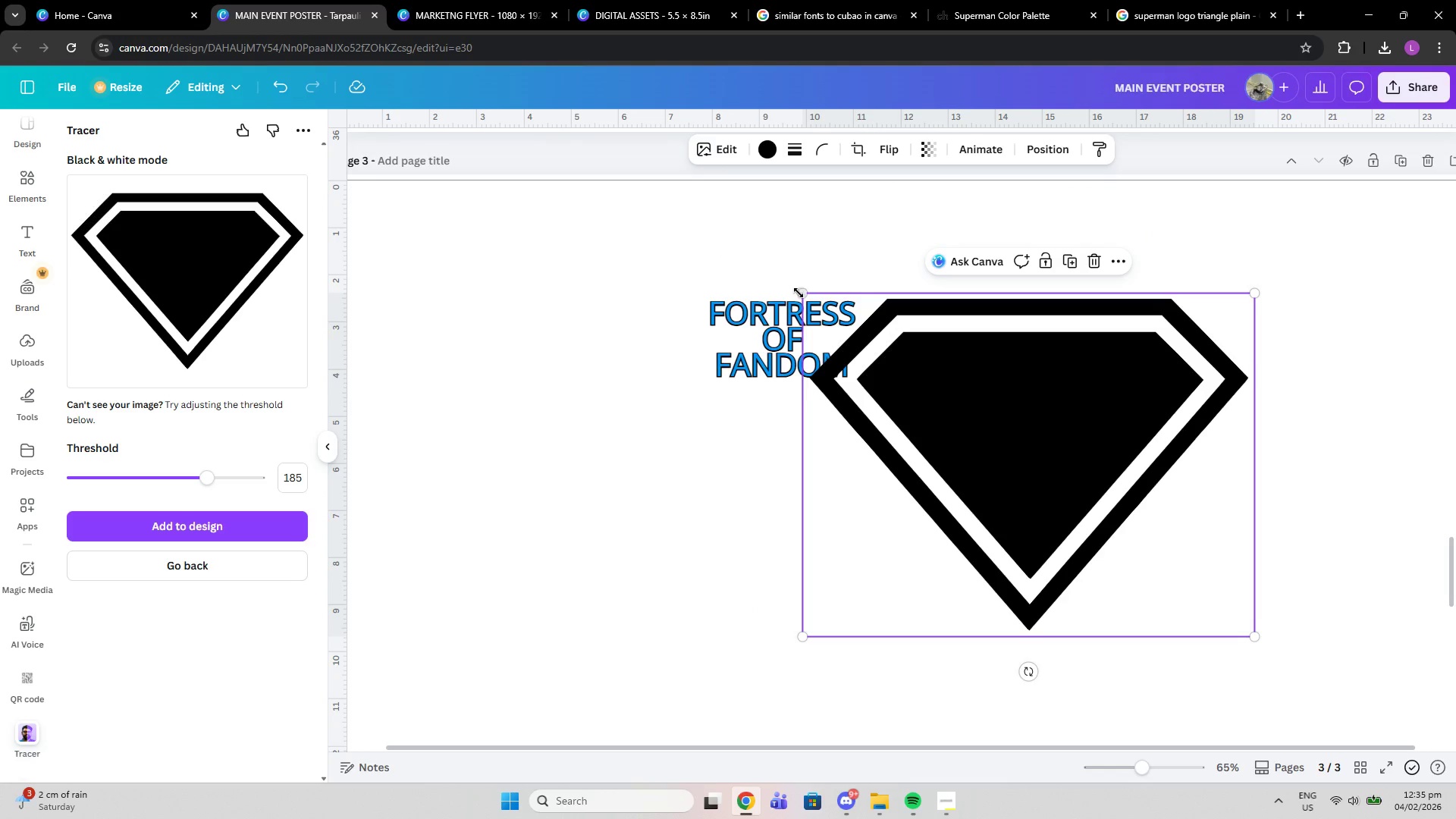 
left_click_drag(start_coordinate=[799, 293], to_coordinate=[928, 356])
 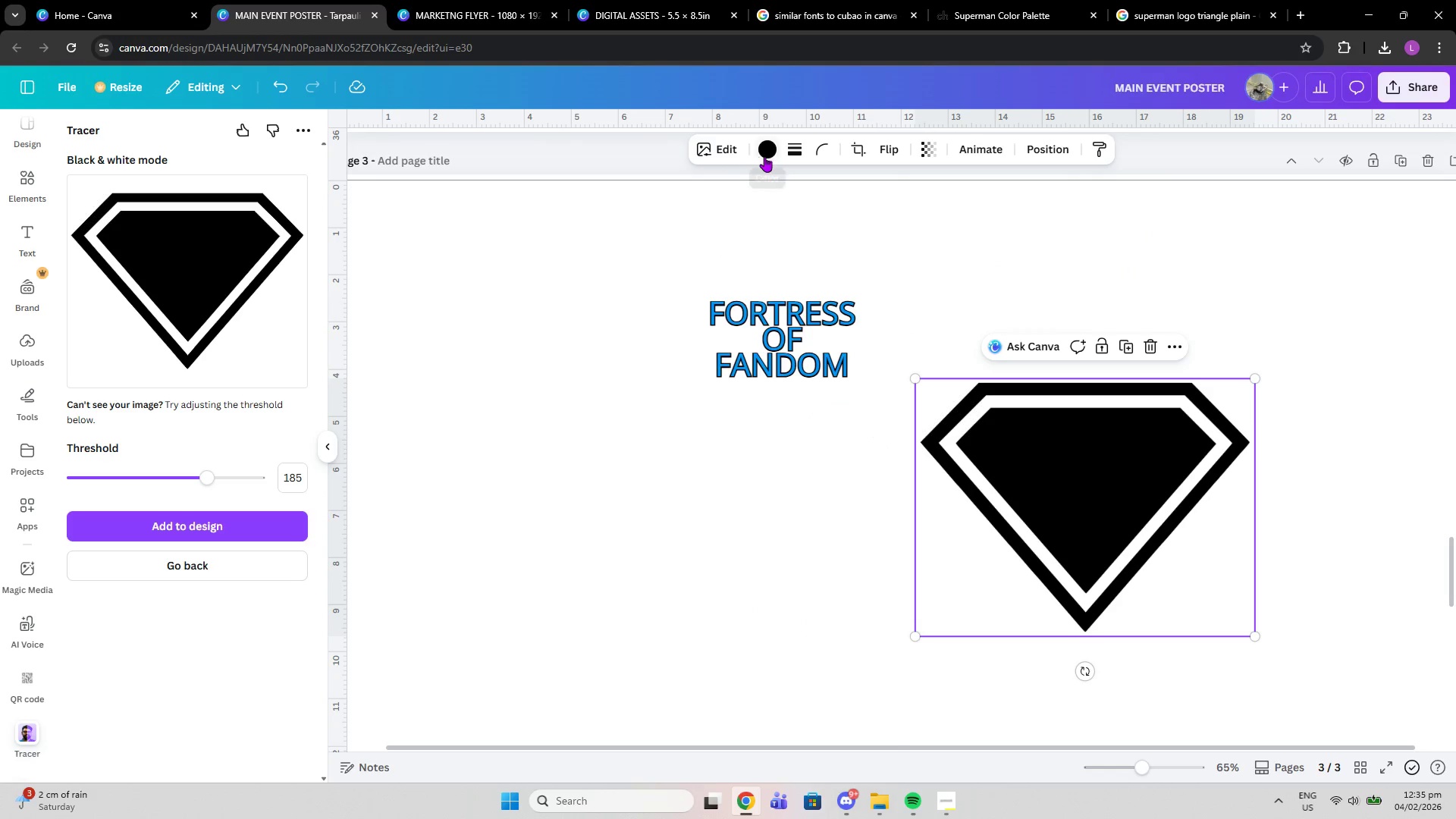 
left_click([764, 156])
 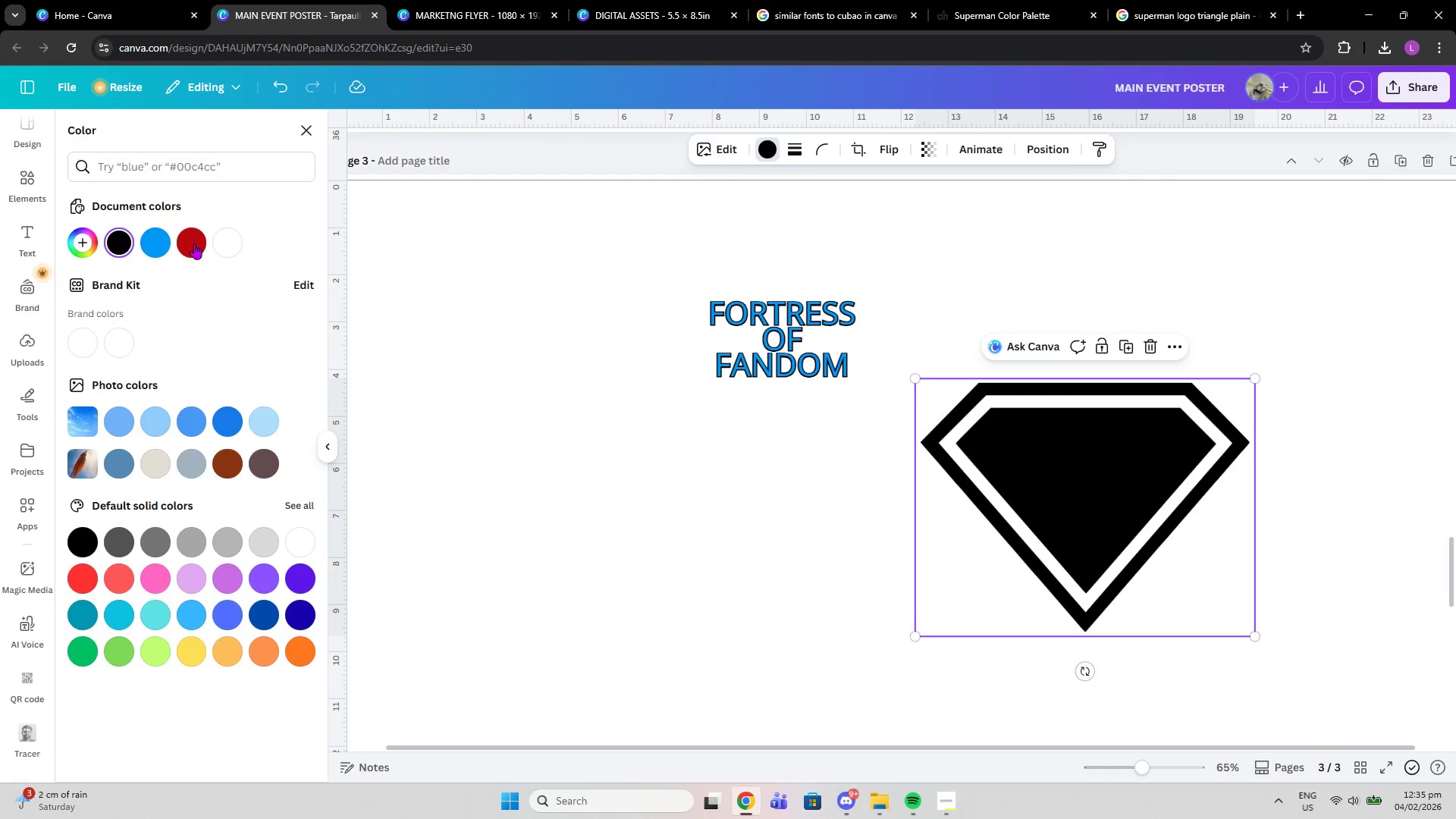 
left_click([187, 243])
 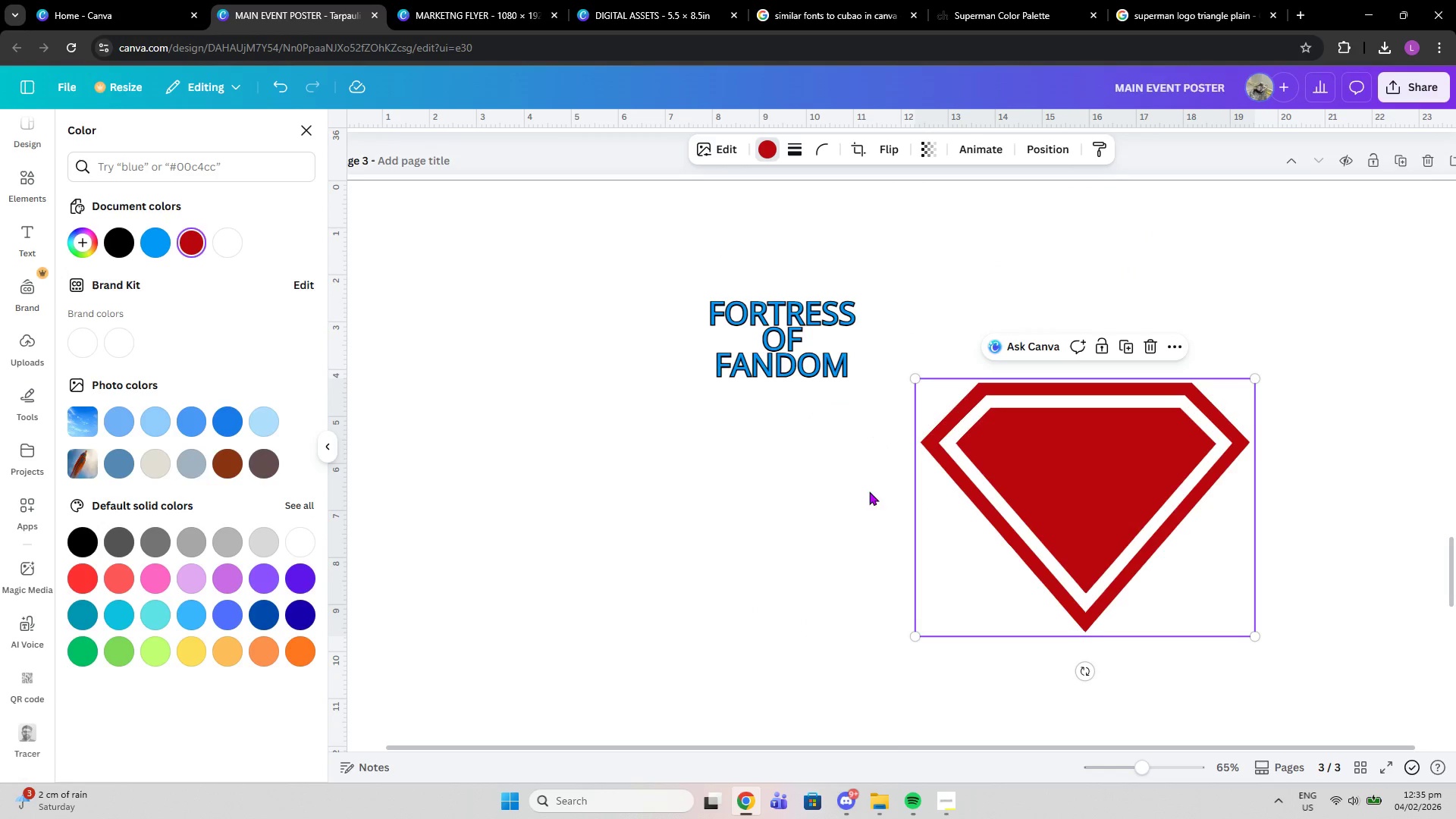 
left_click([827, 487])
 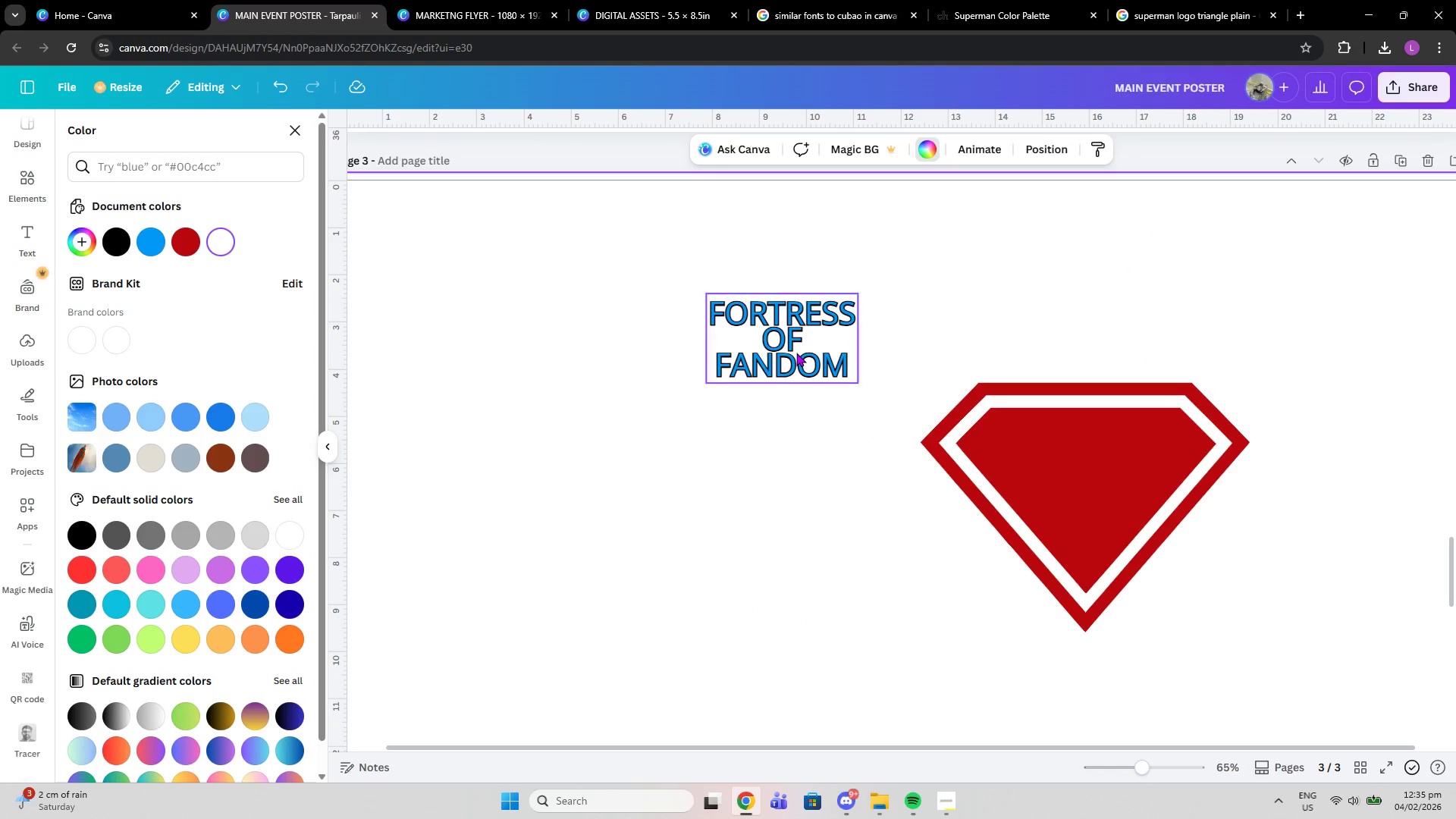 
left_click([796, 353])
 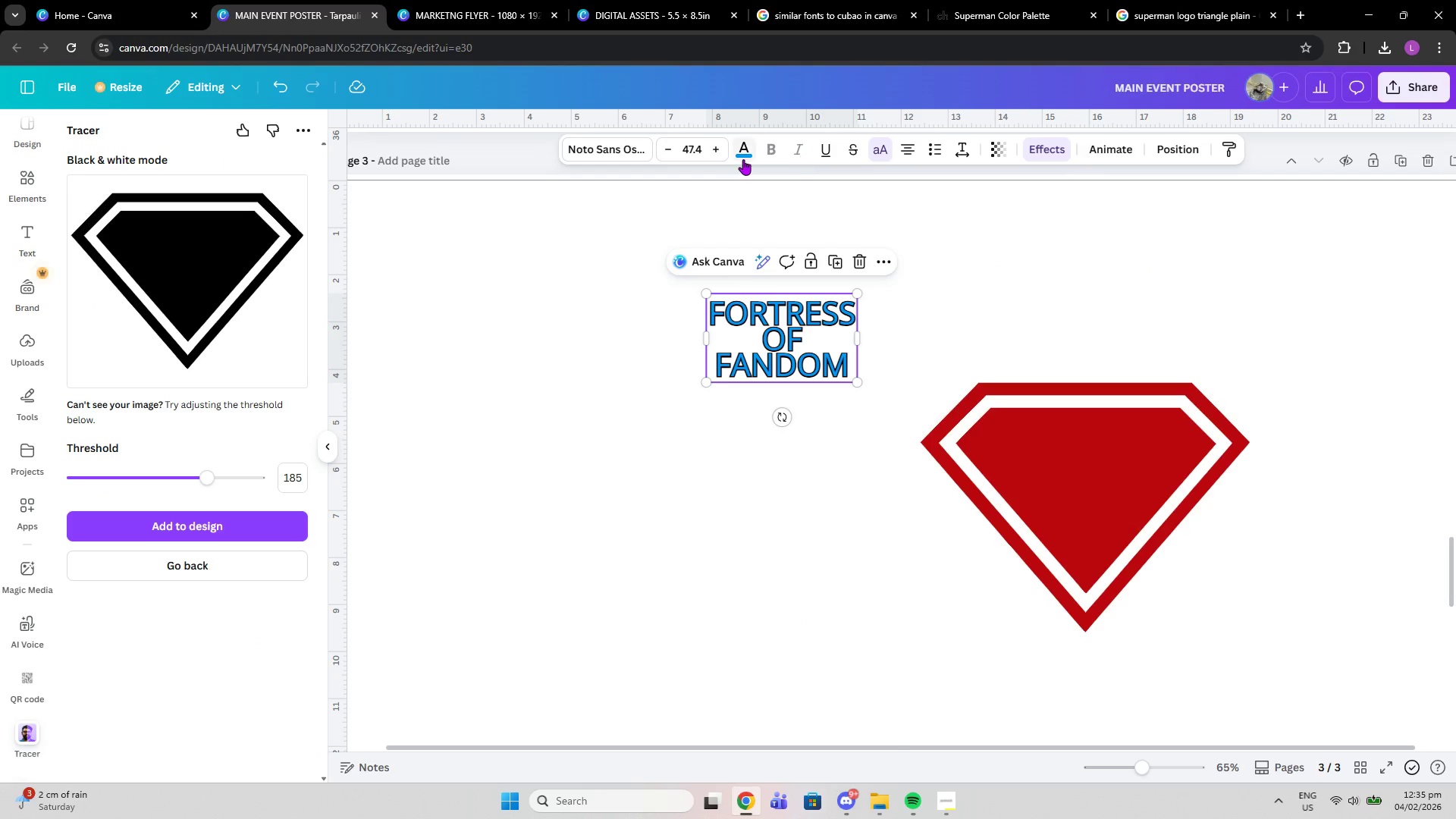 
left_click_drag(start_coordinate=[784, 334], to_coordinate=[1064, 466])
 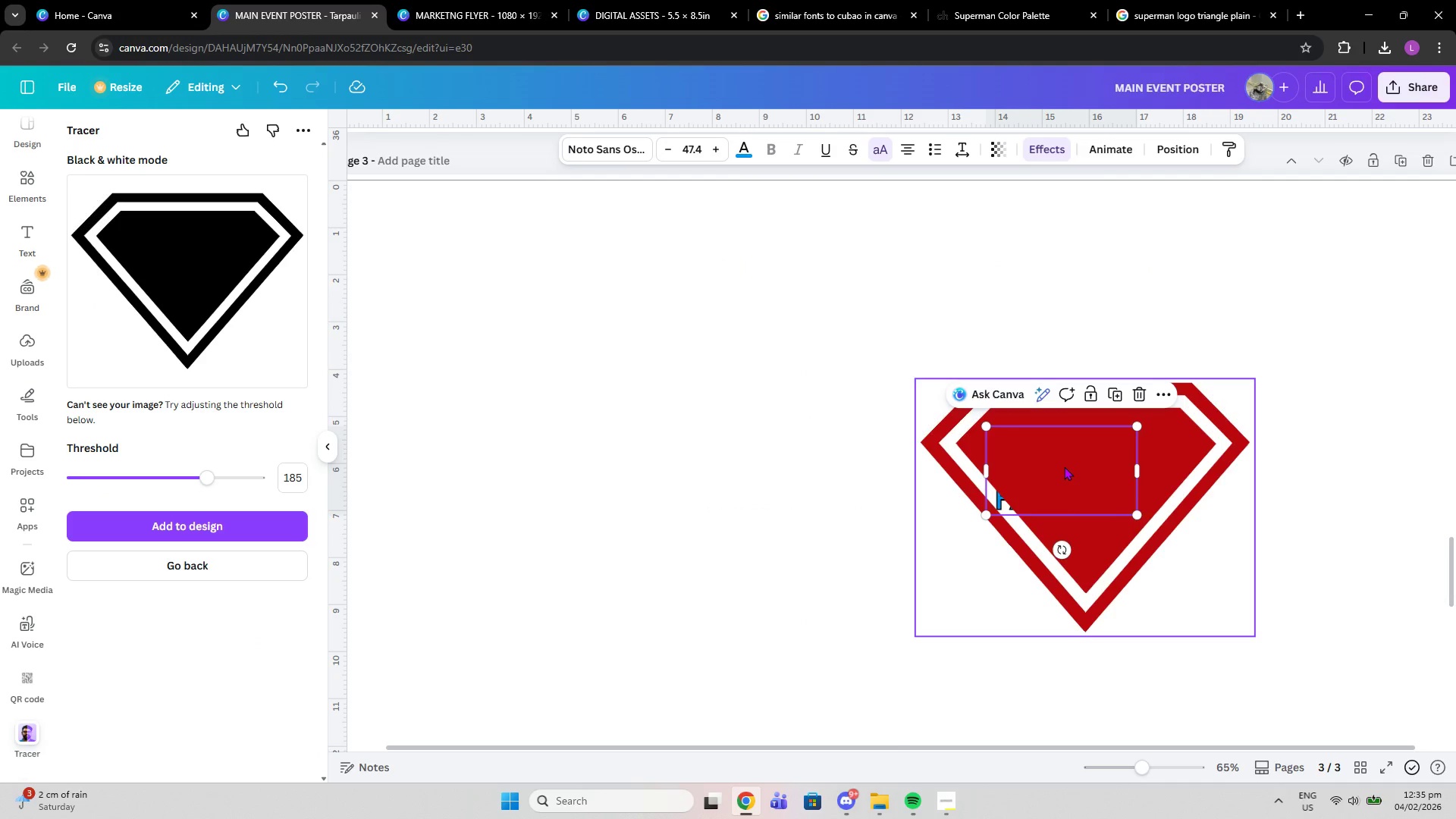 
left_click([1064, 466])
 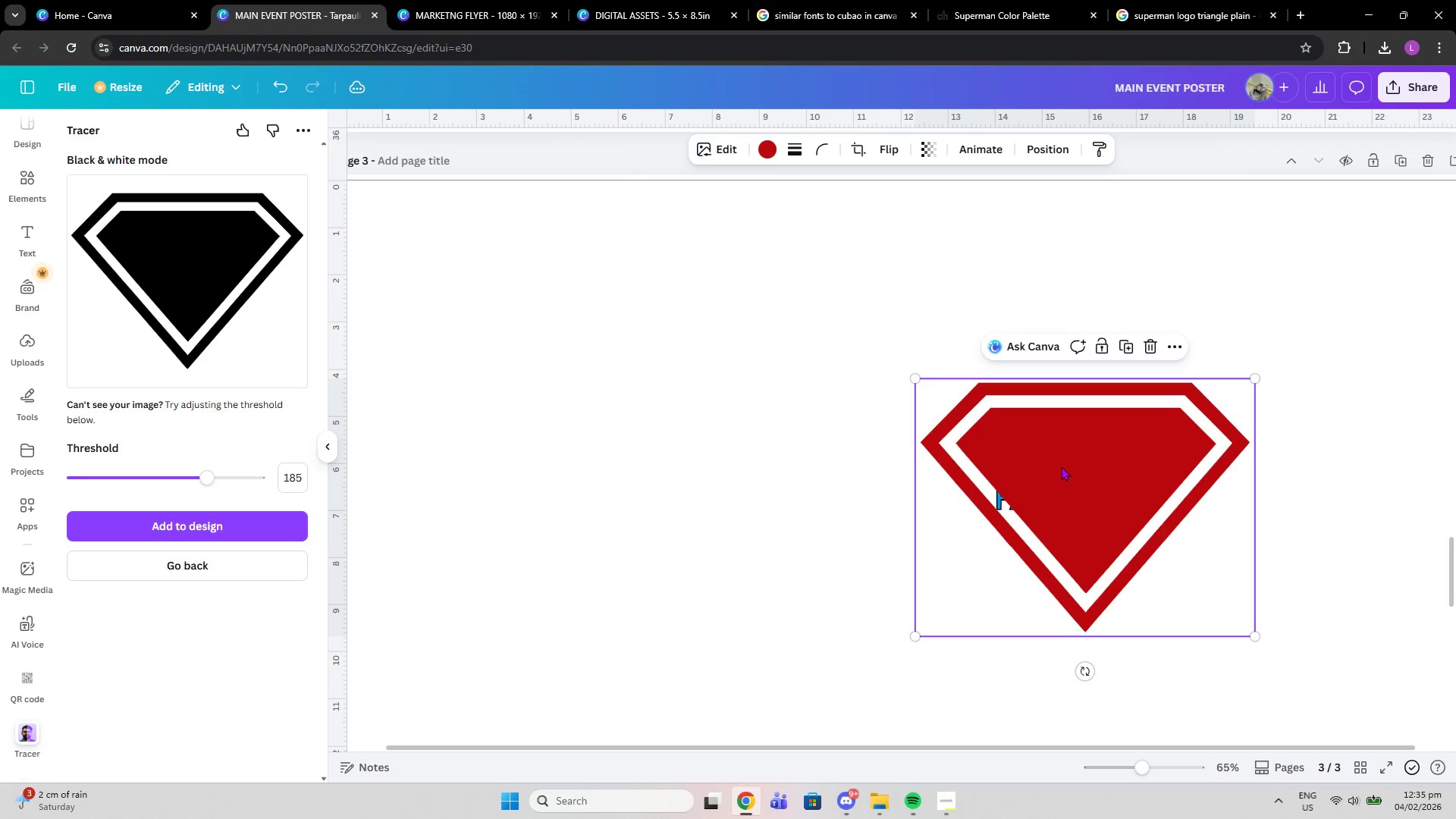 
left_click_drag(start_coordinate=[1064, 466], to_coordinate=[1034, 467])
 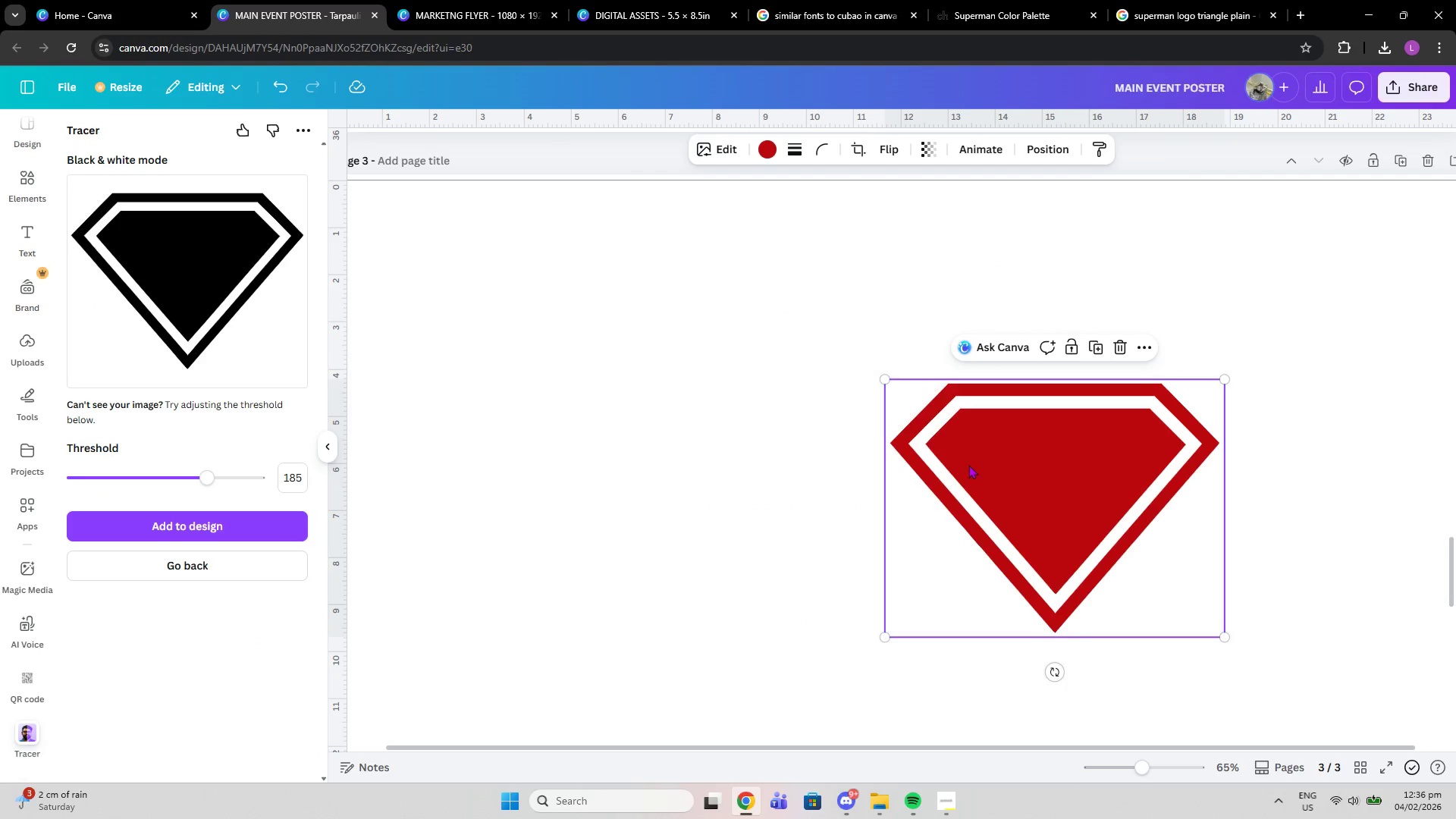 
left_click_drag(start_coordinate=[1019, 469], to_coordinate=[689, 372])
 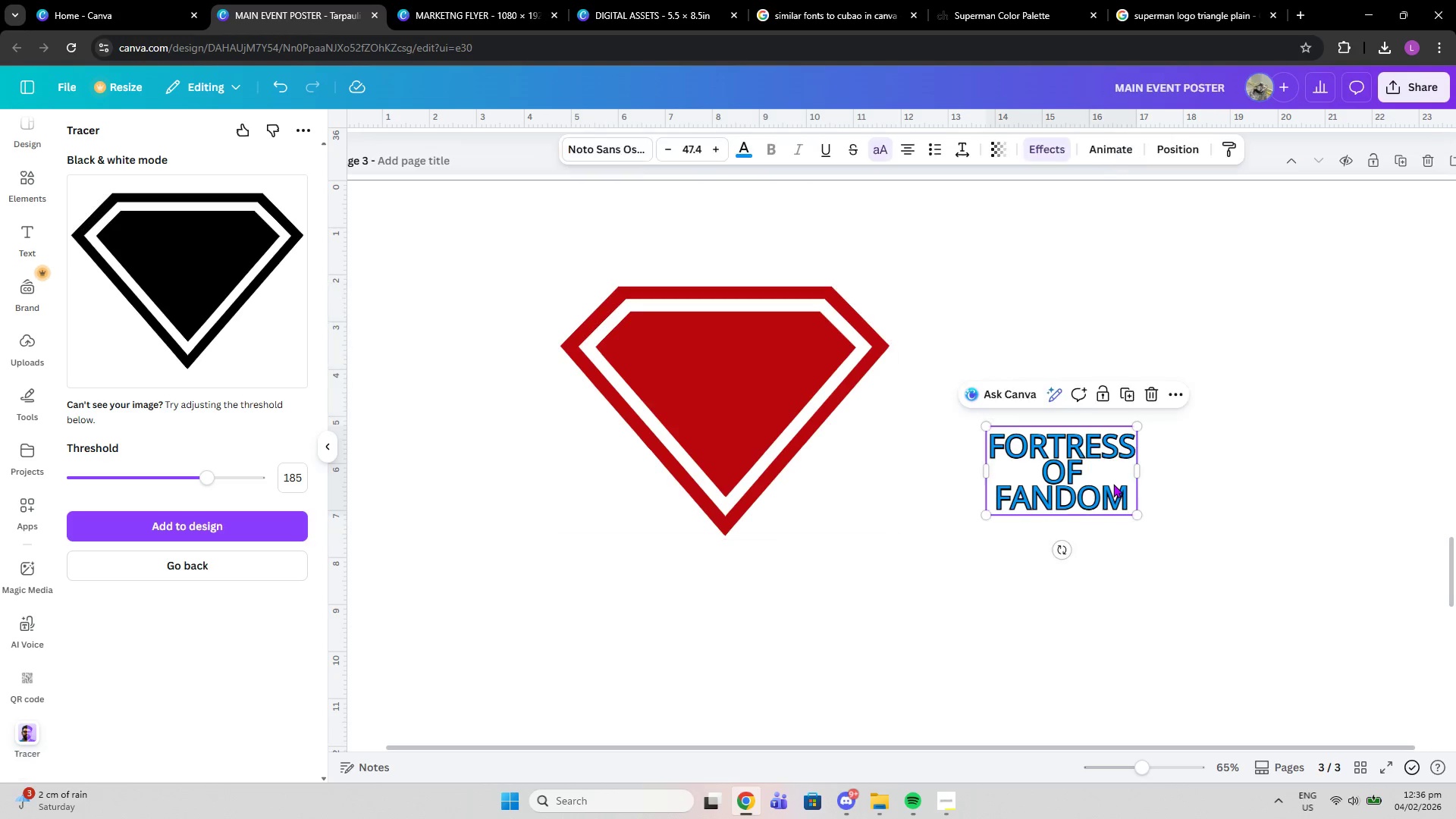 
double_click([1113, 484])
 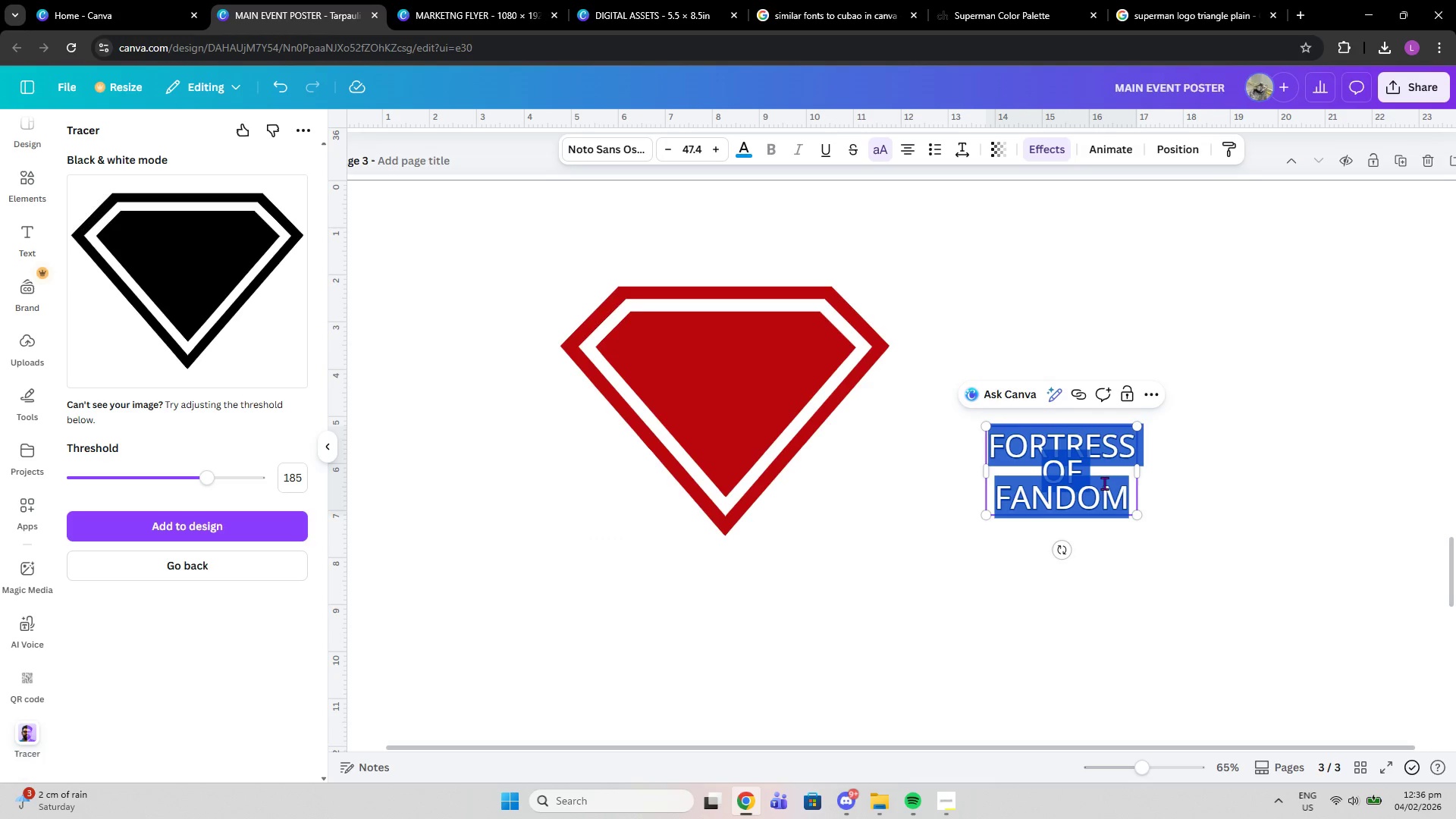 
left_click([1104, 483])
 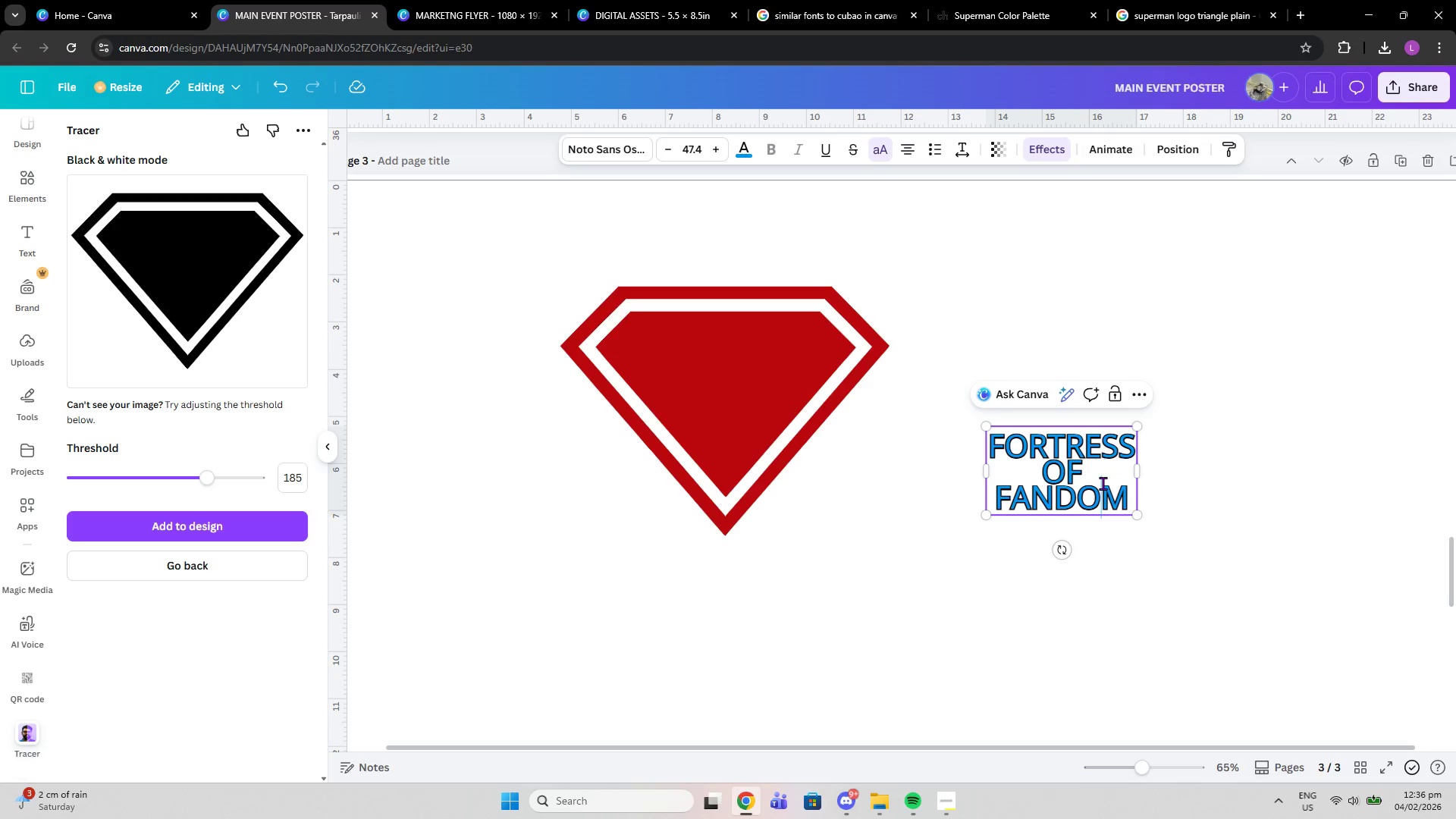 
left_click_drag(start_coordinate=[1103, 483], to_coordinate=[1039, 470])
 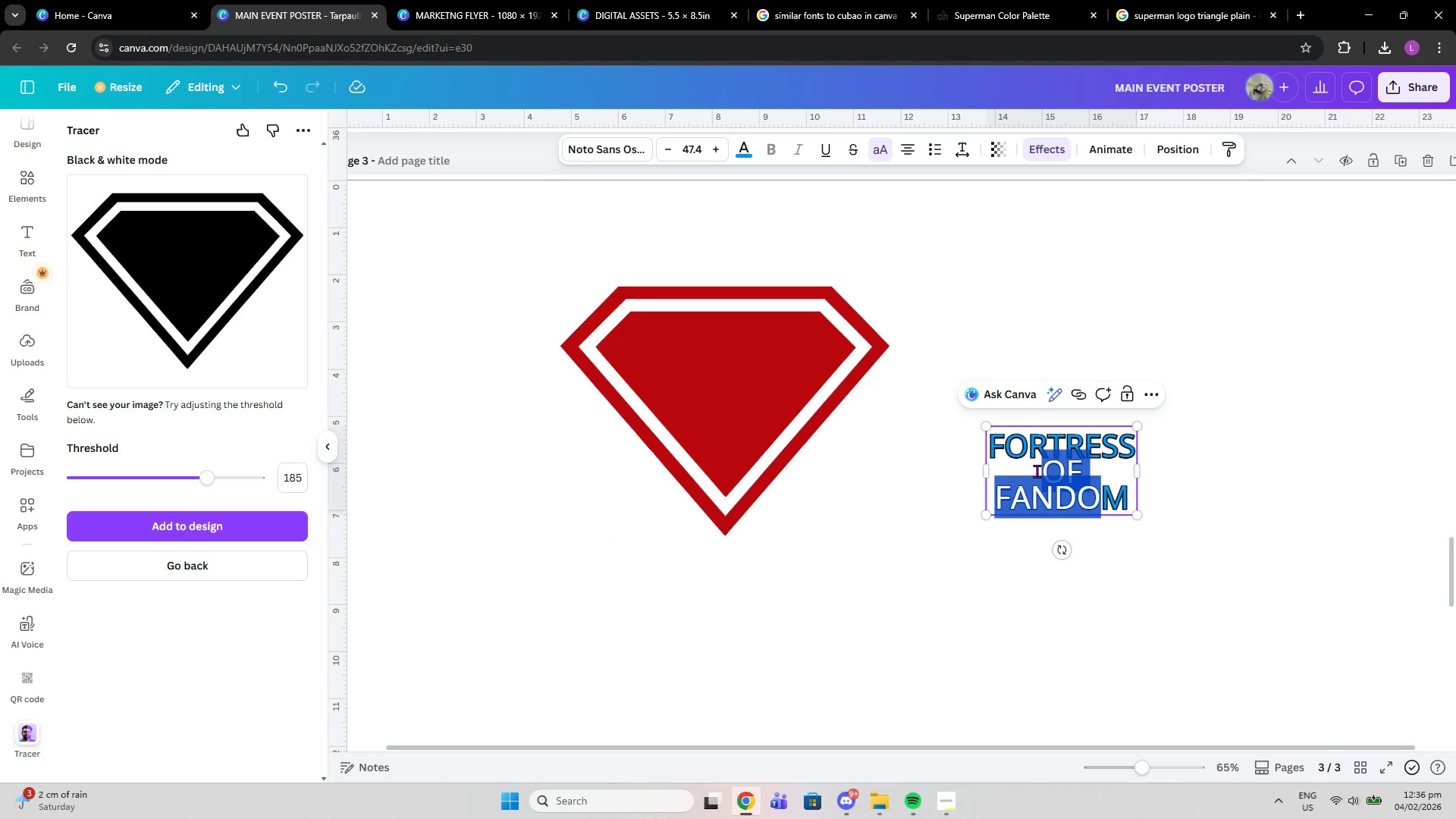 
key(Backspace)
 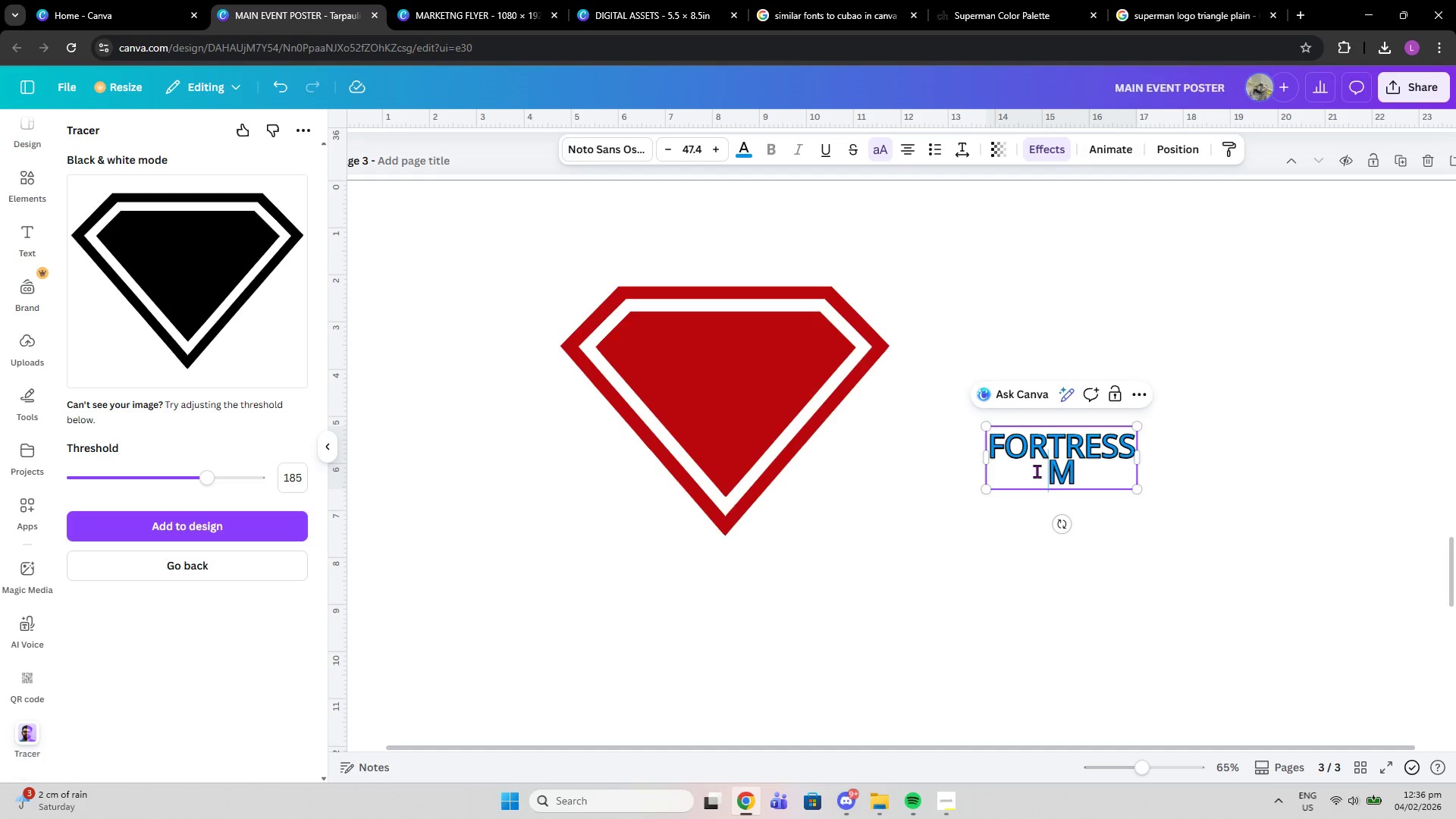 
key(PageDown)
 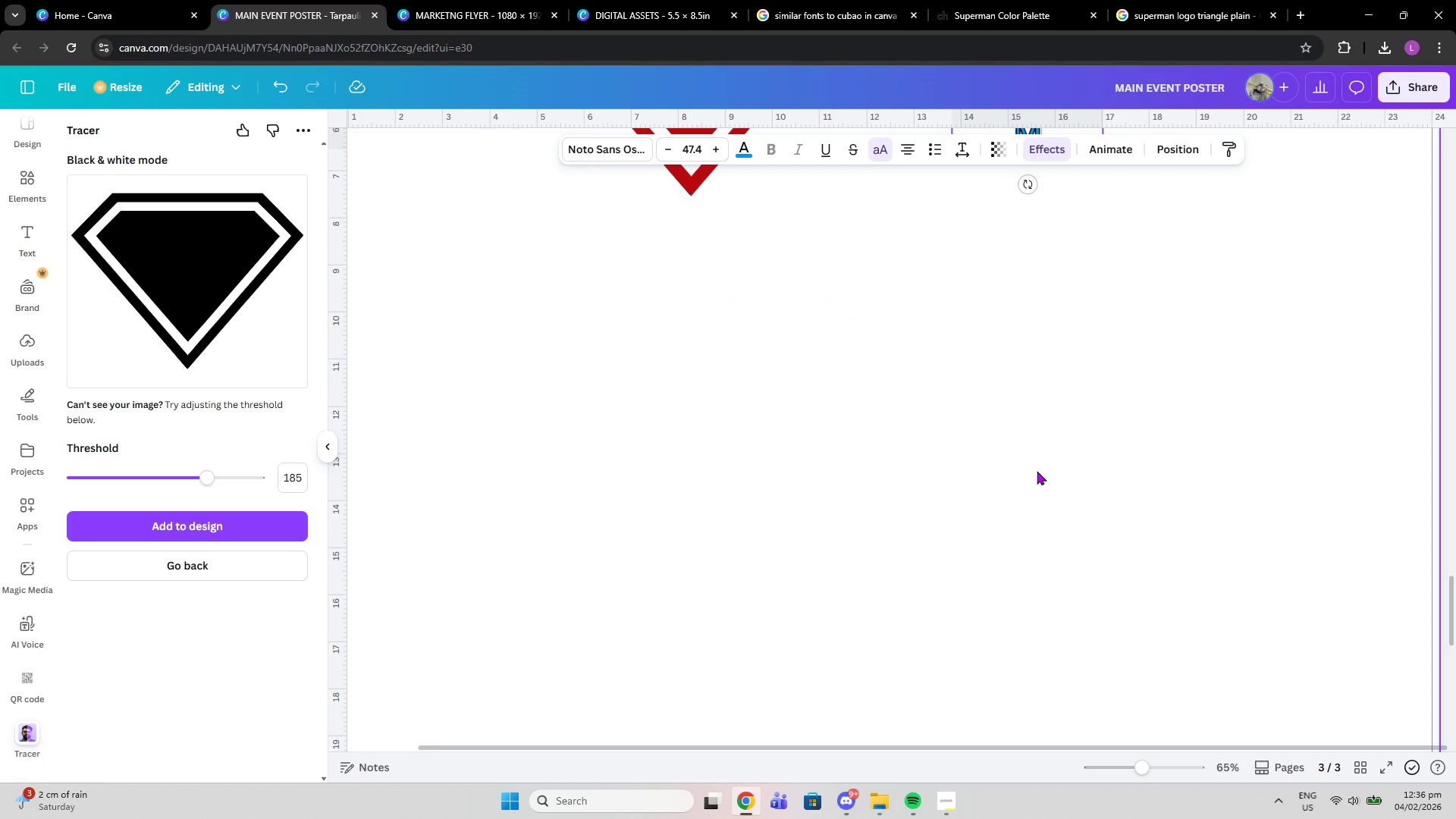 
key(ArrowRight)
 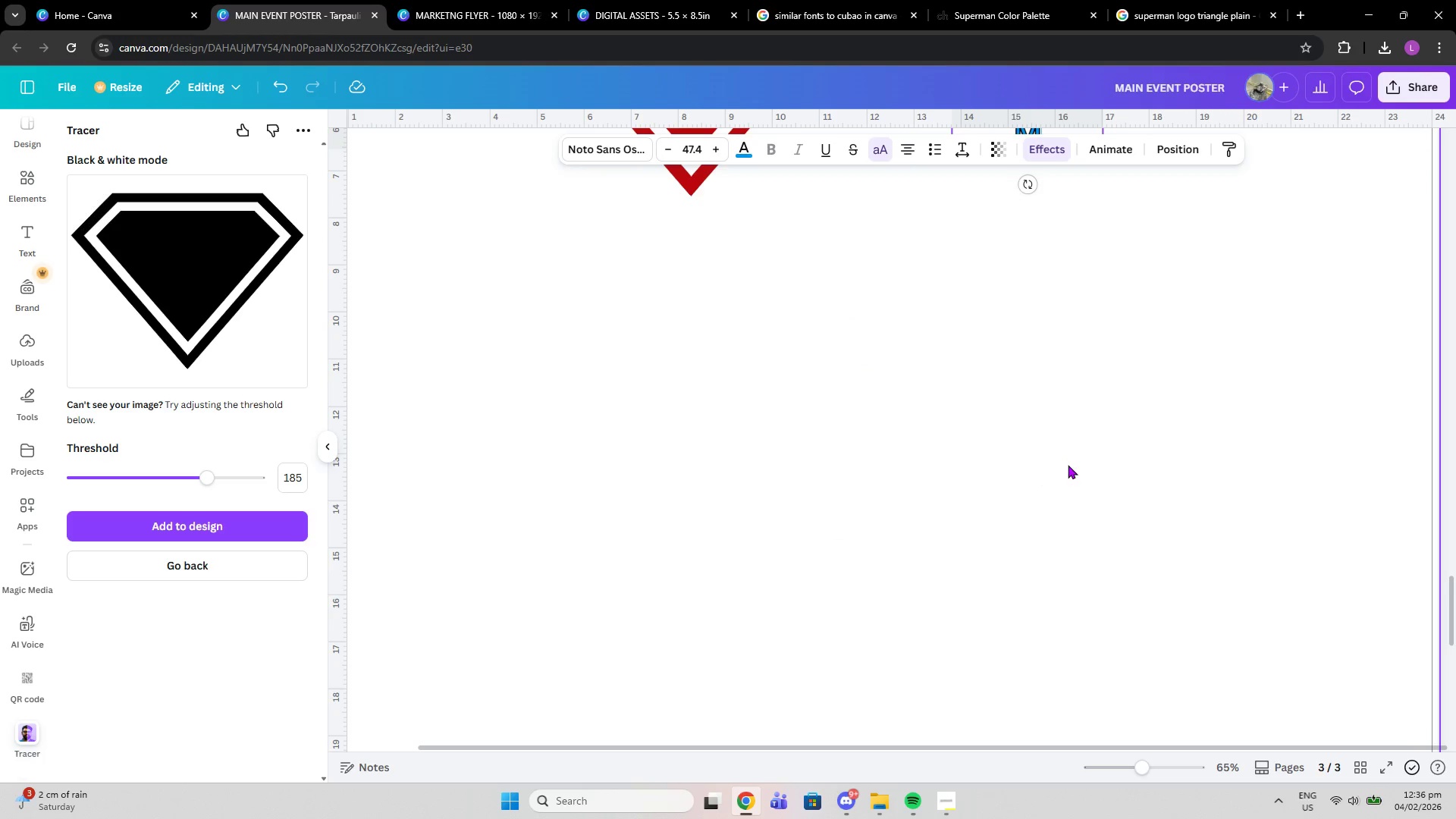 
scroll: coordinate [1072, 472], scroll_direction: up, amount: 4.0
 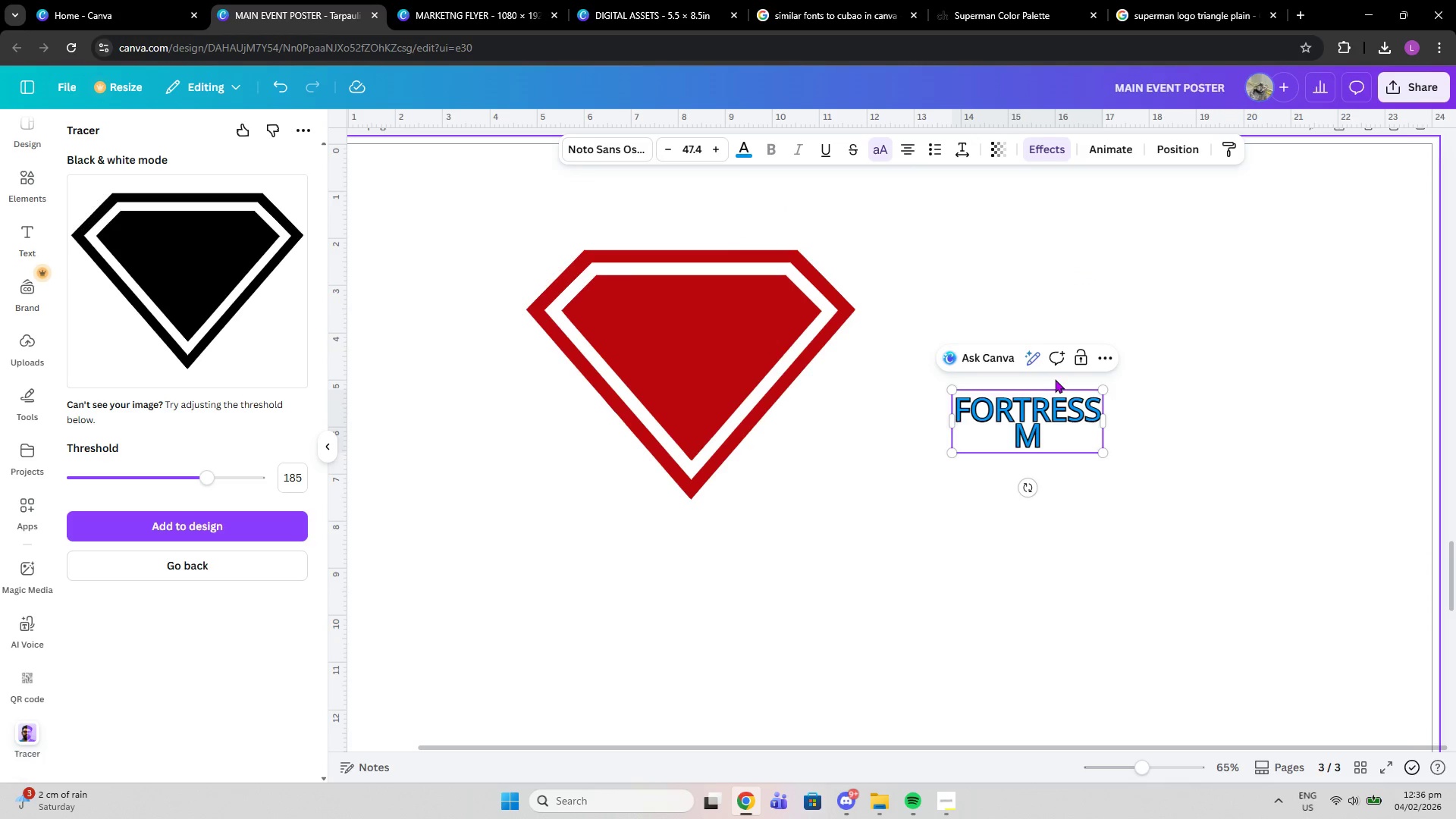 
key(Backspace)
 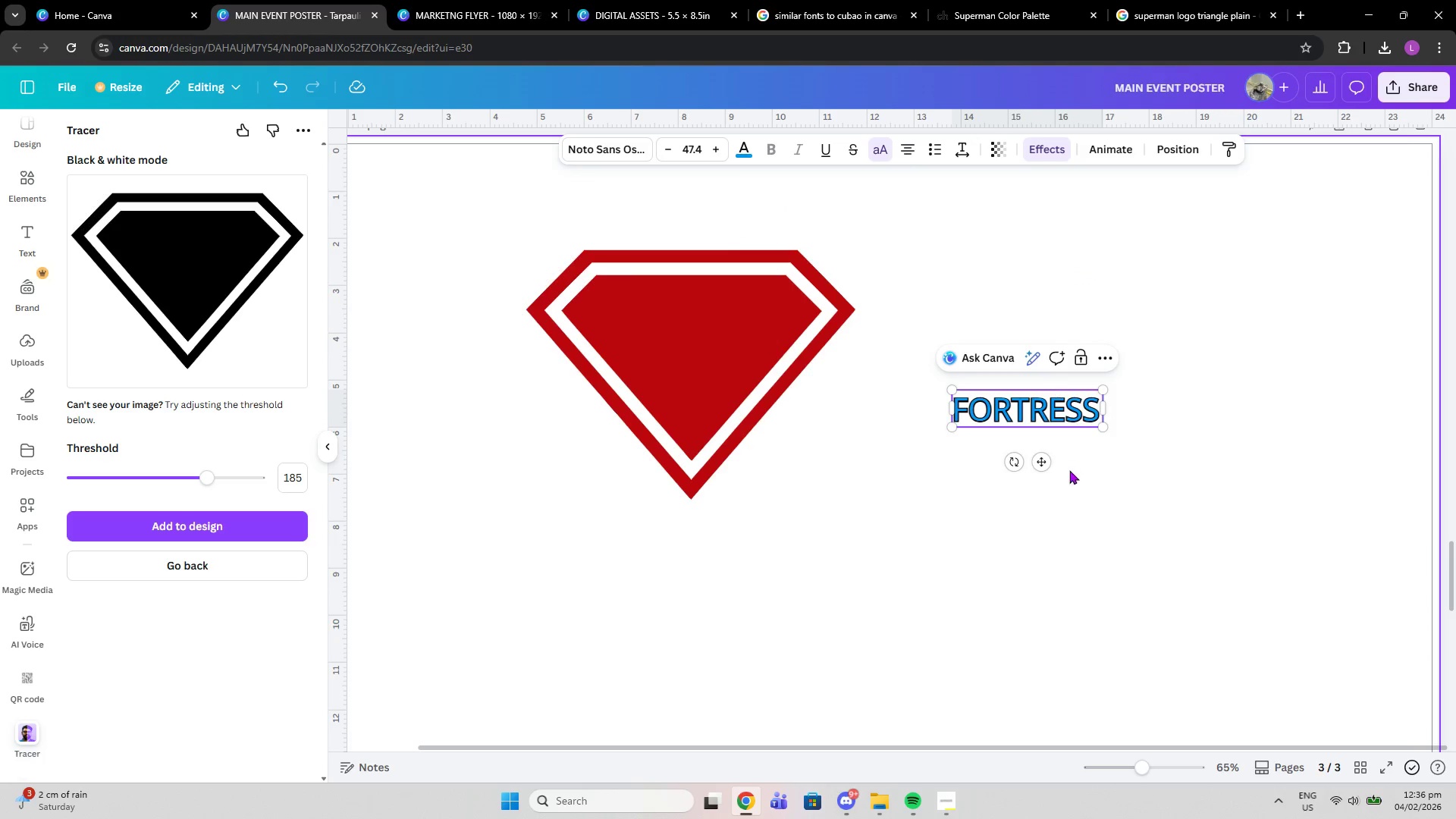 
left_click([1079, 490])
 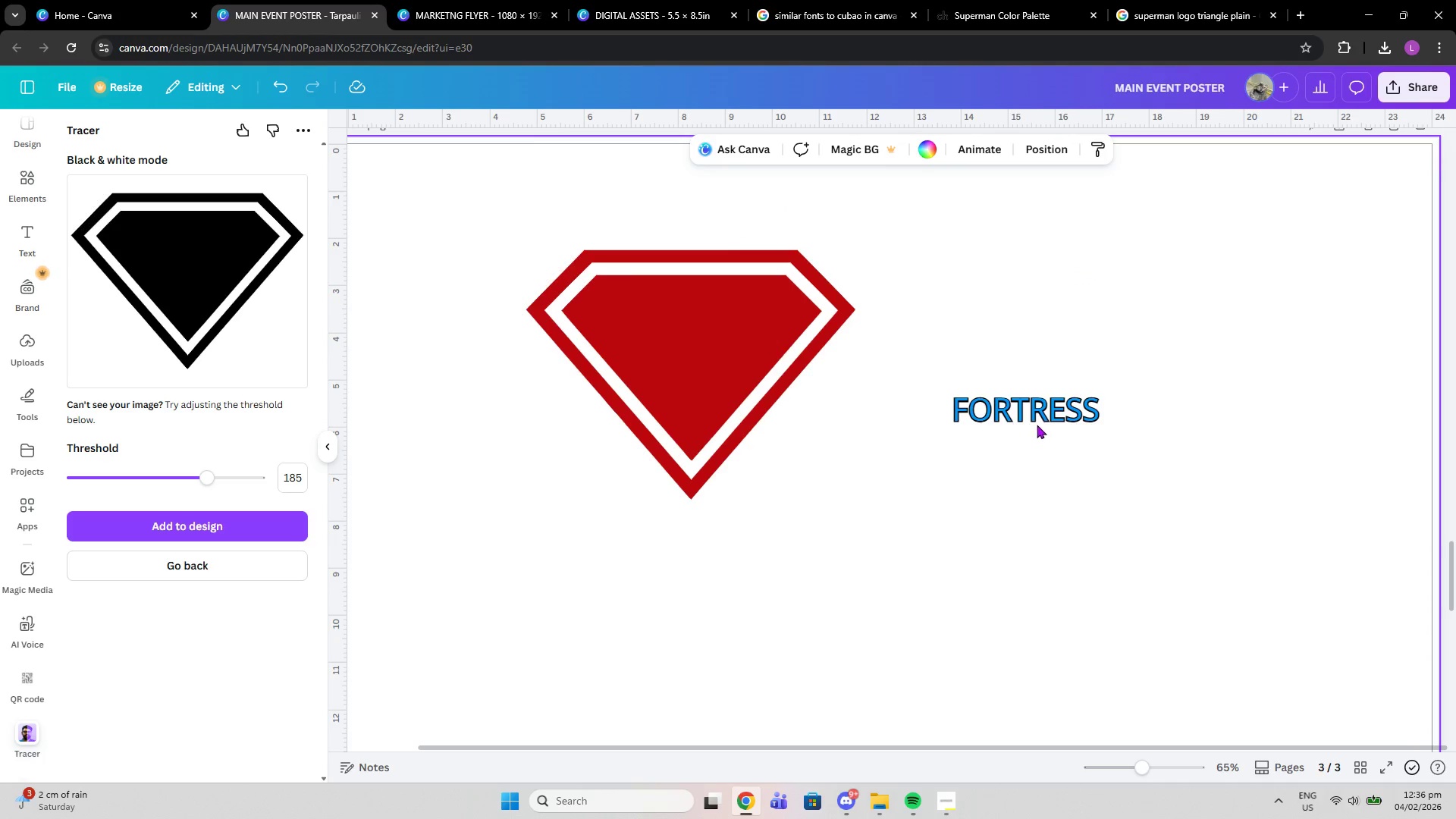 
left_click_drag(start_coordinate=[1029, 416], to_coordinate=[673, 303])
 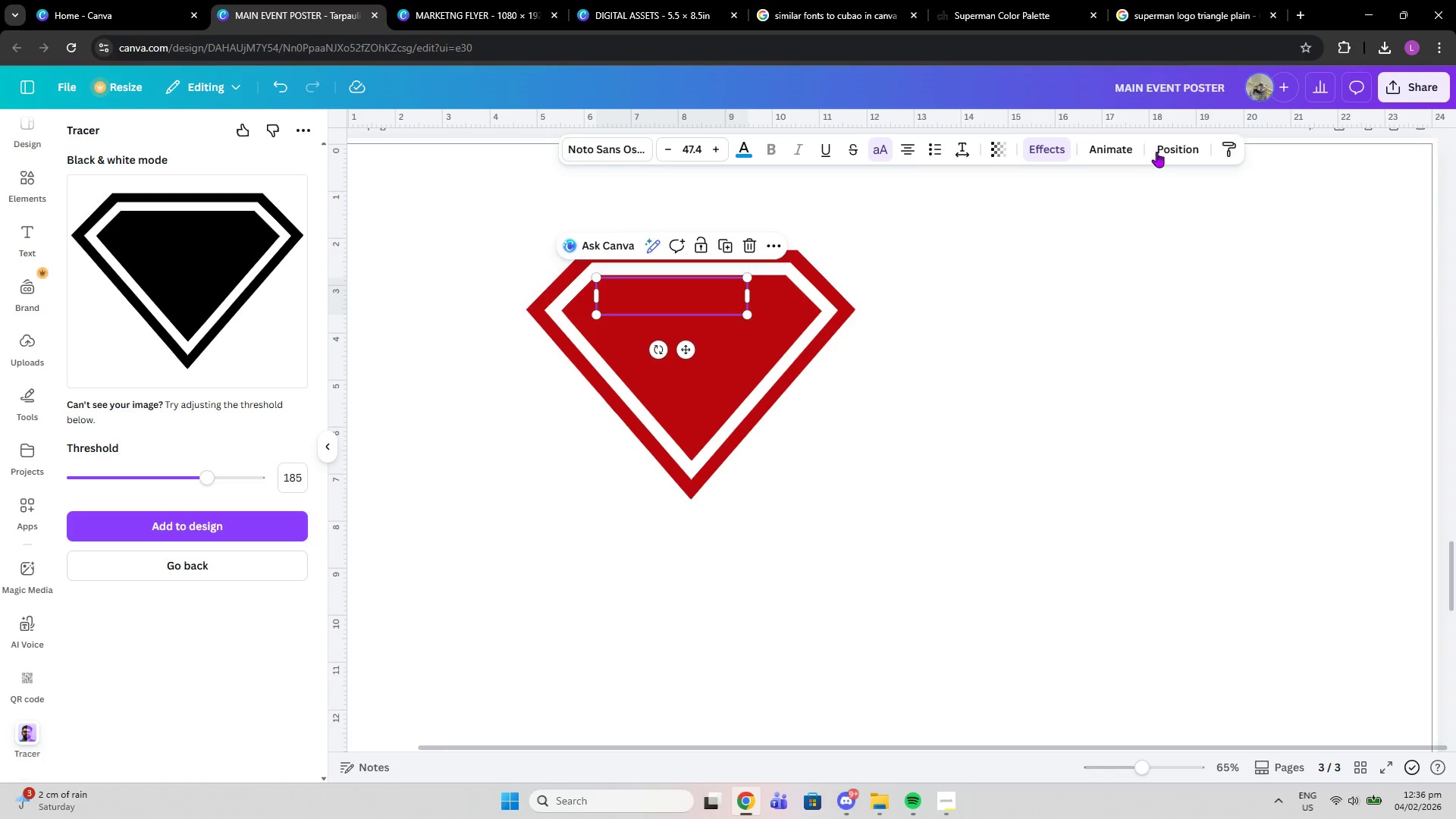 
left_click([1163, 149])
 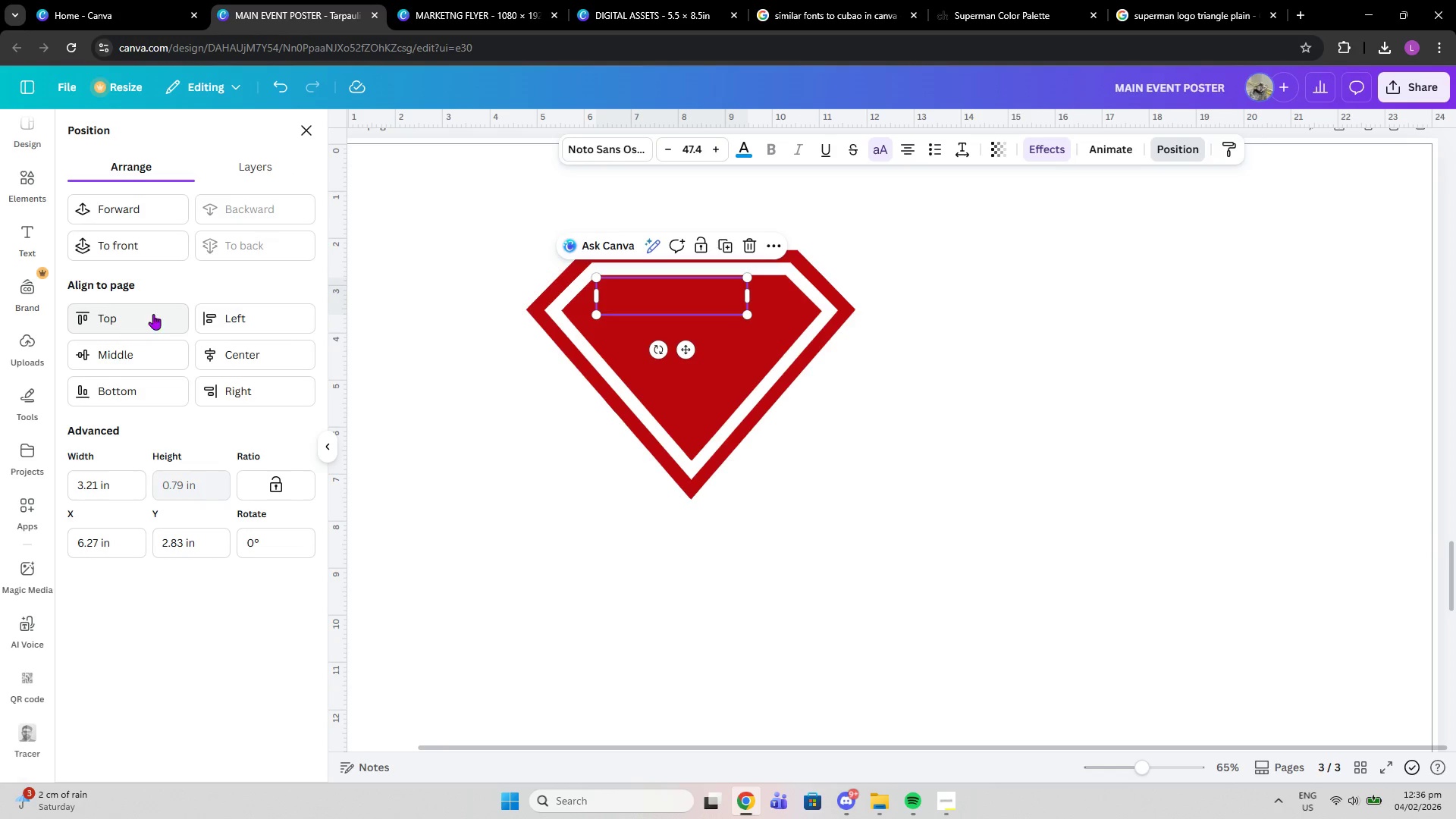 
left_click([144, 240])
 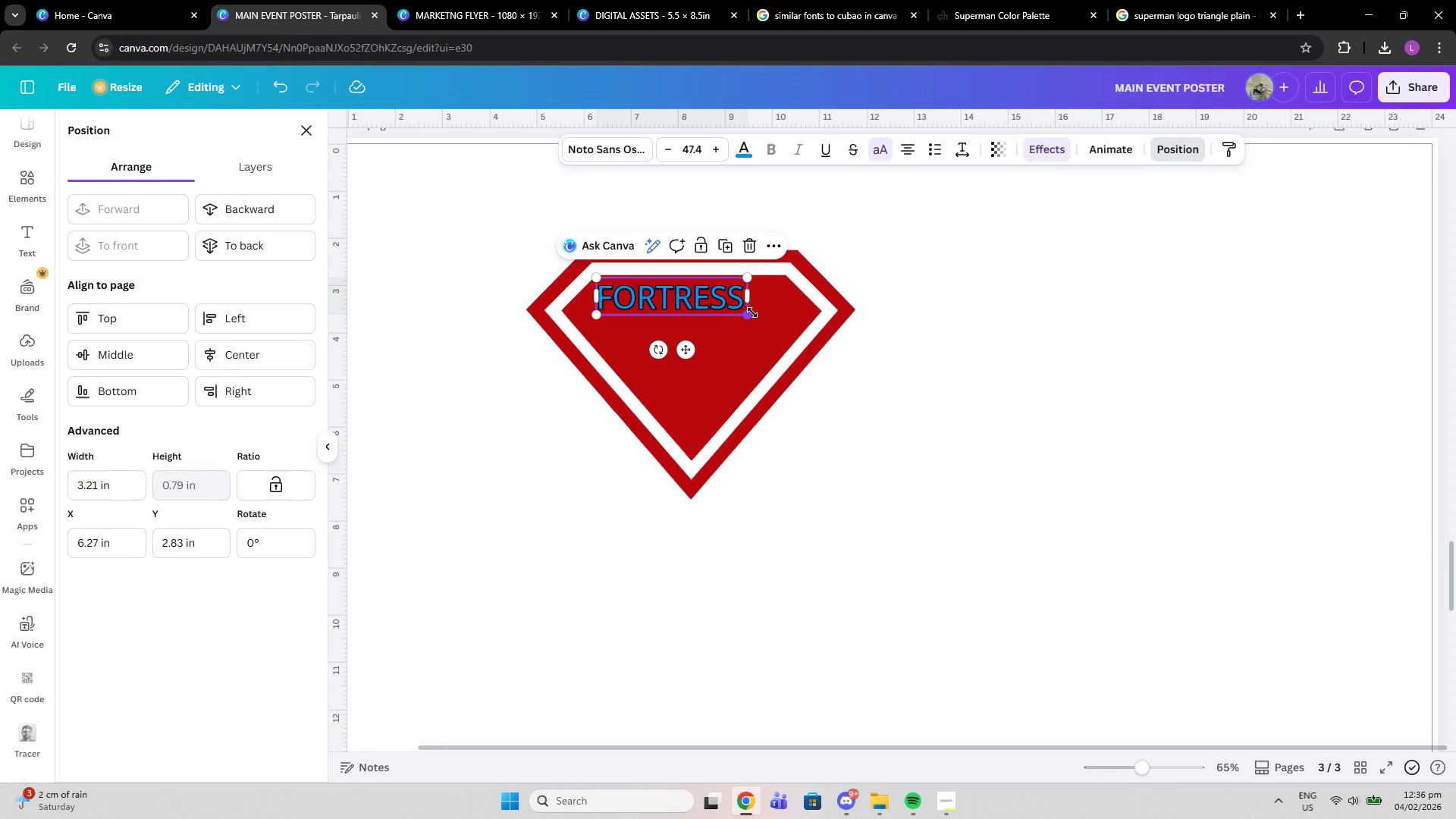 
left_click_drag(start_coordinate=[747, 313], to_coordinate=[813, 353])
 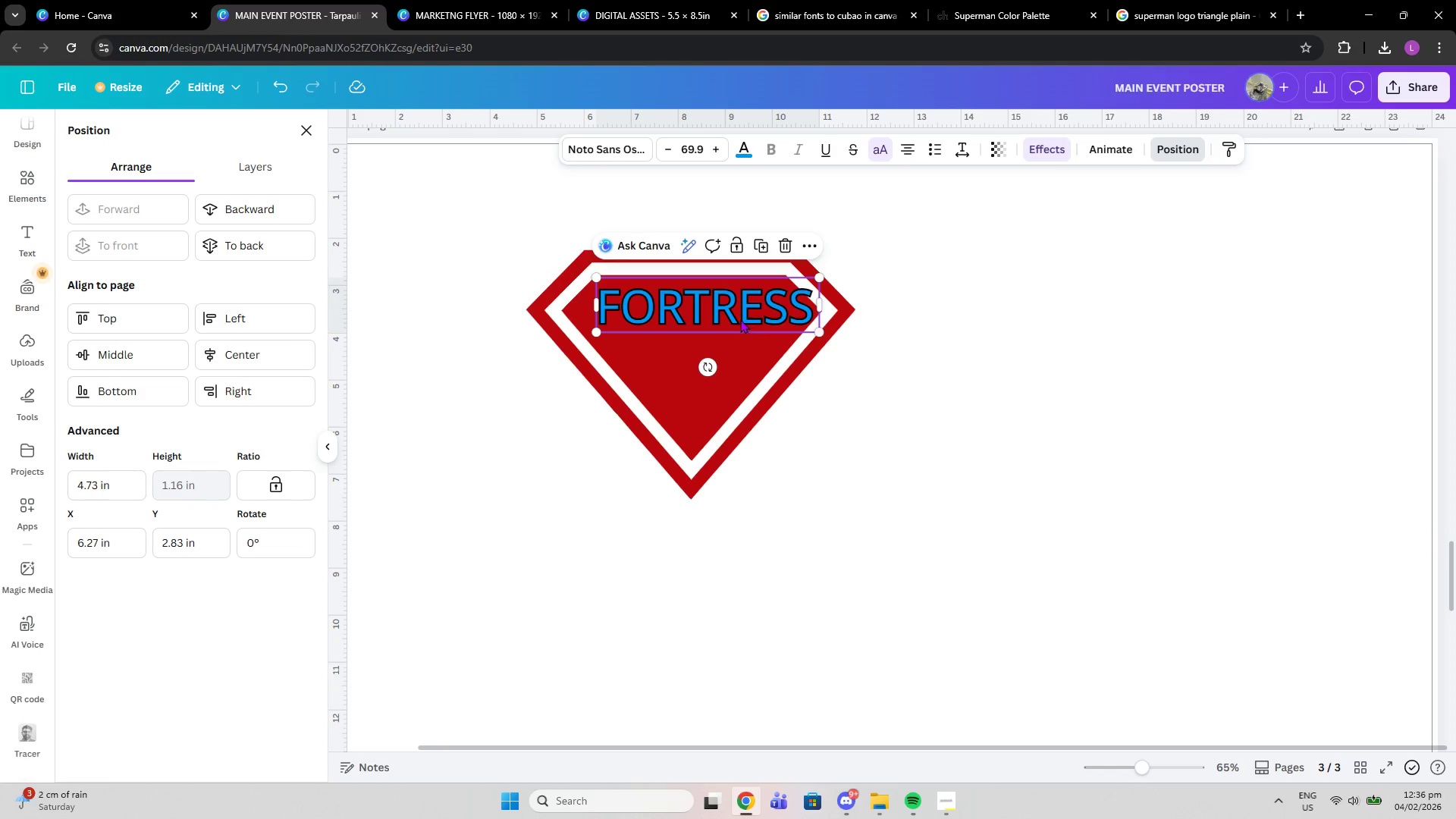 
left_click_drag(start_coordinate=[741, 319], to_coordinate=[730, 315])
 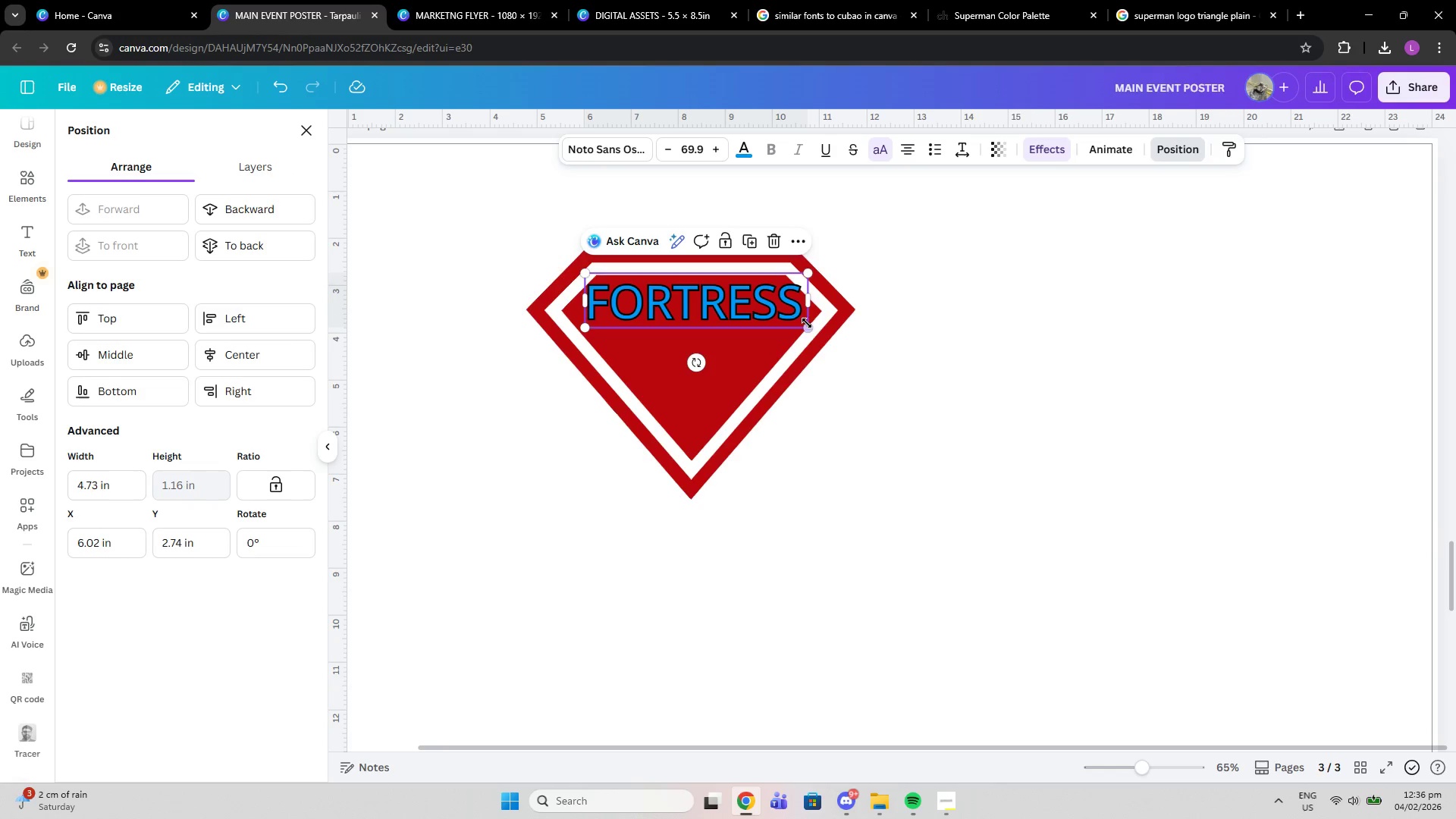 
left_click_drag(start_coordinate=[807, 323], to_coordinate=[783, 319])
 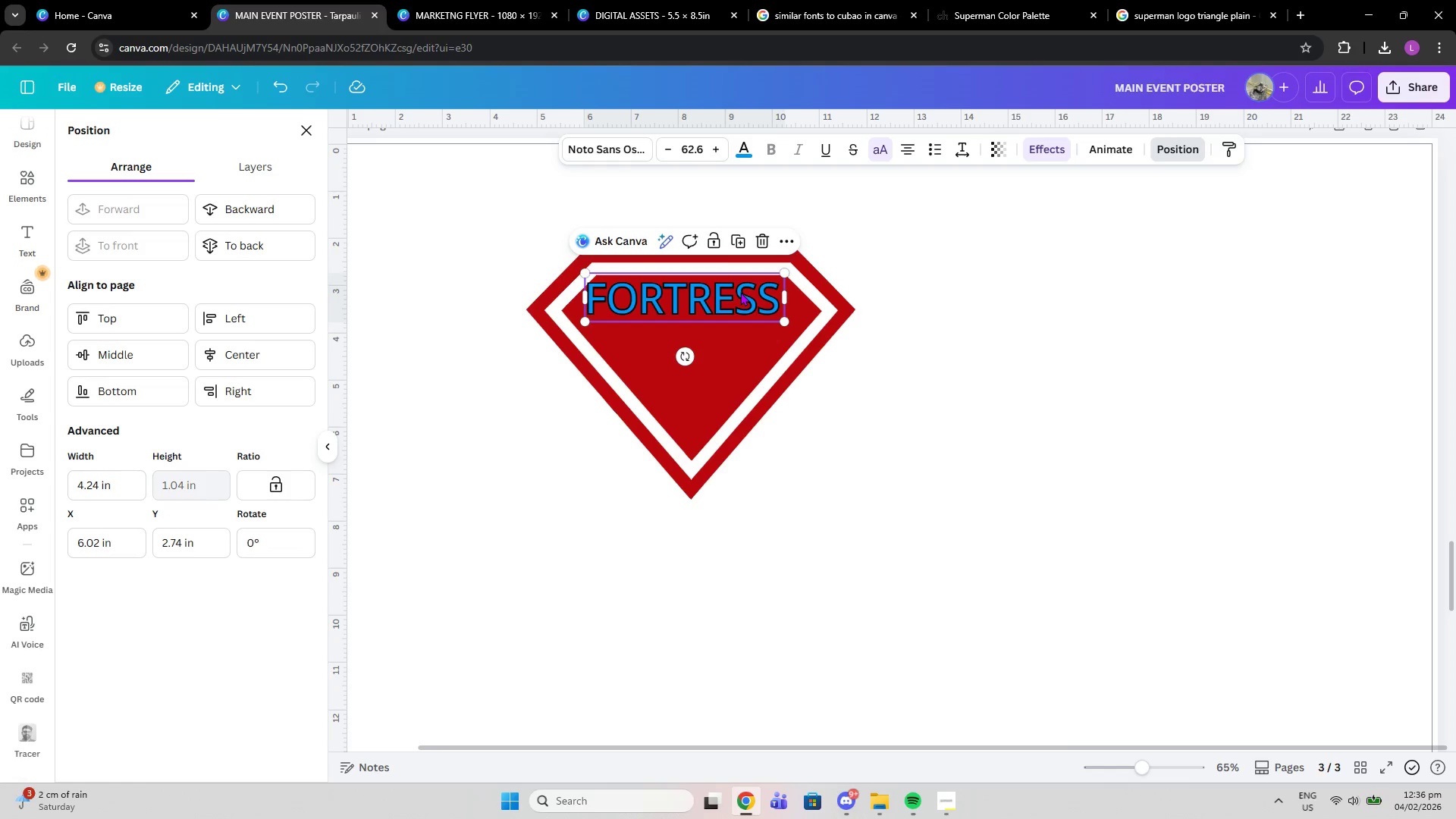 
left_click_drag(start_coordinate=[740, 292], to_coordinate=[748, 288])
 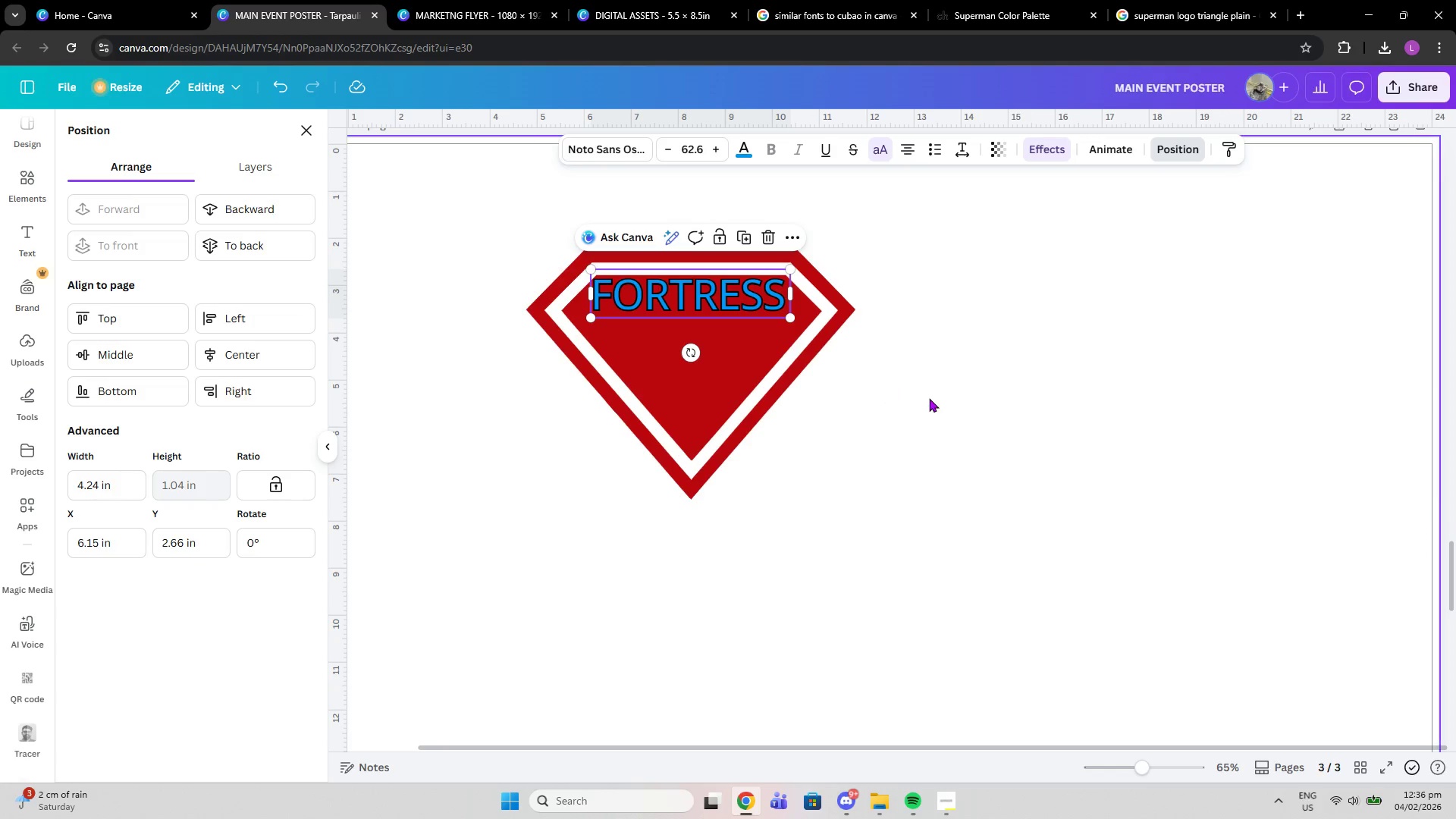 
left_click([929, 398])
 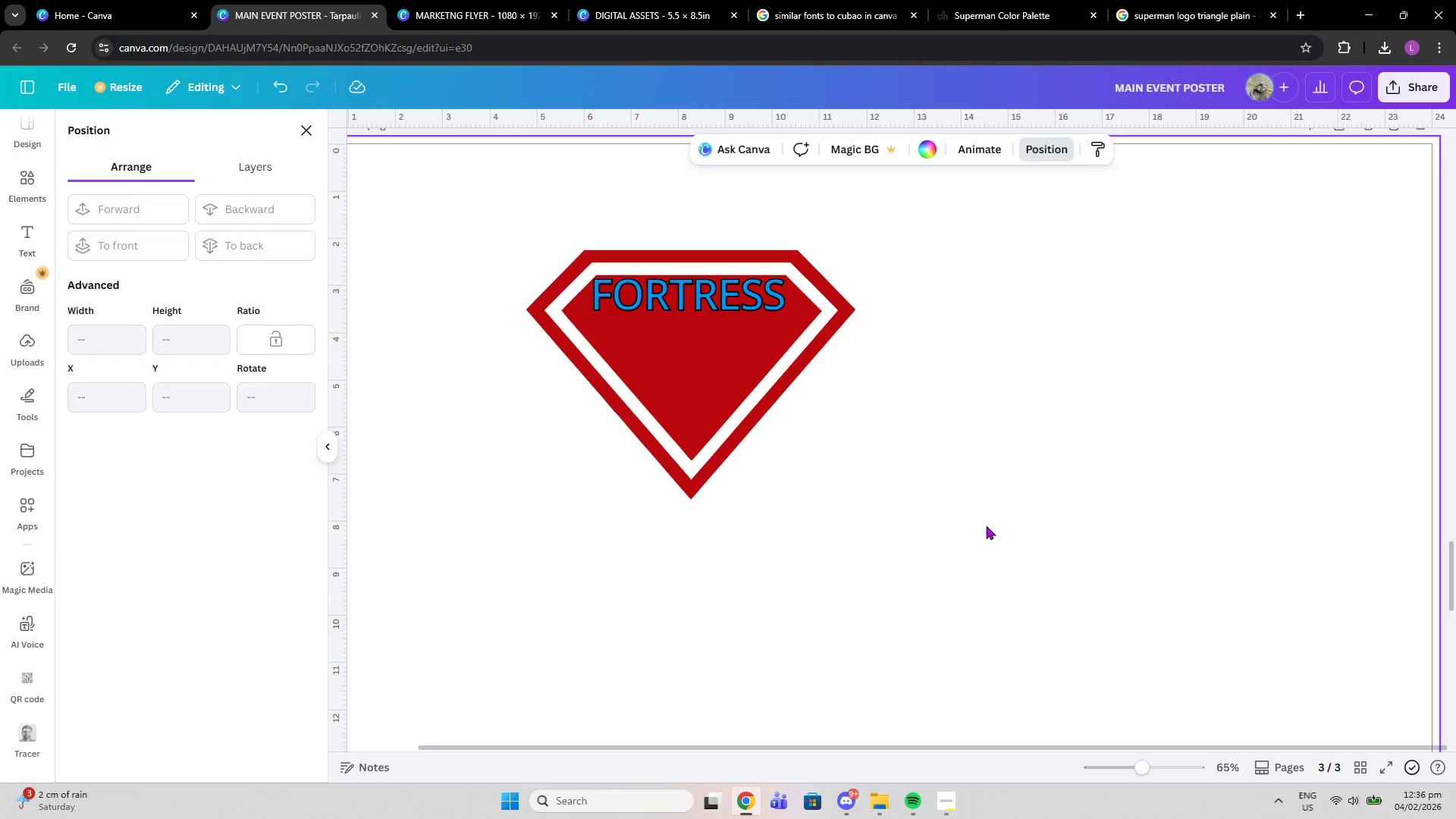 
scroll: coordinate [986, 526], scroll_direction: up, amount: 1.0
 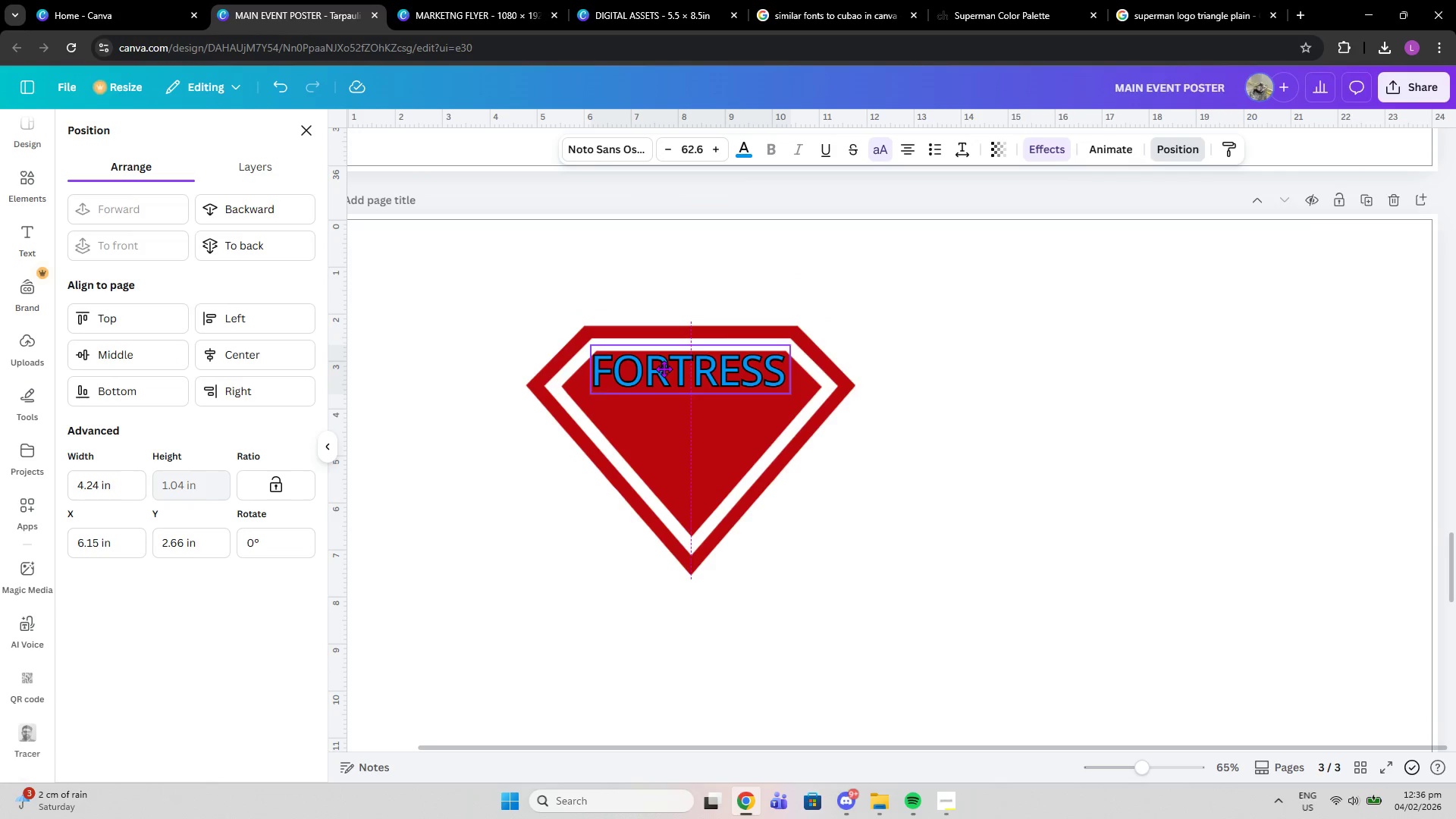 
left_click([951, 436])
 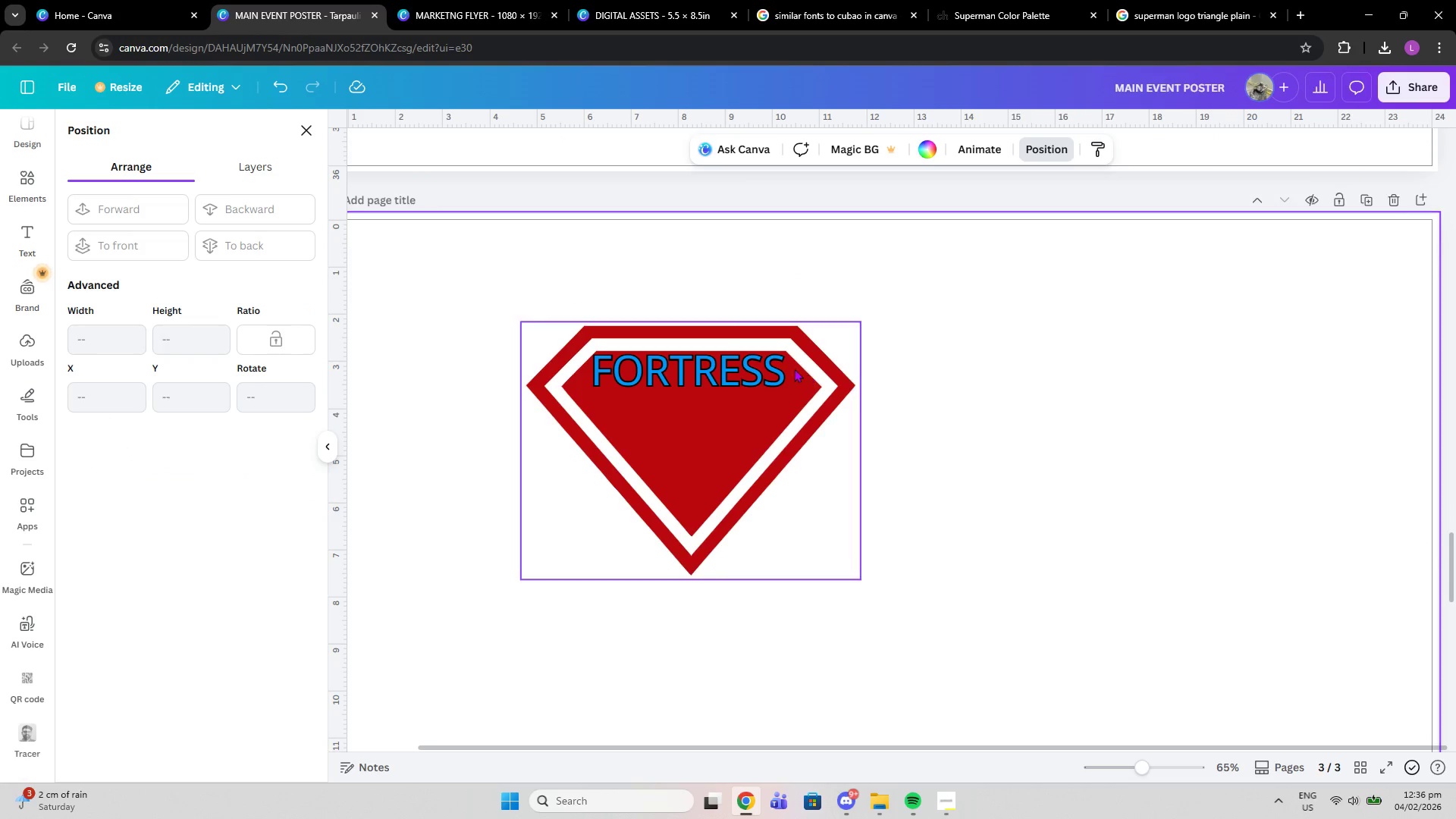 
left_click([792, 369])
 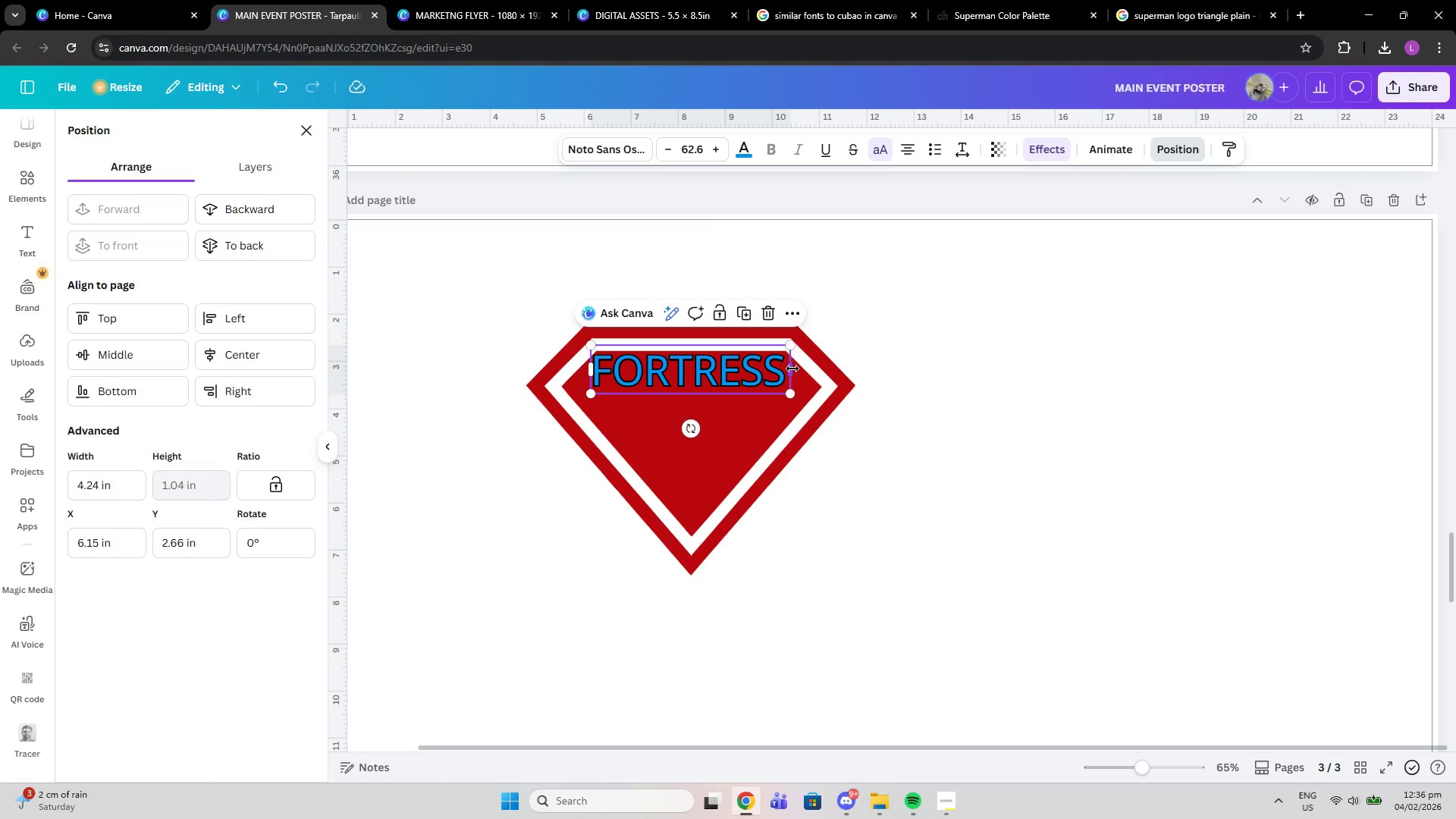 
left_click_drag(start_coordinate=[792, 369], to_coordinate=[788, 369])
 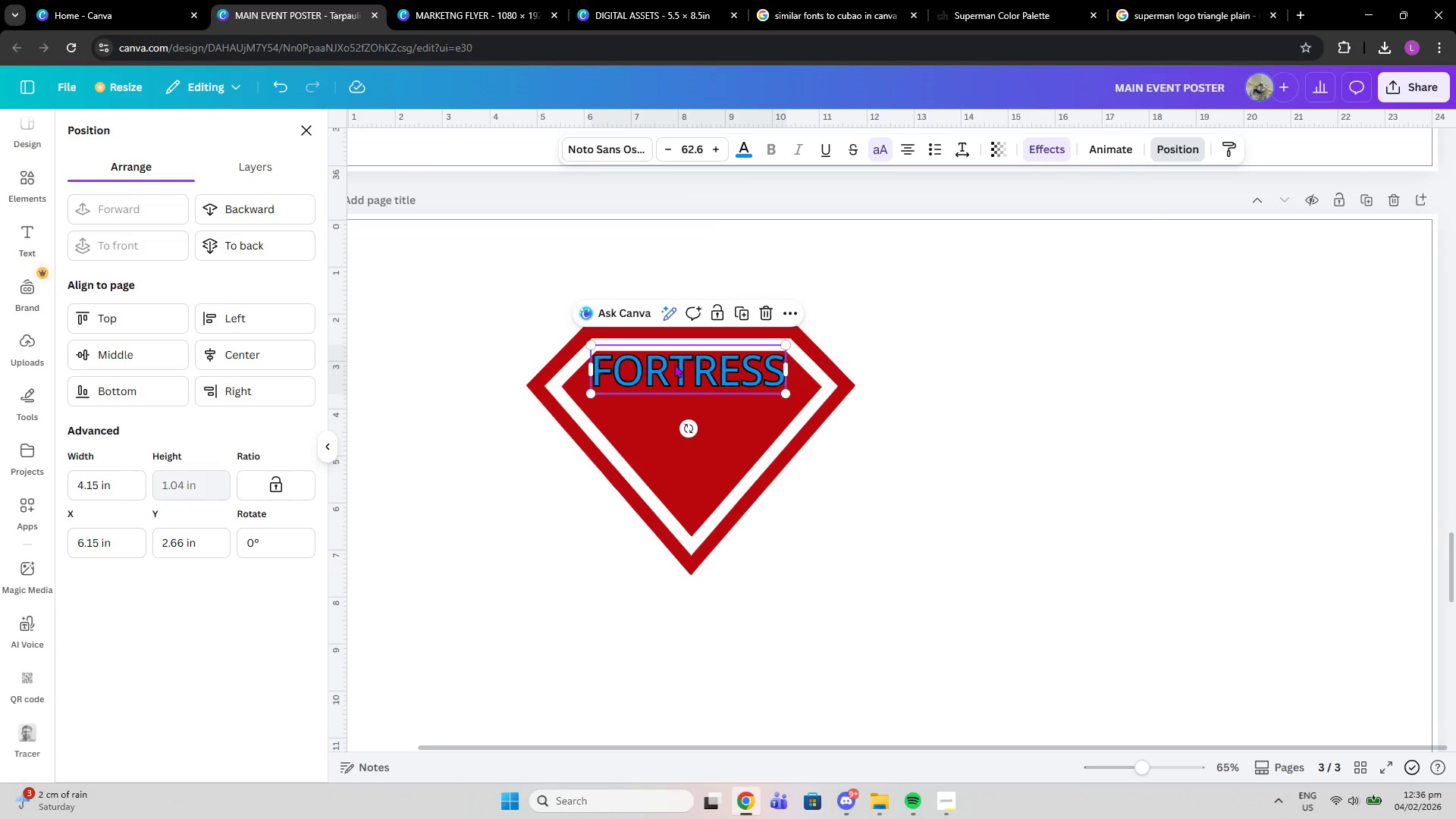 
left_click_drag(start_coordinate=[674, 364], to_coordinate=[679, 364])
 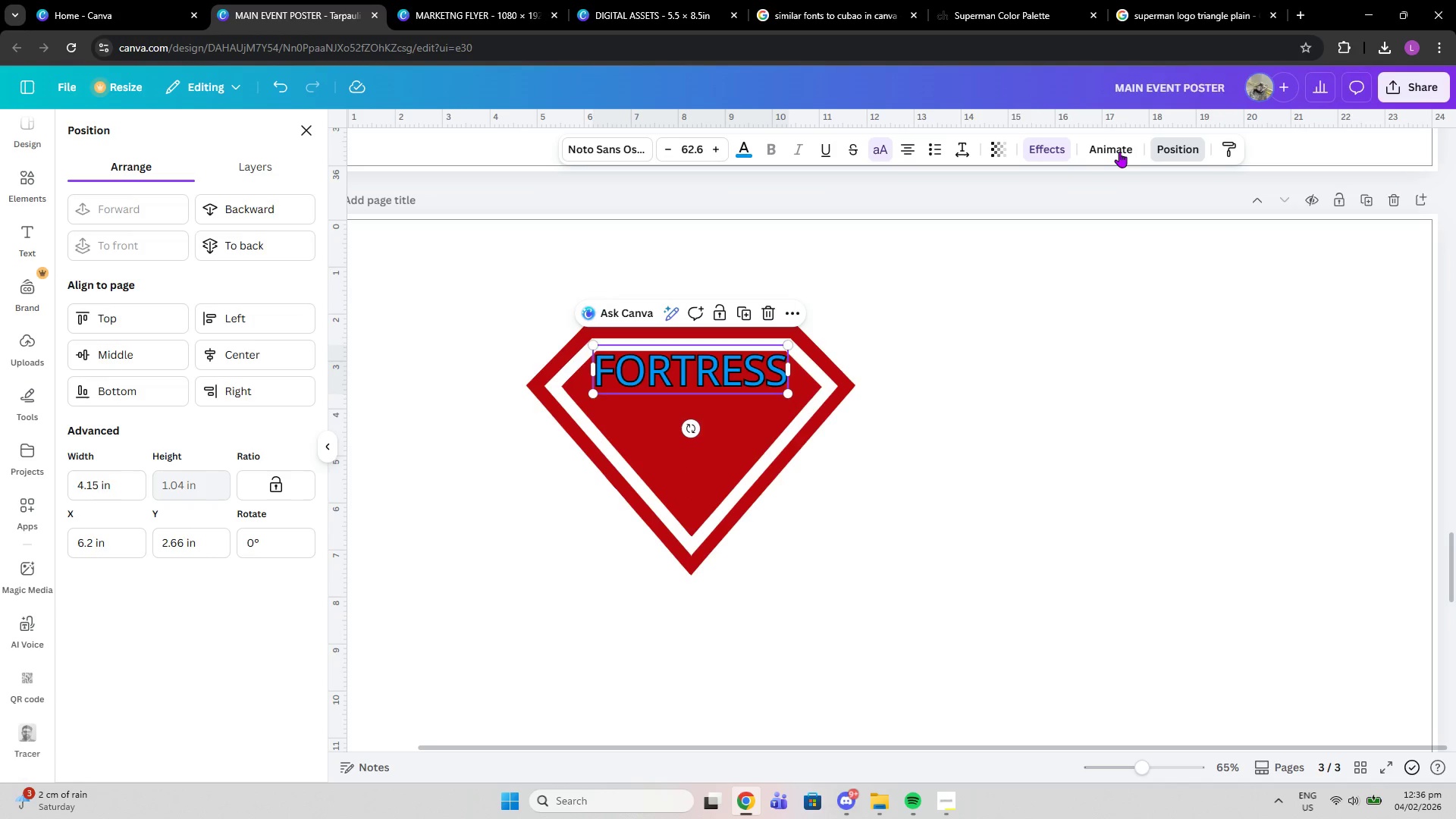 
left_click([1119, 152])
 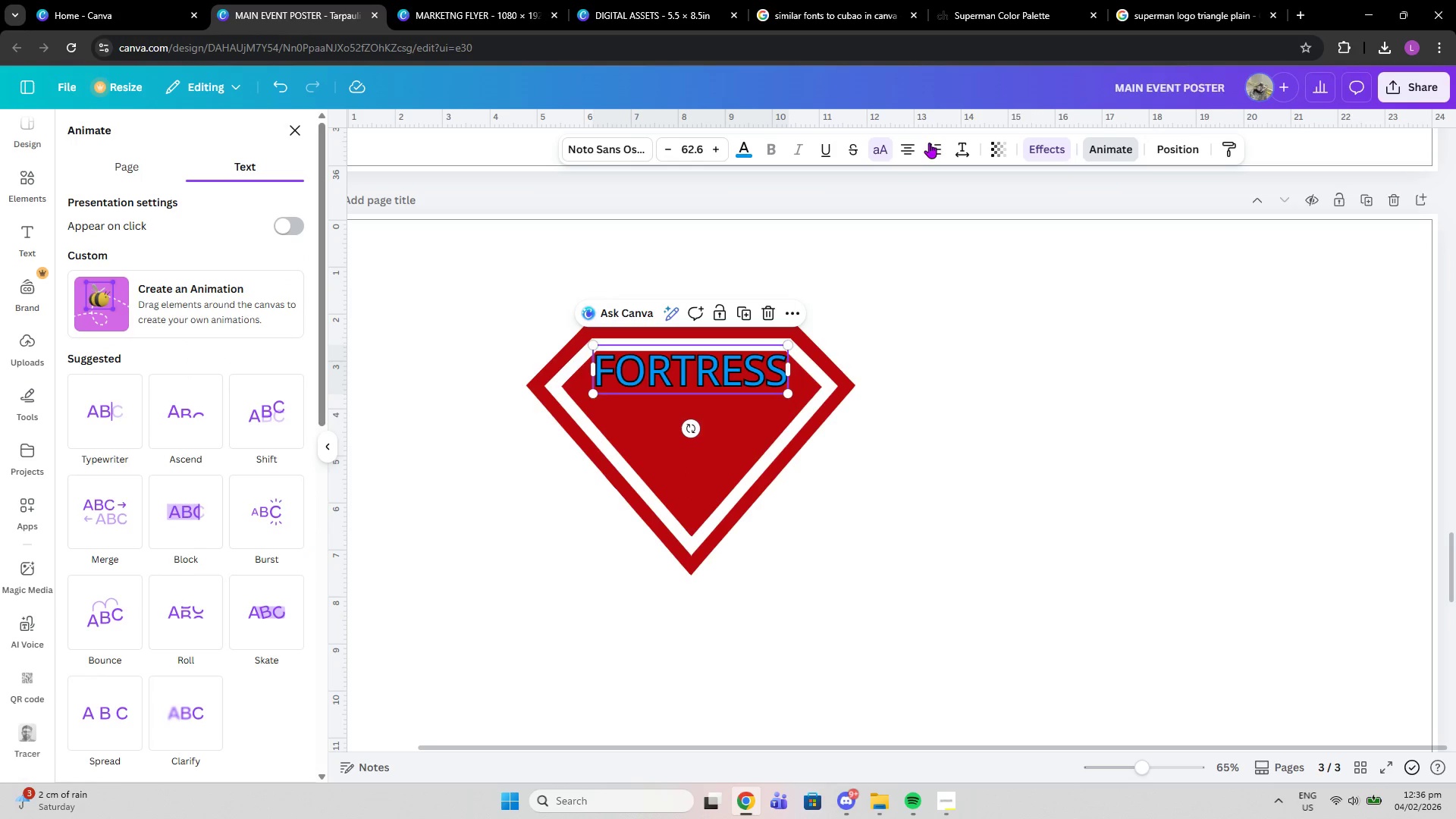 
left_click([877, 146])
 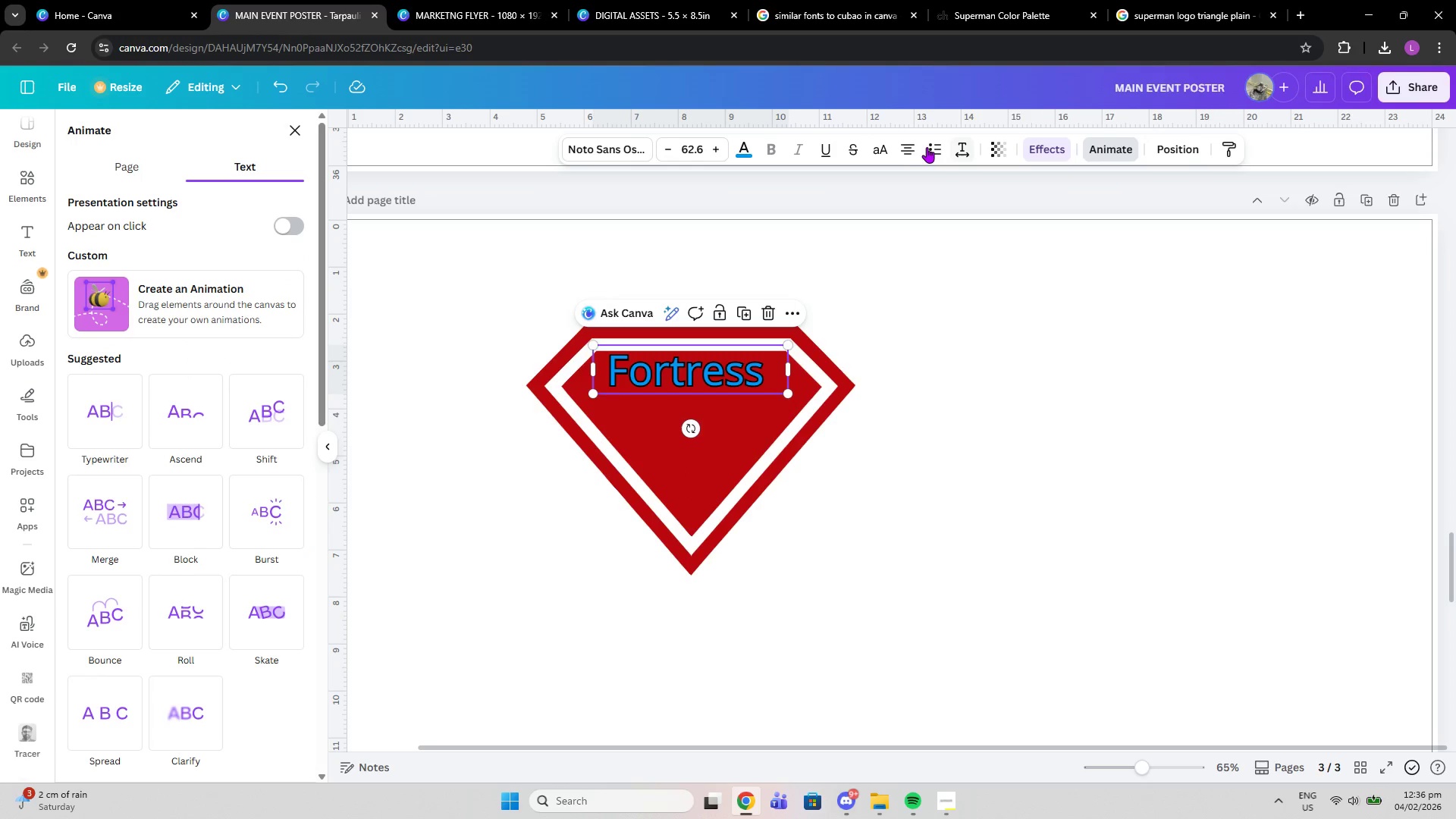 
left_click([876, 146])
 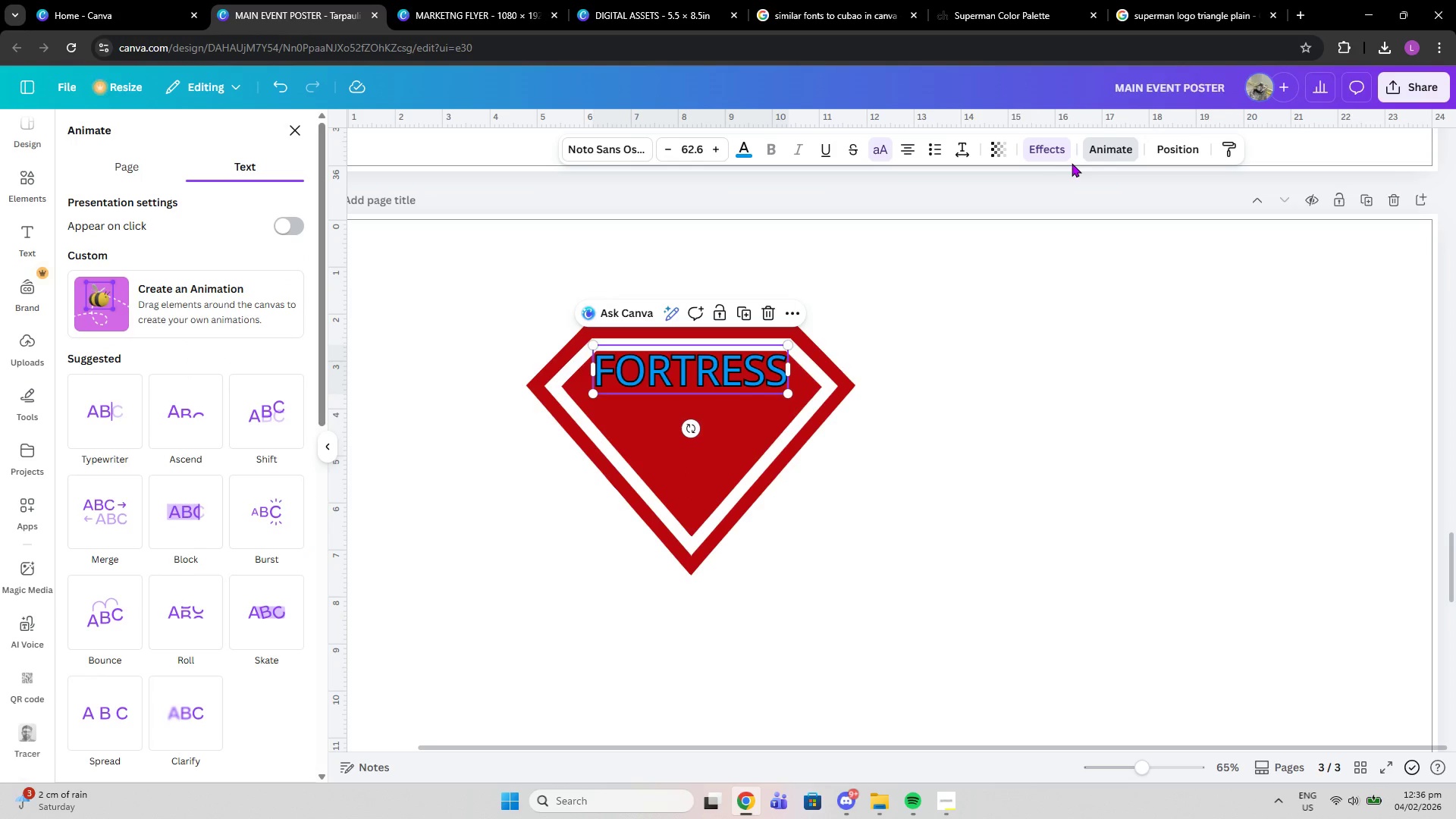 
left_click([1037, 147])
 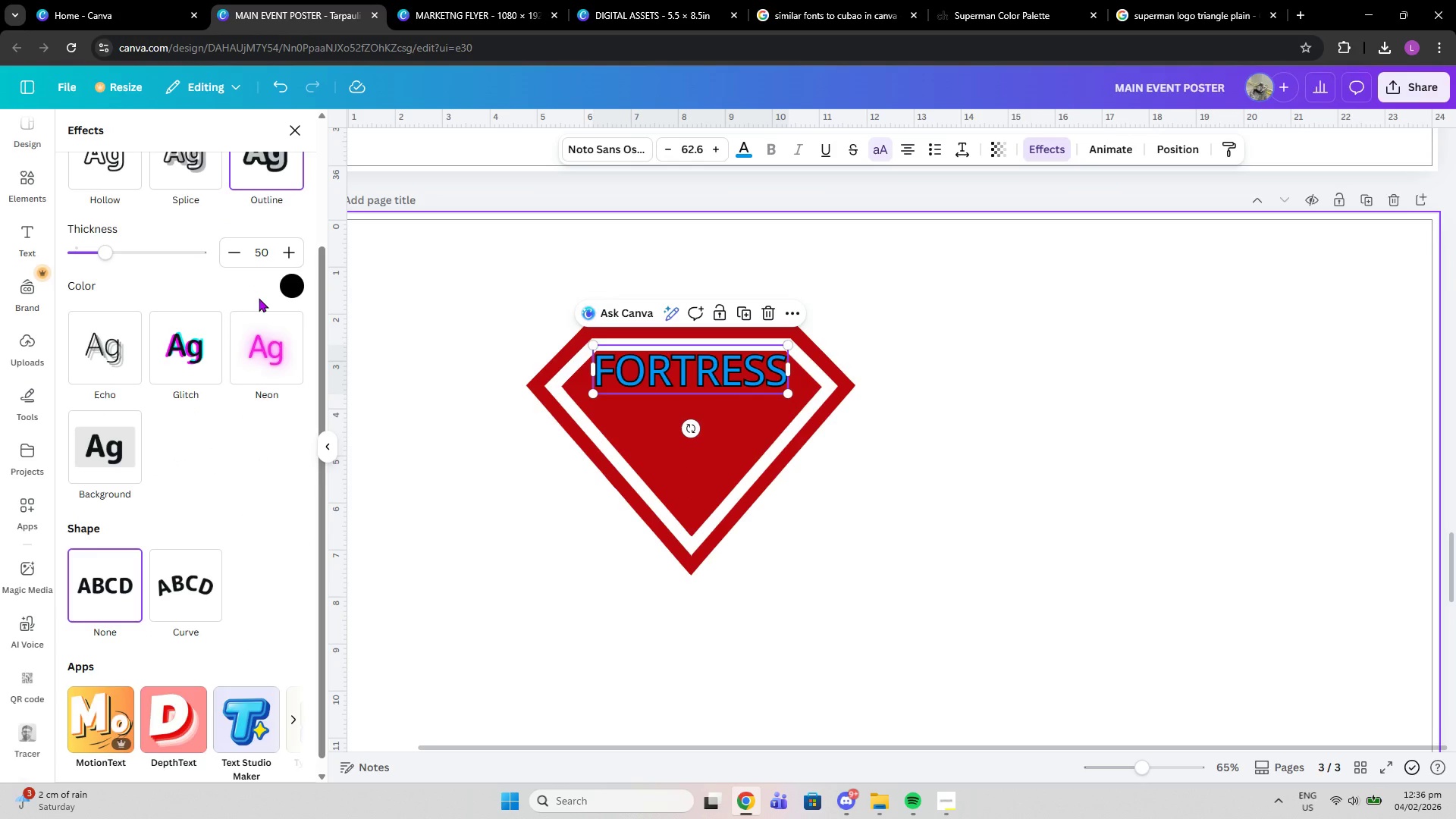 
left_click([296, 276])
 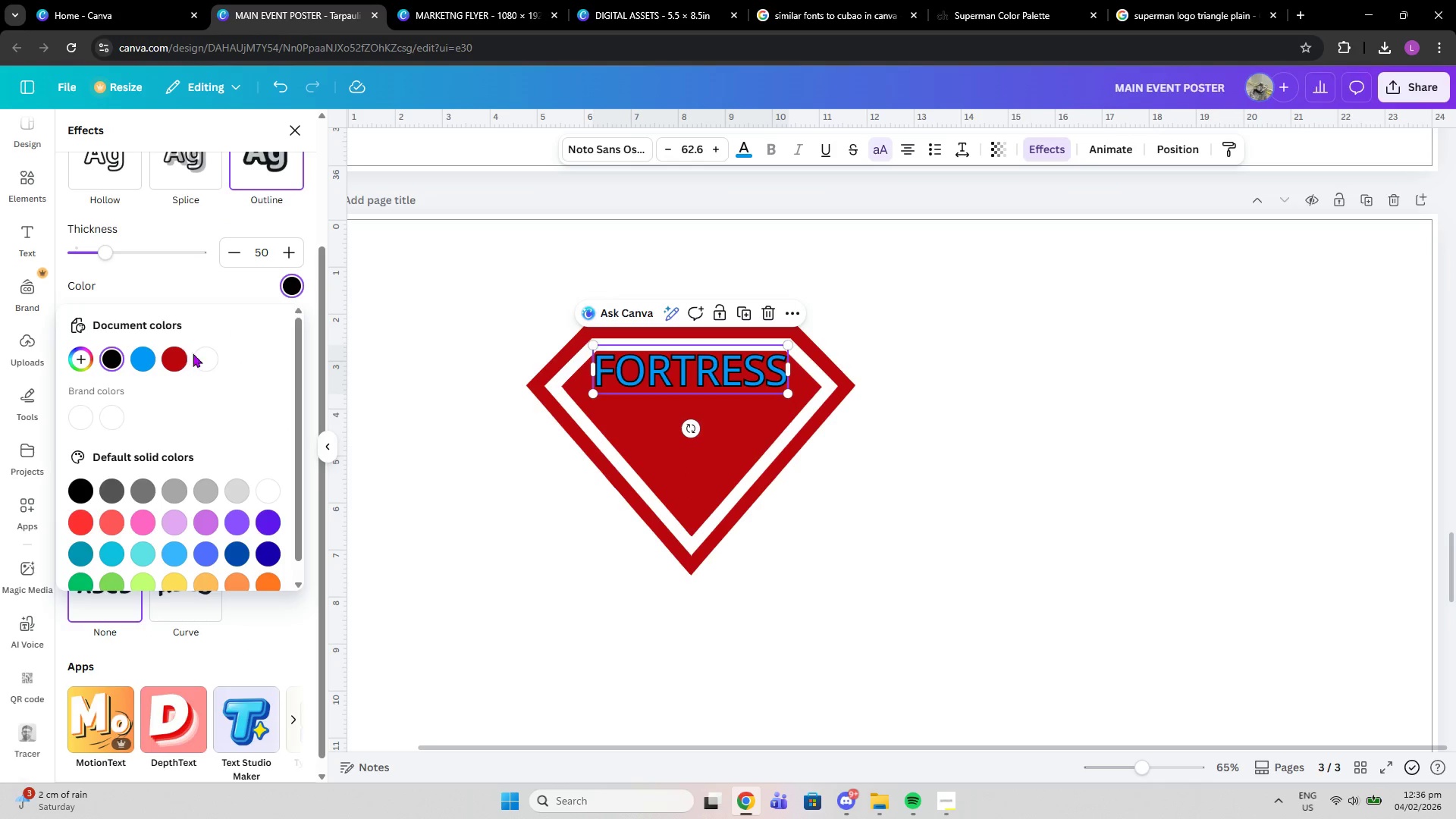 
left_click([197, 355])
 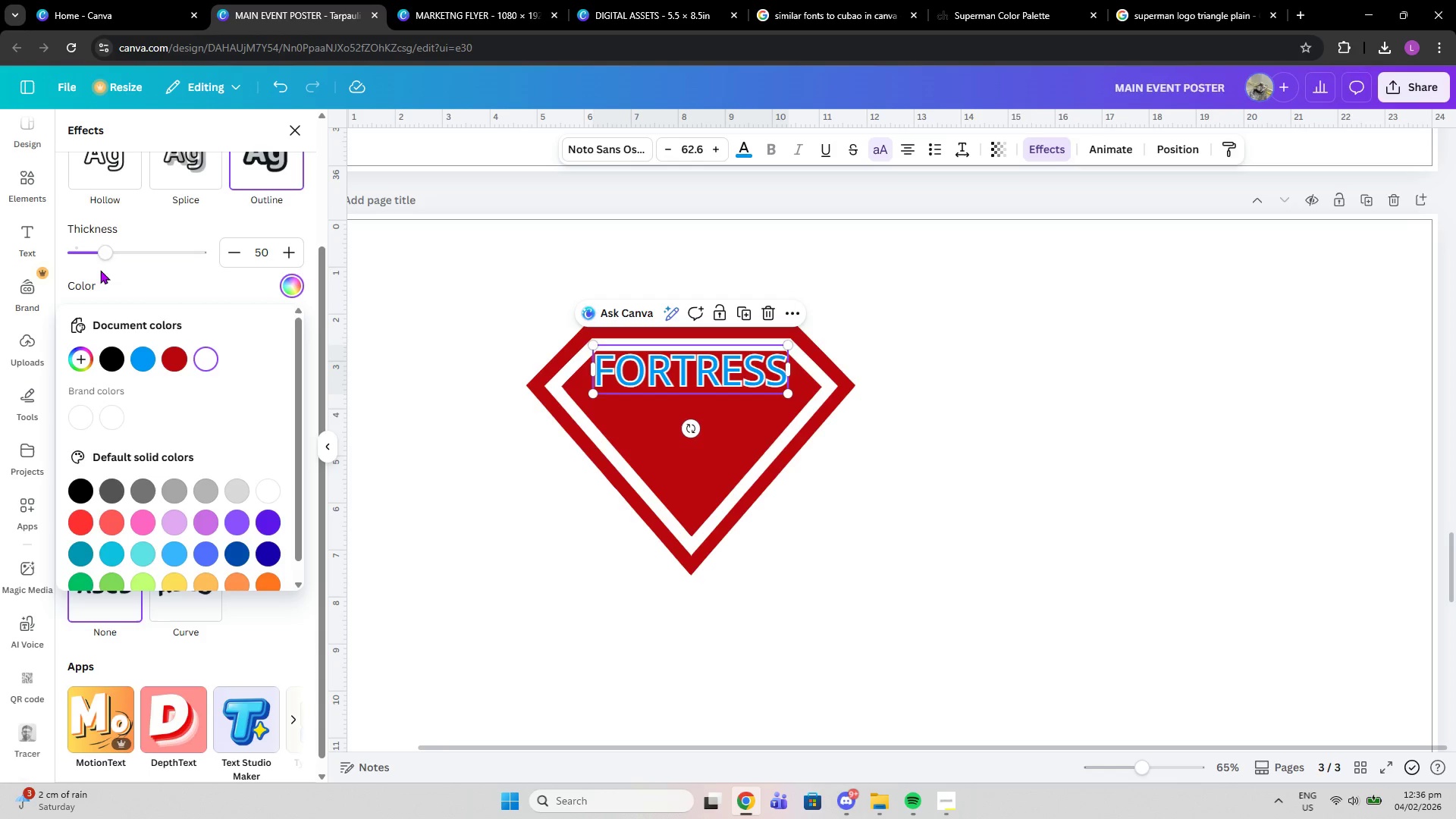 
left_click_drag(start_coordinate=[97, 253], to_coordinate=[100, 247])
 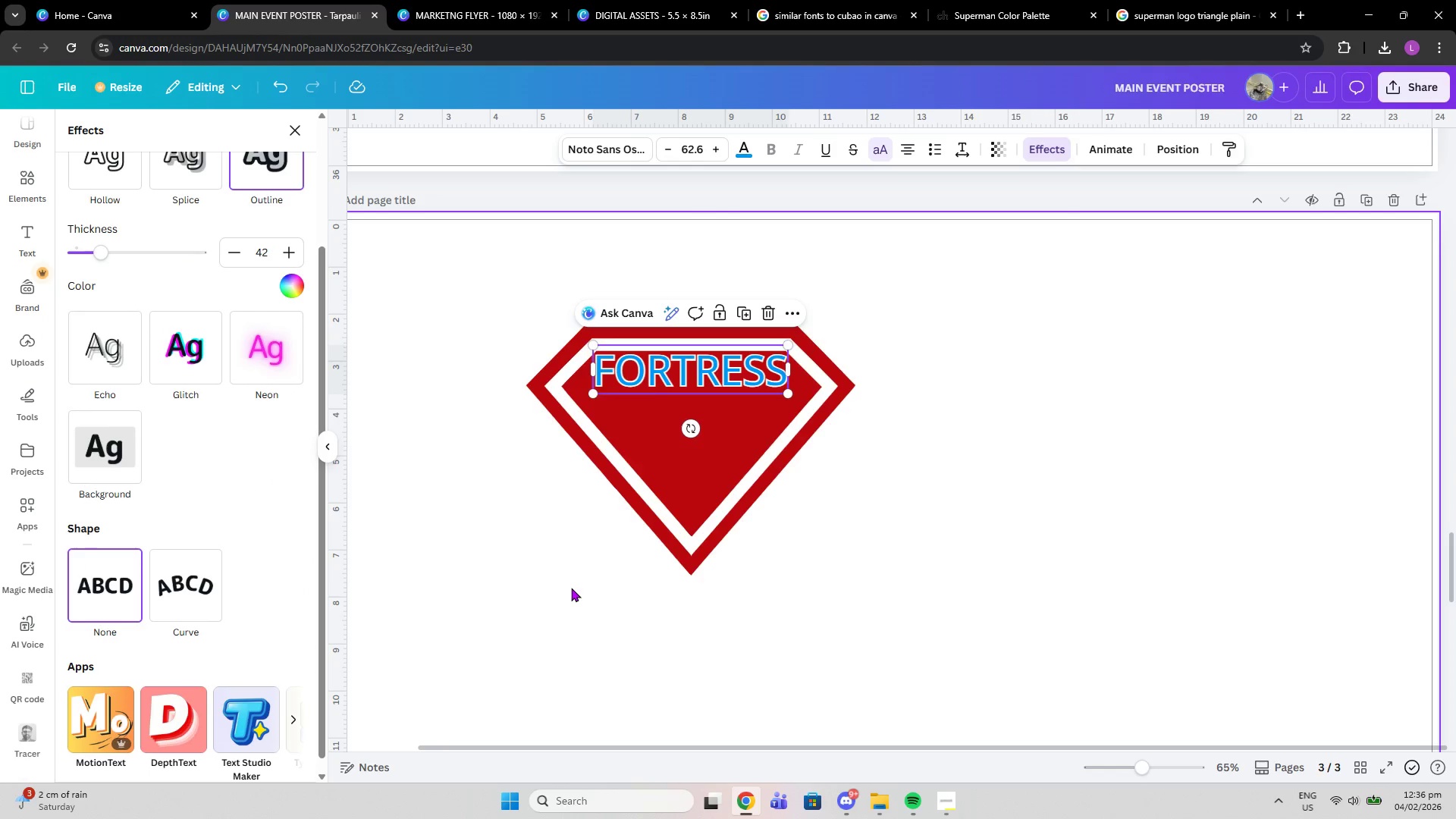 
double_click([571, 588])
 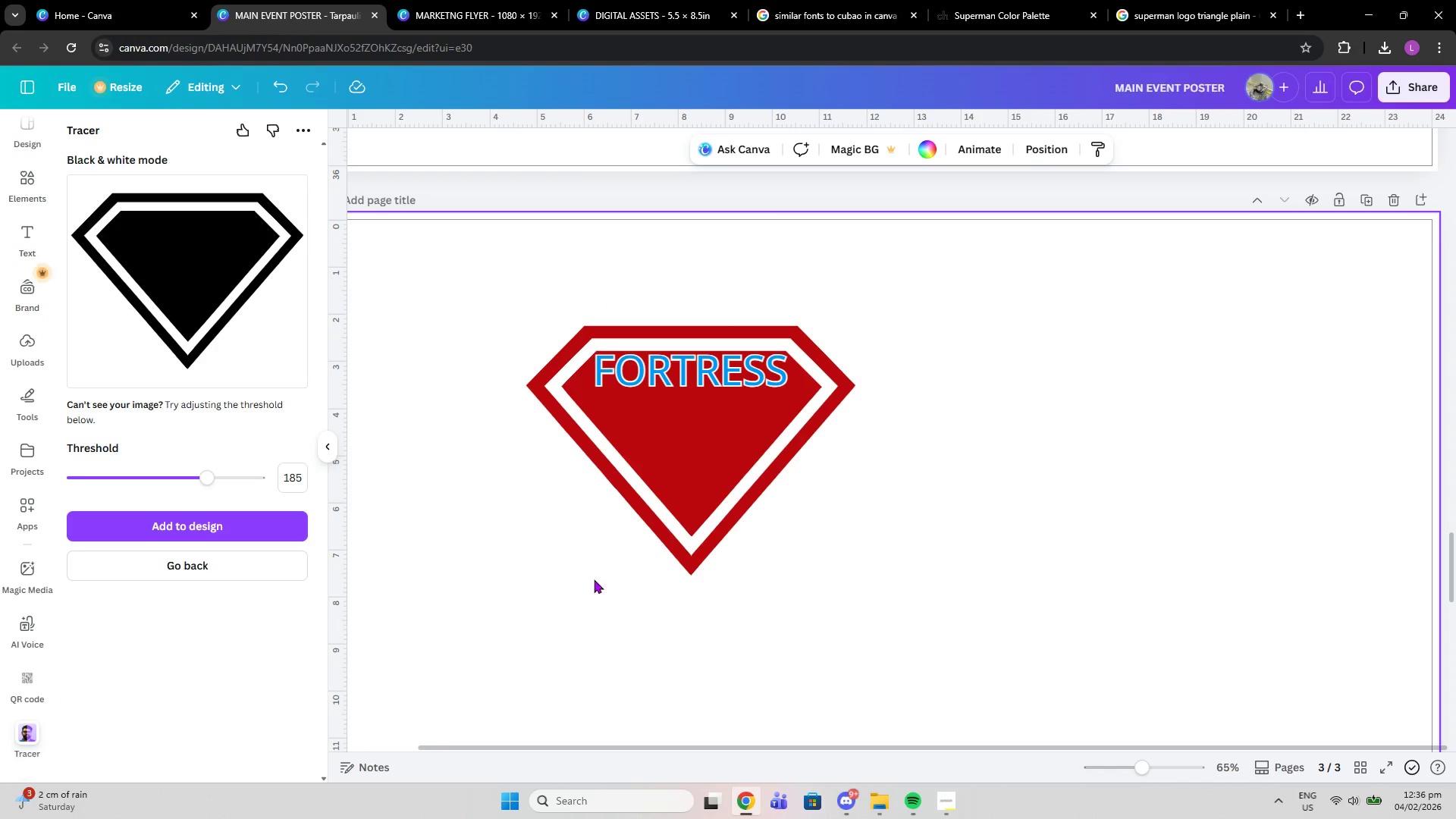 
scroll: coordinate [610, 576], scroll_direction: up, amount: 4.0
 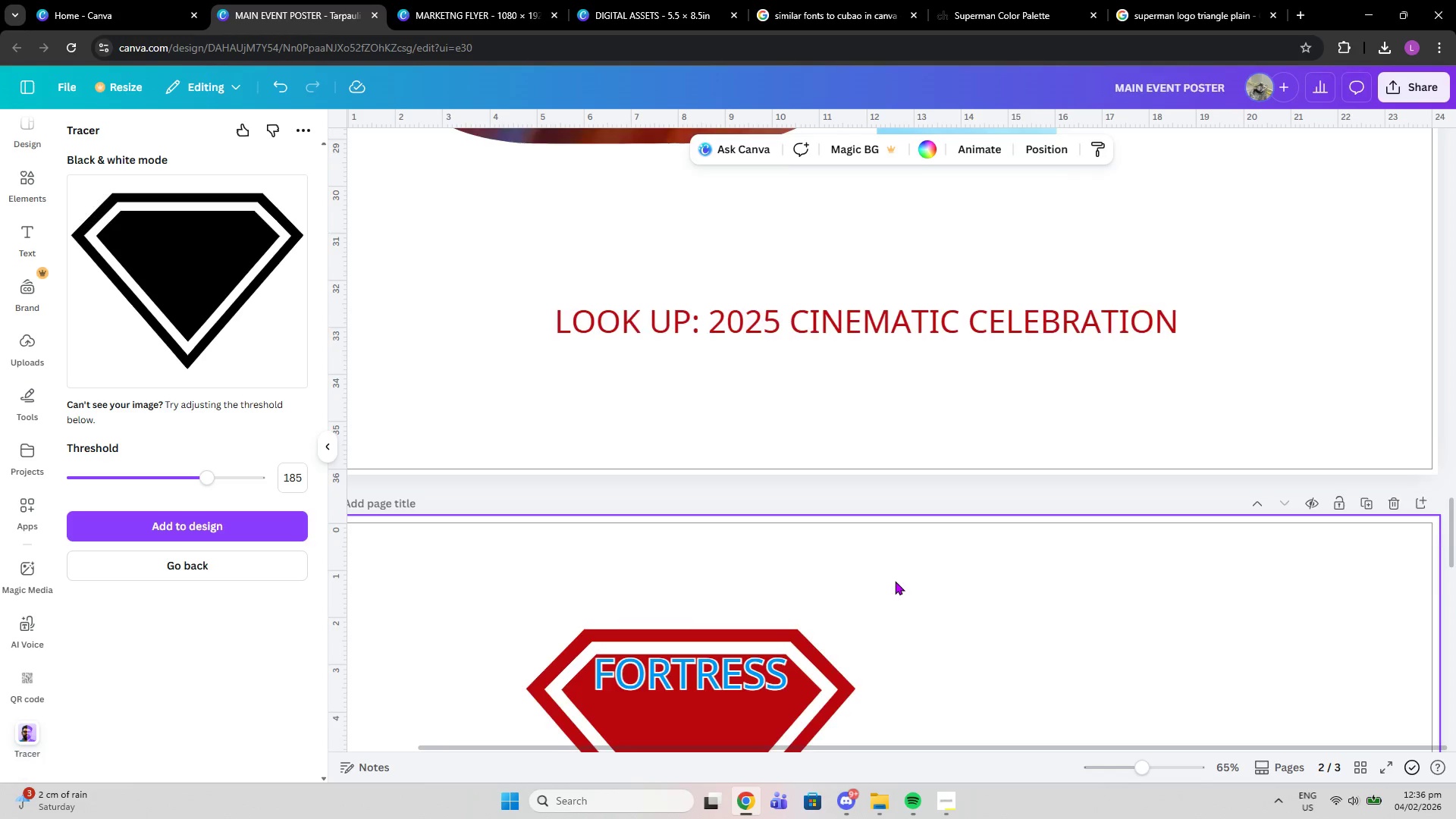 
scroll: coordinate [922, 634], scroll_direction: down, amount: 4.0
 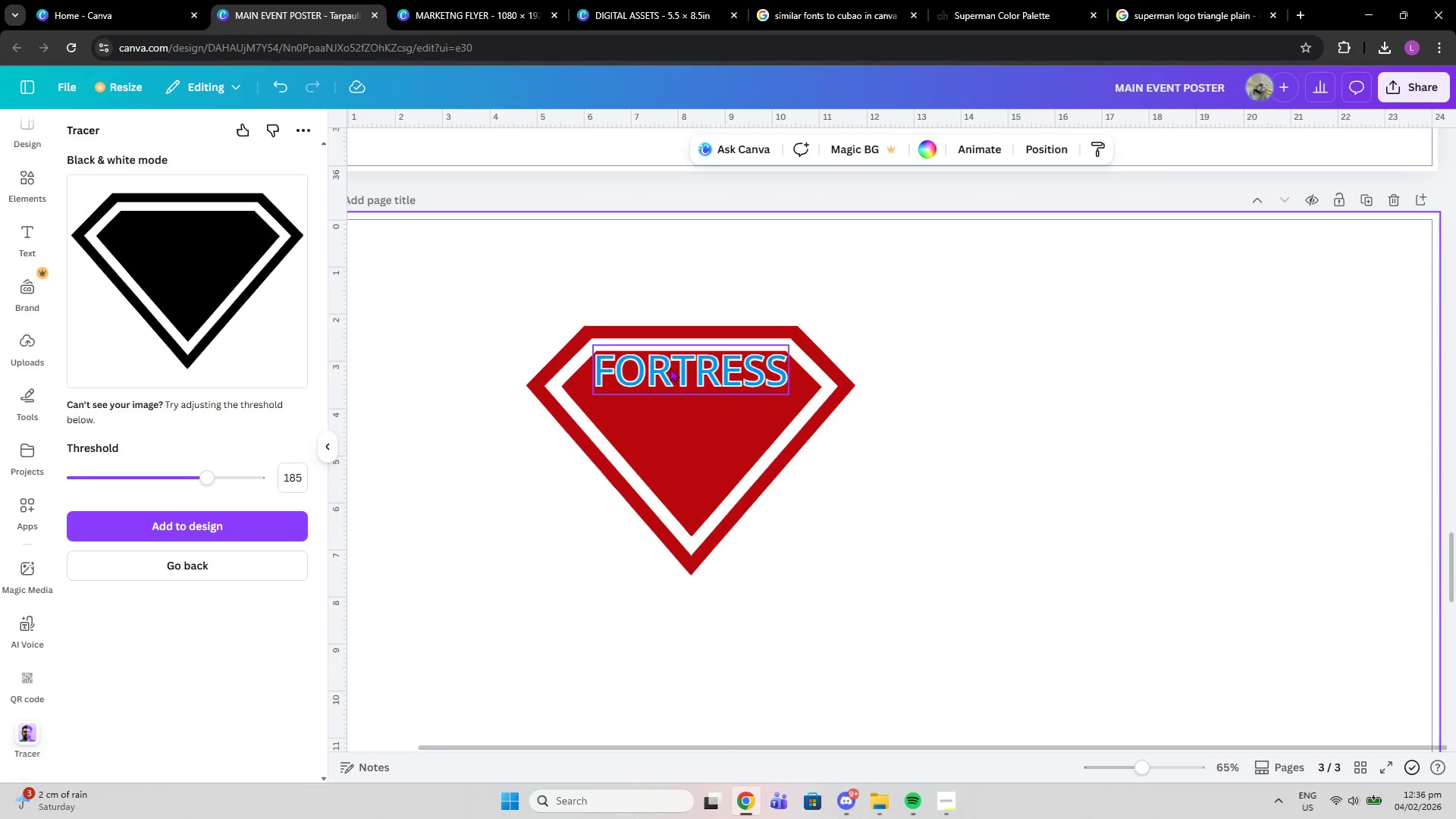 
left_click([670, 368])
 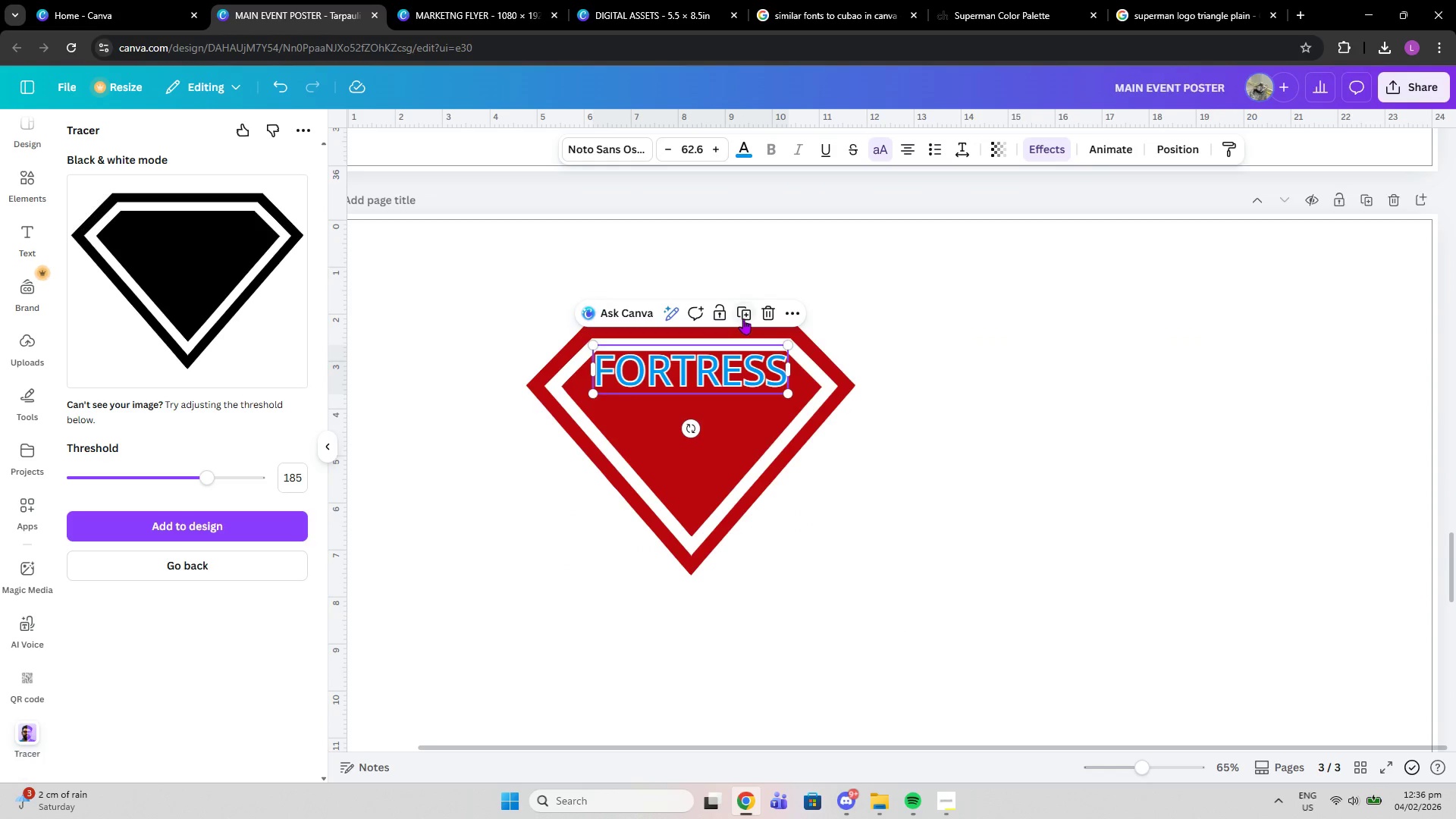 
left_click([743, 315])
 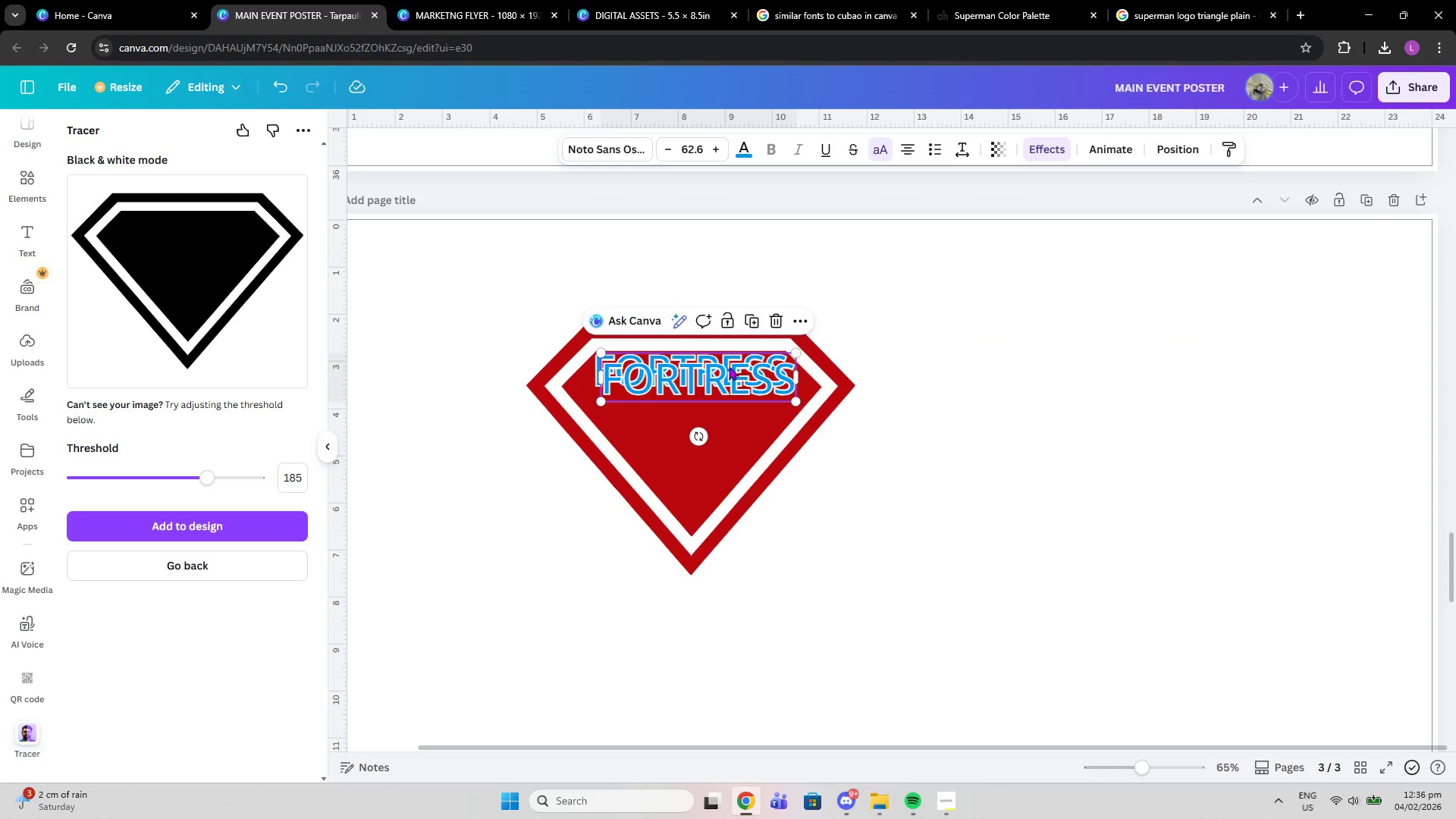 
left_click_drag(start_coordinate=[728, 370], to_coordinate=[717, 394])
 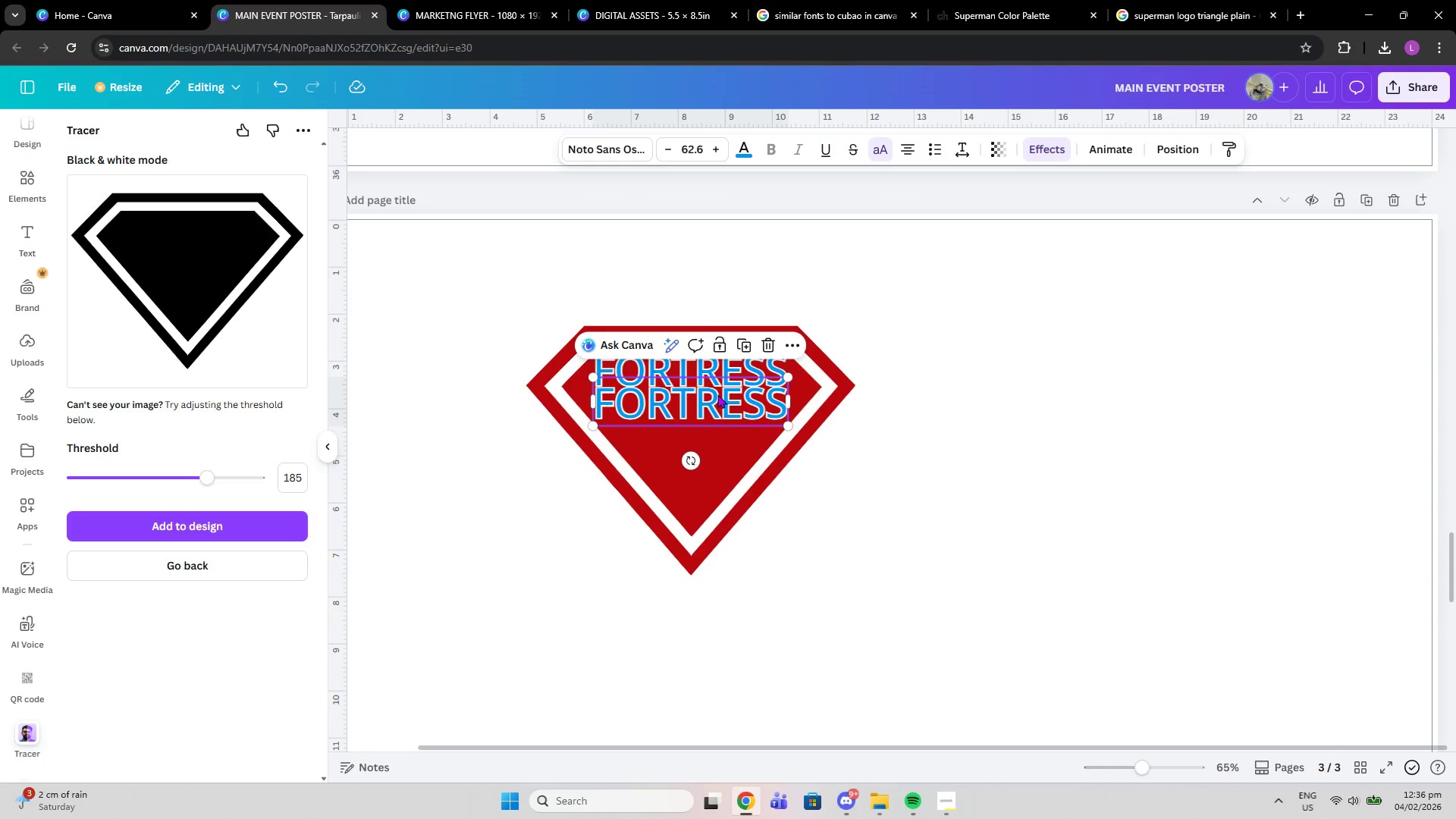 
double_click([717, 394])
 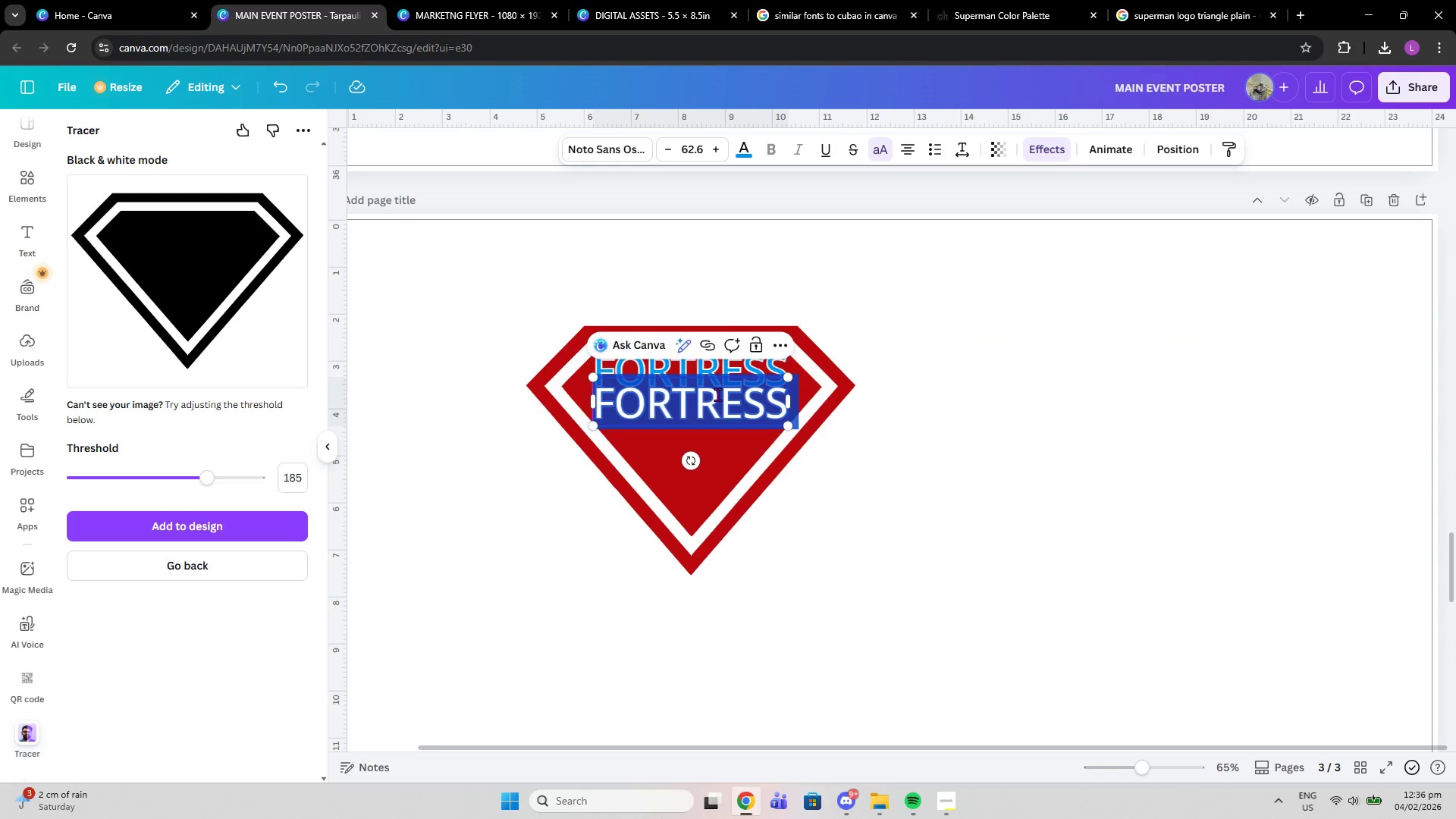 
type(of)
 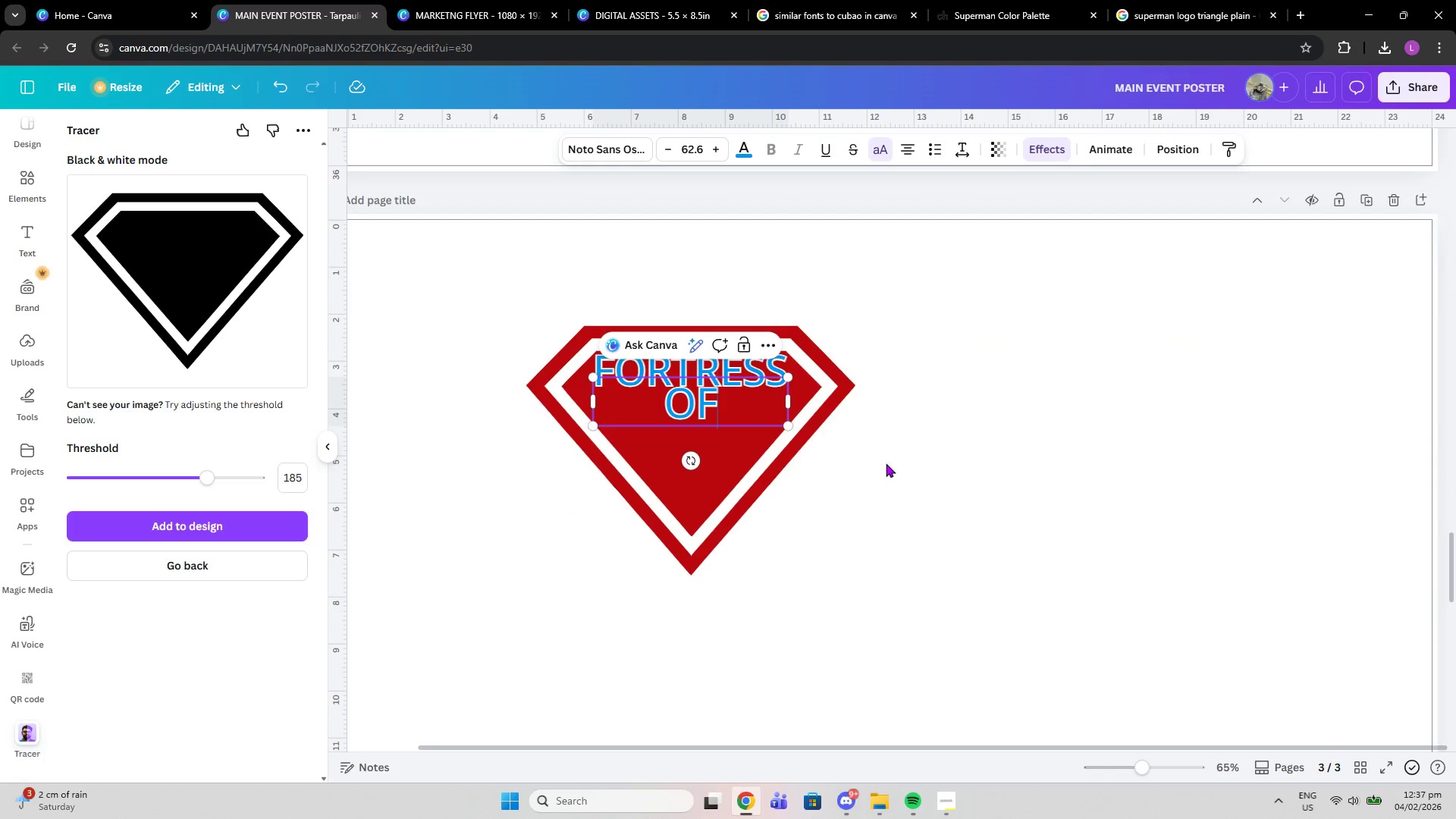 
double_click([941, 458])
 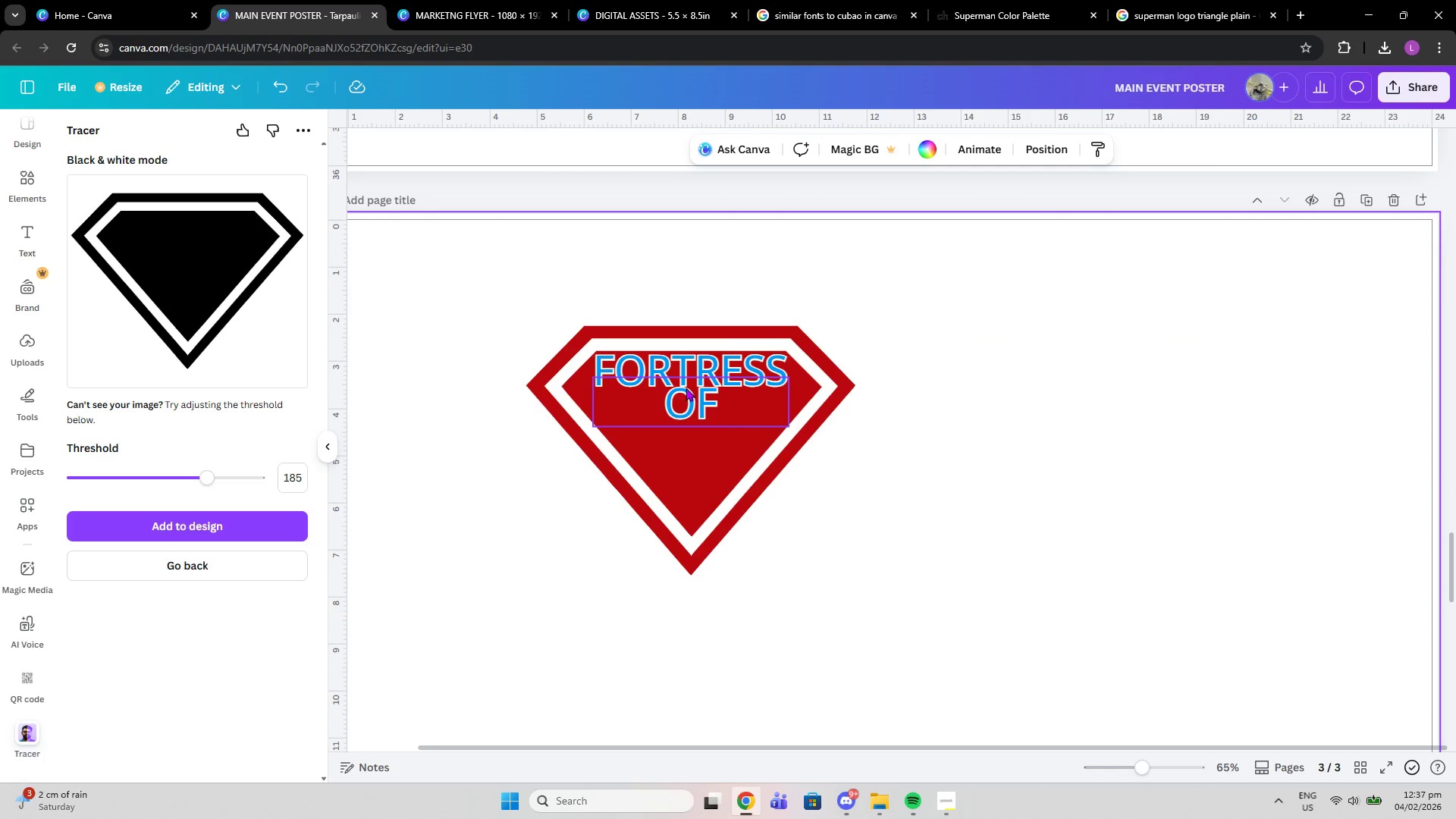 
left_click([686, 388])
 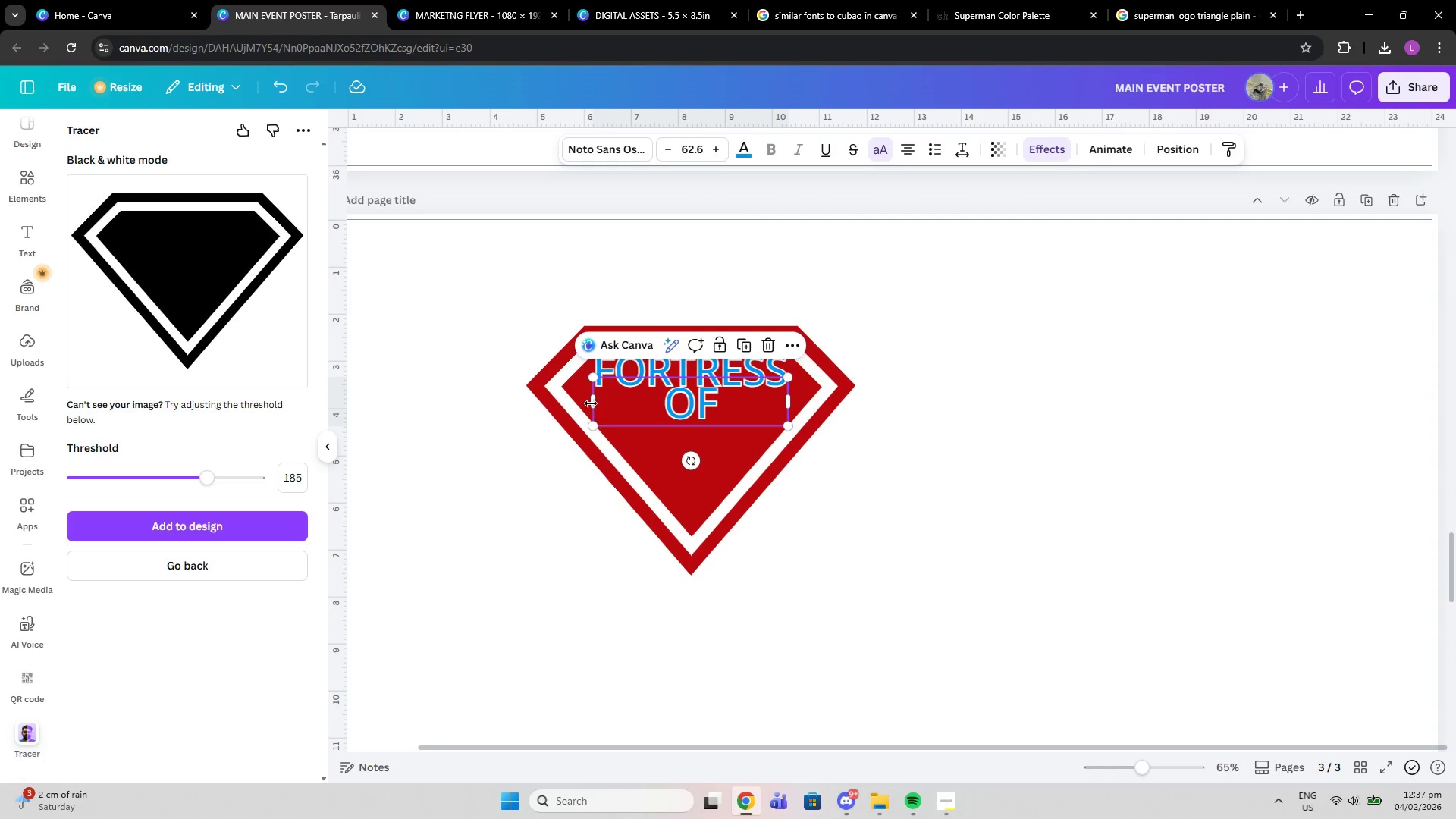 
left_click_drag(start_coordinate=[590, 403], to_coordinate=[732, 411])
 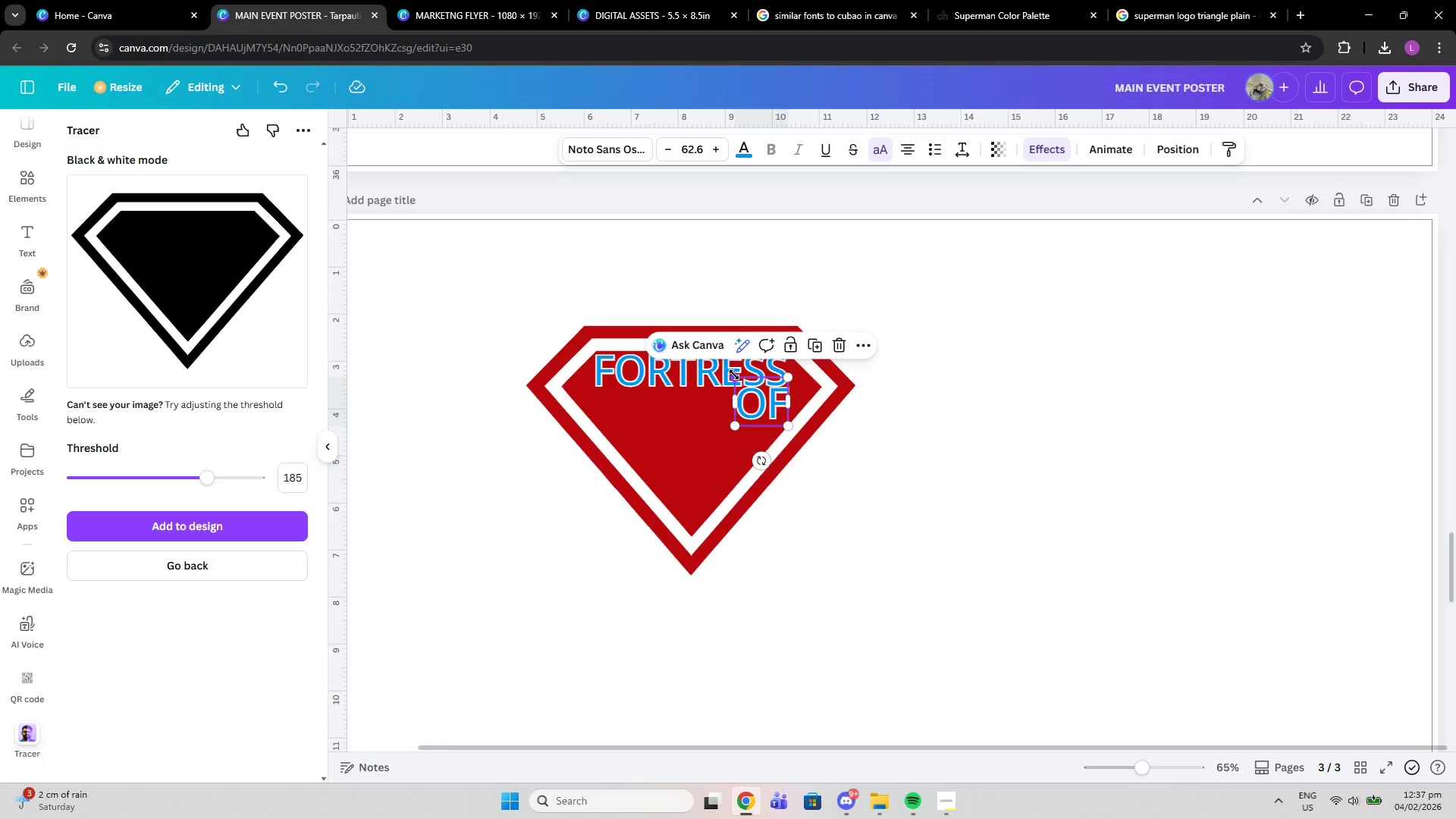 
left_click_drag(start_coordinate=[734, 375], to_coordinate=[760, 391])
 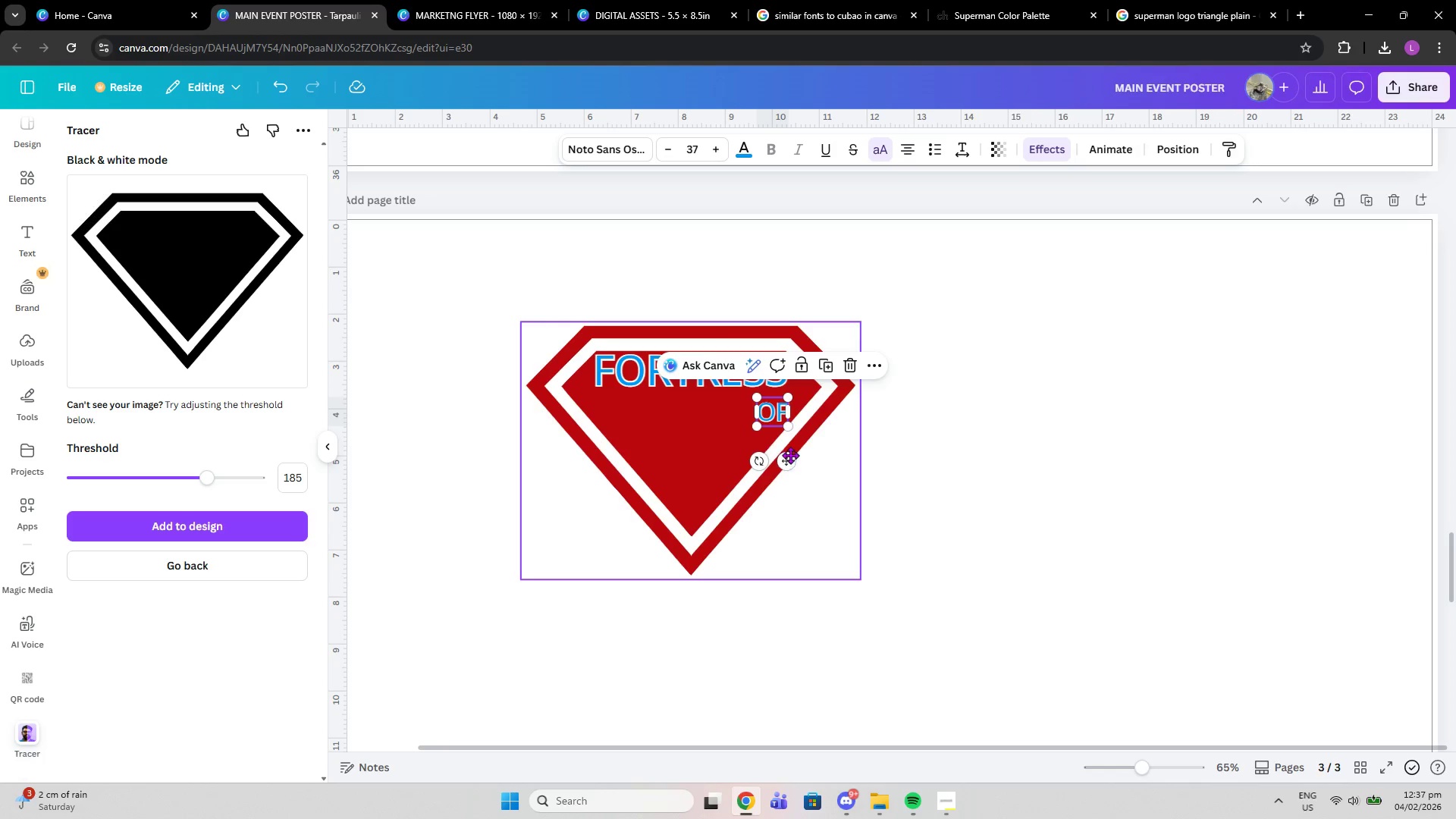 
left_click_drag(start_coordinate=[790, 455], to_coordinate=[705, 445])
 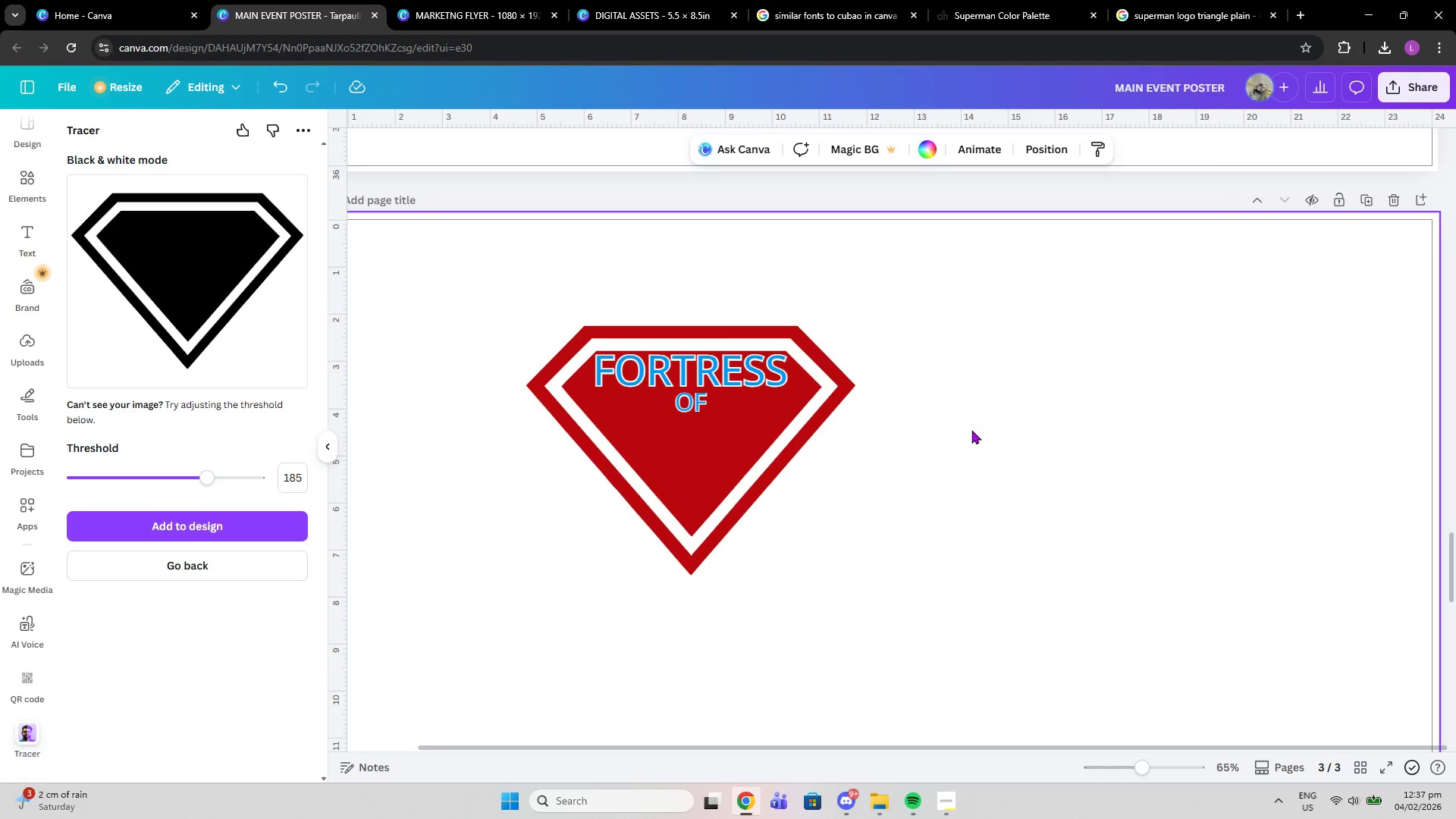 
double_click([971, 430])
 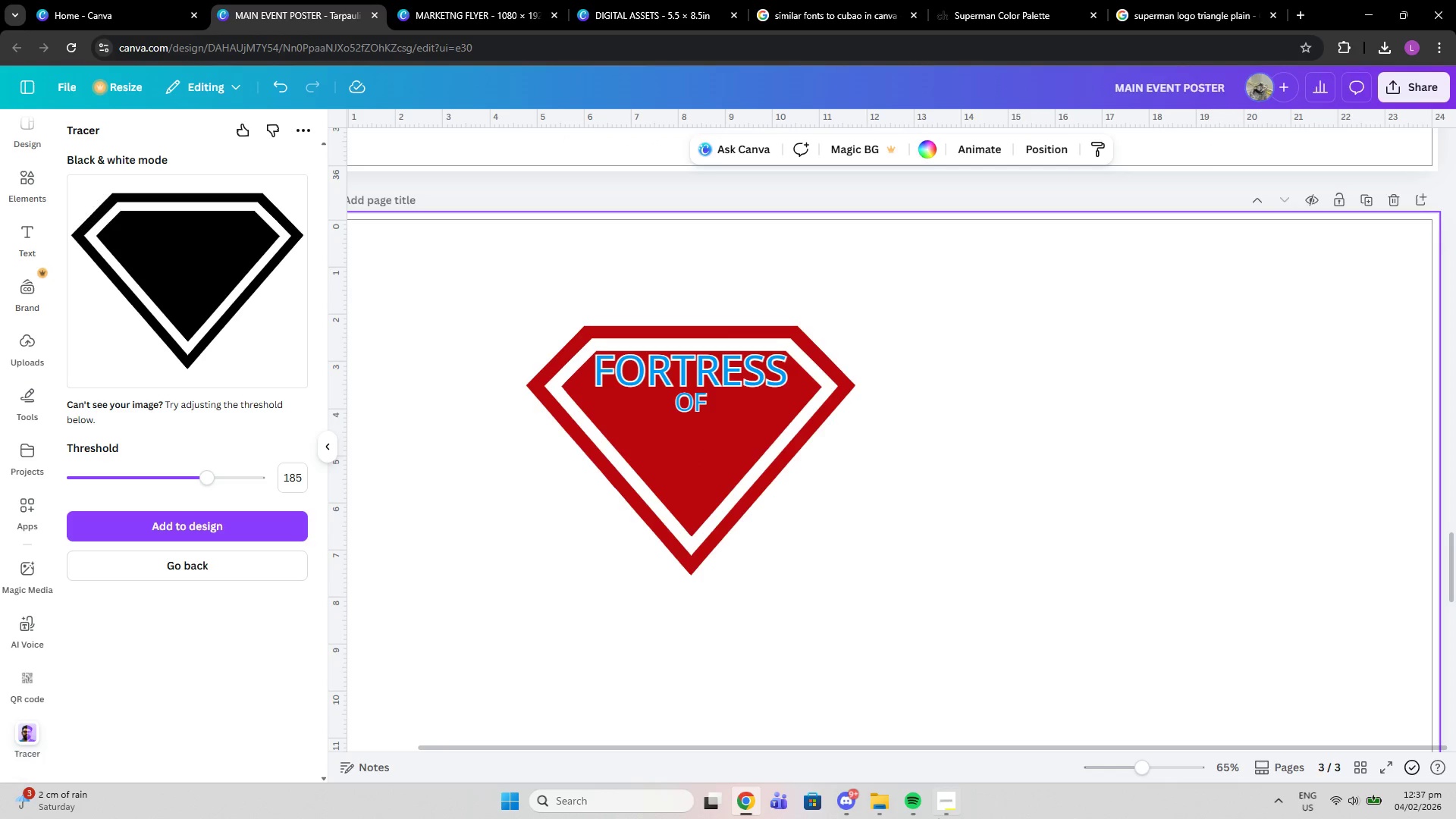 
left_click([947, 795])